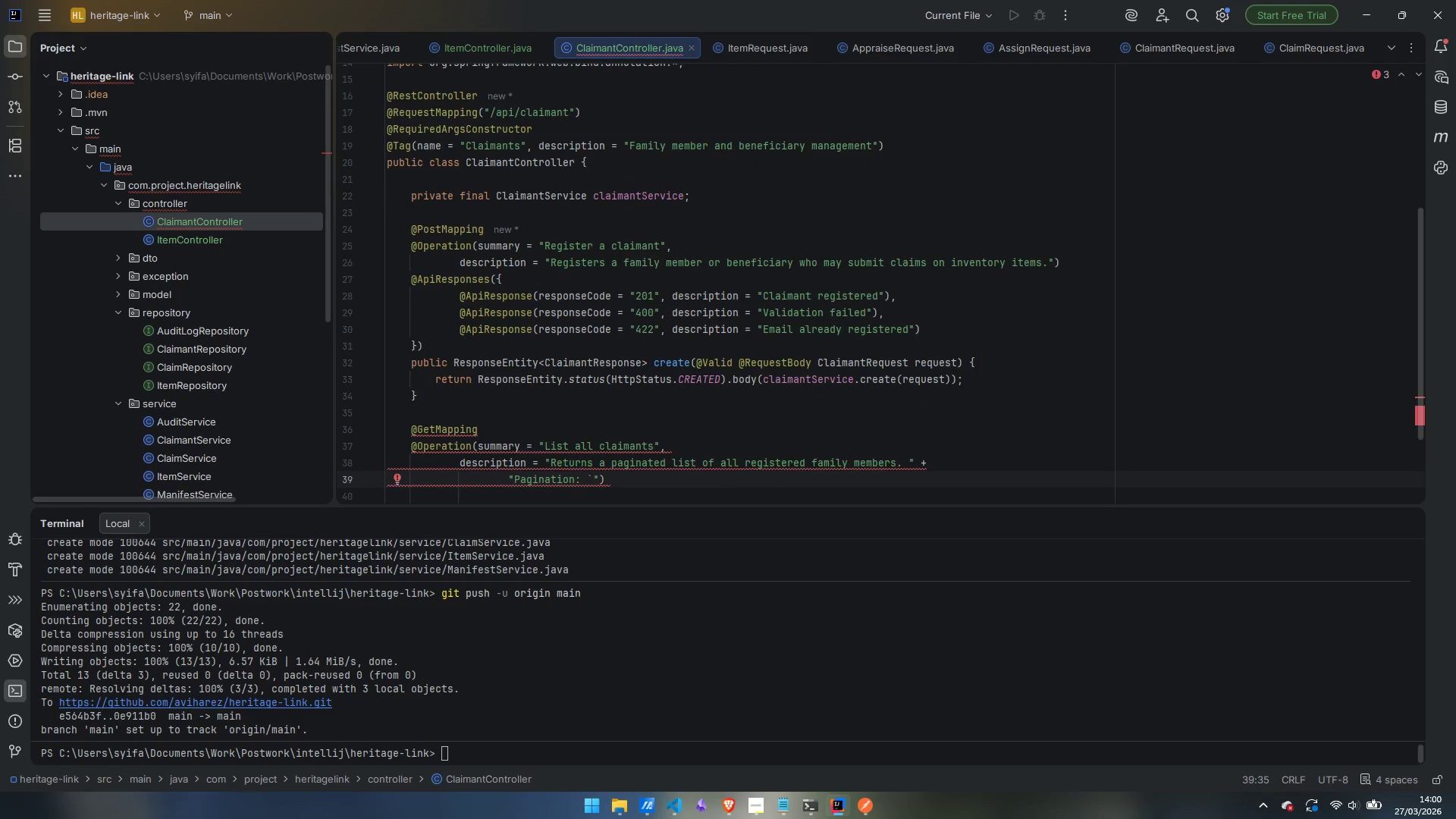 
key(ArrowLeft)
 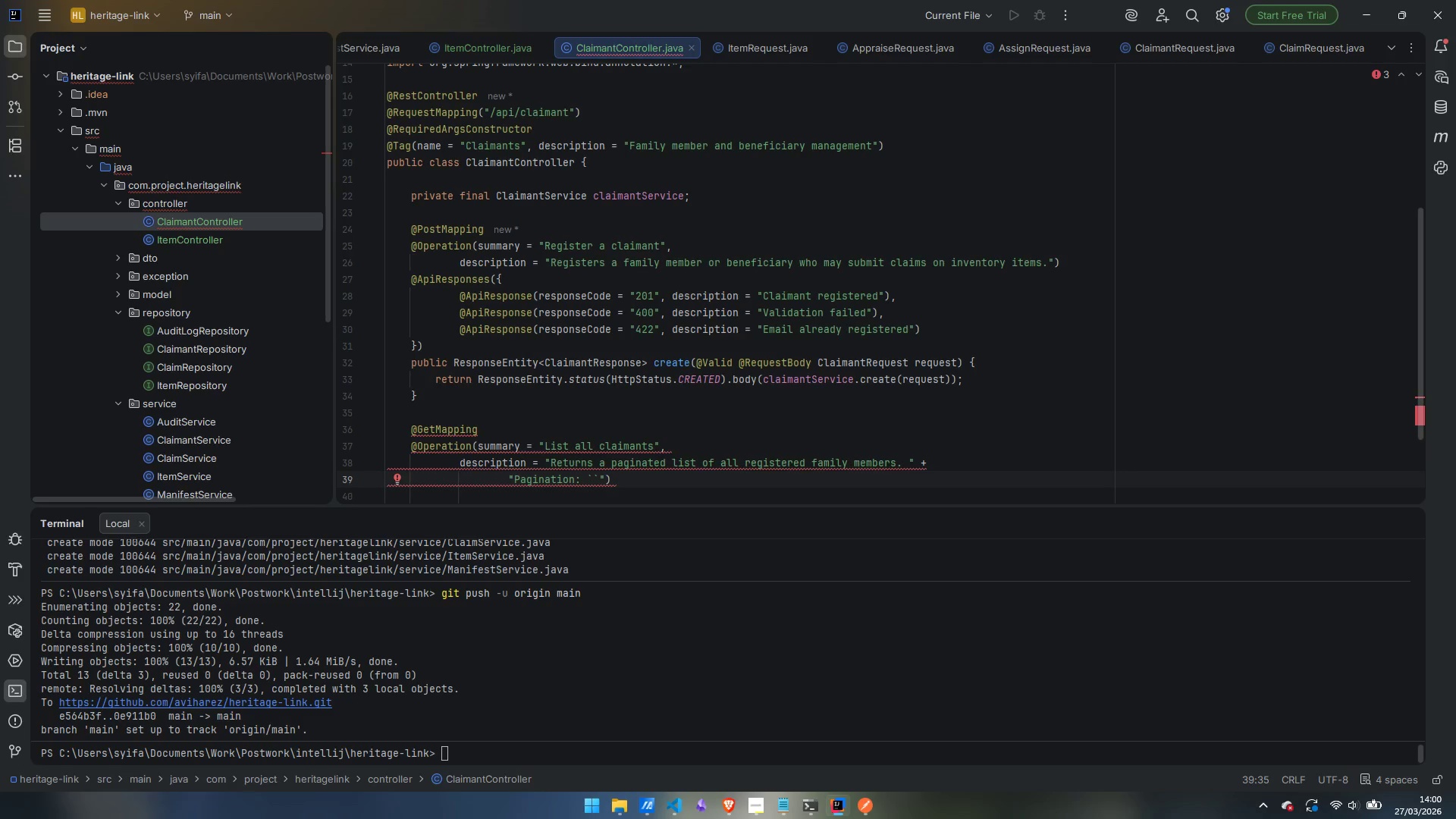 
type(?page=0)
 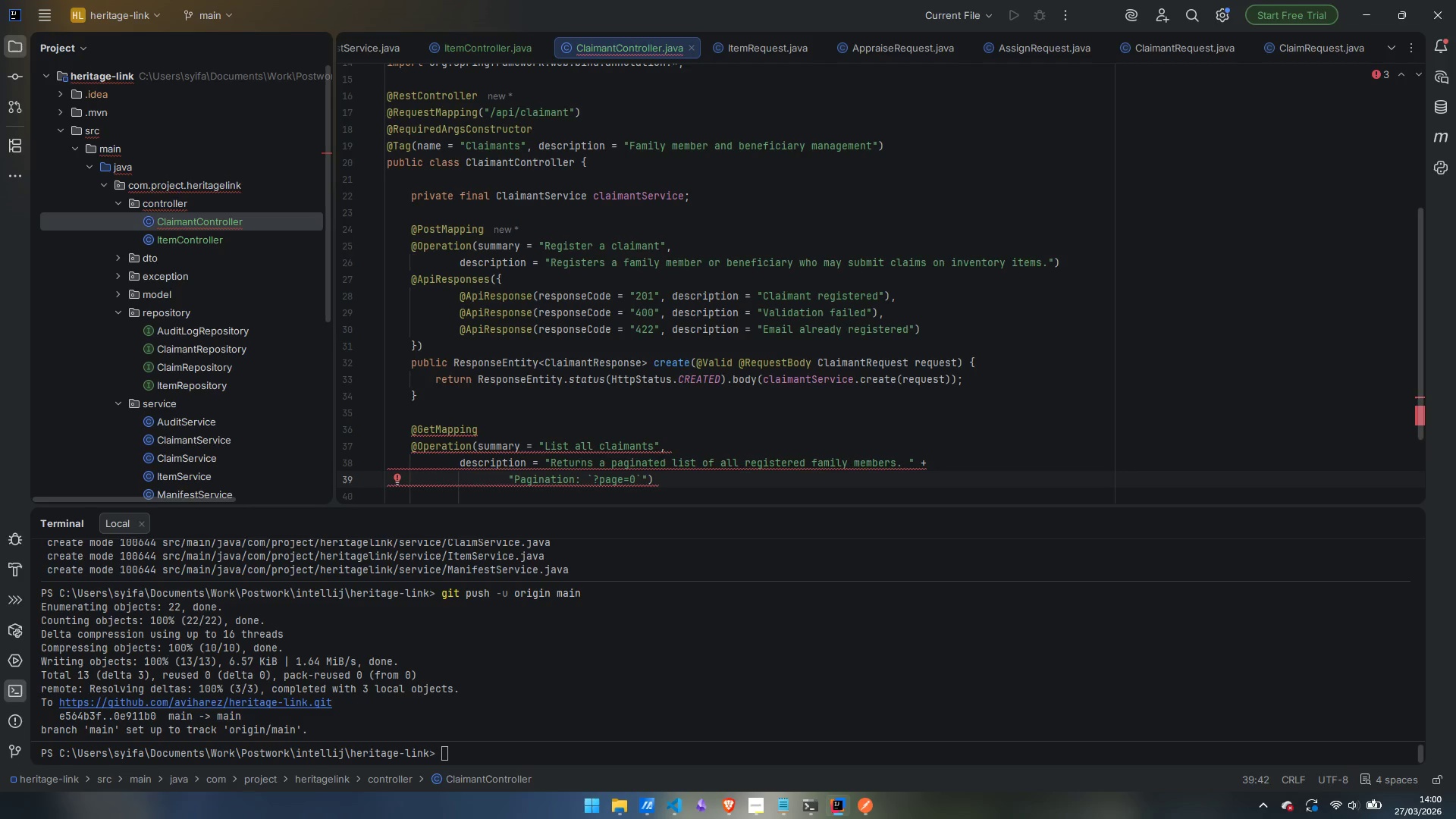 
hold_key(key=ShiftLeft, duration=1.5)
 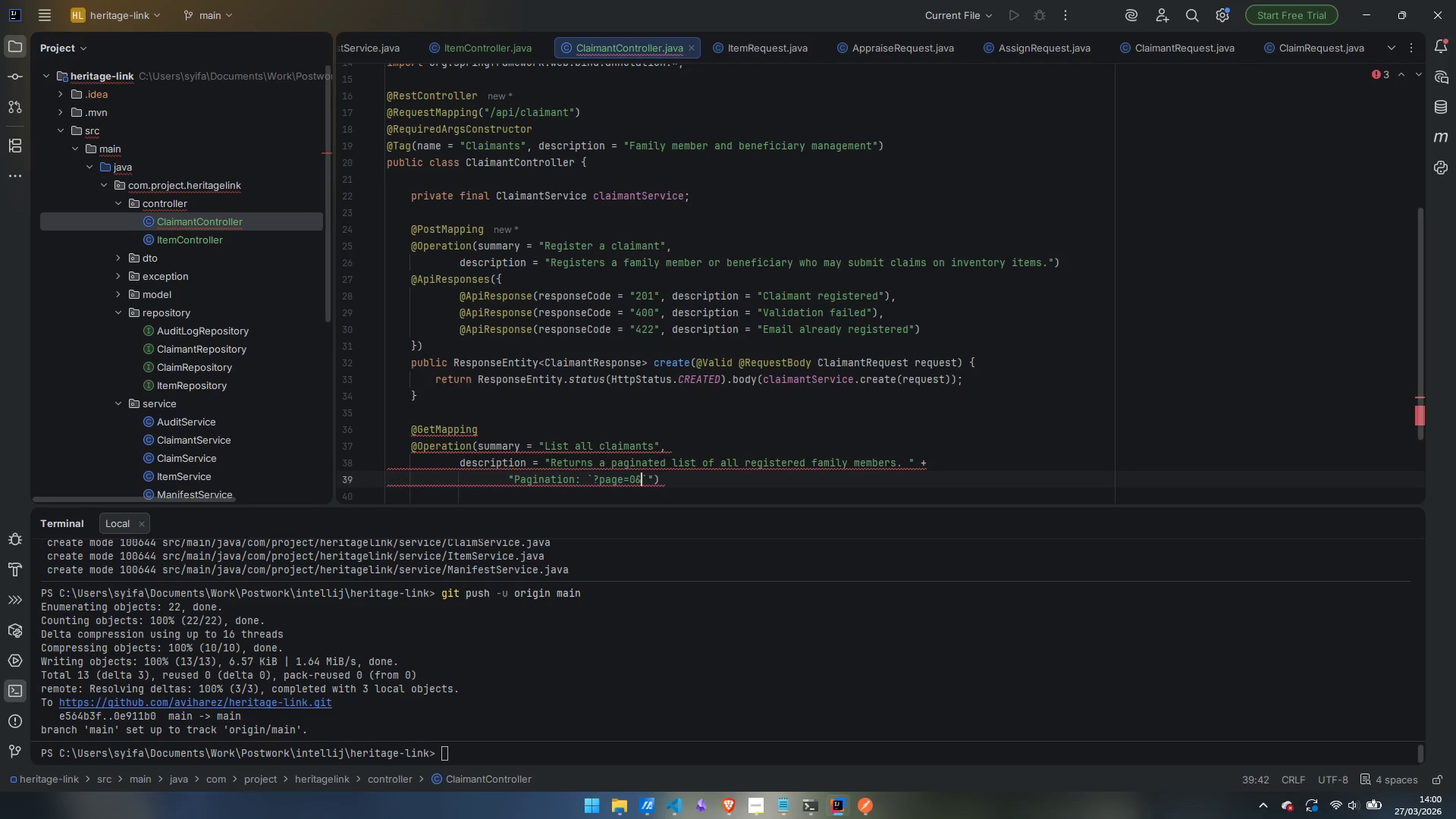 
type(&size=20)
 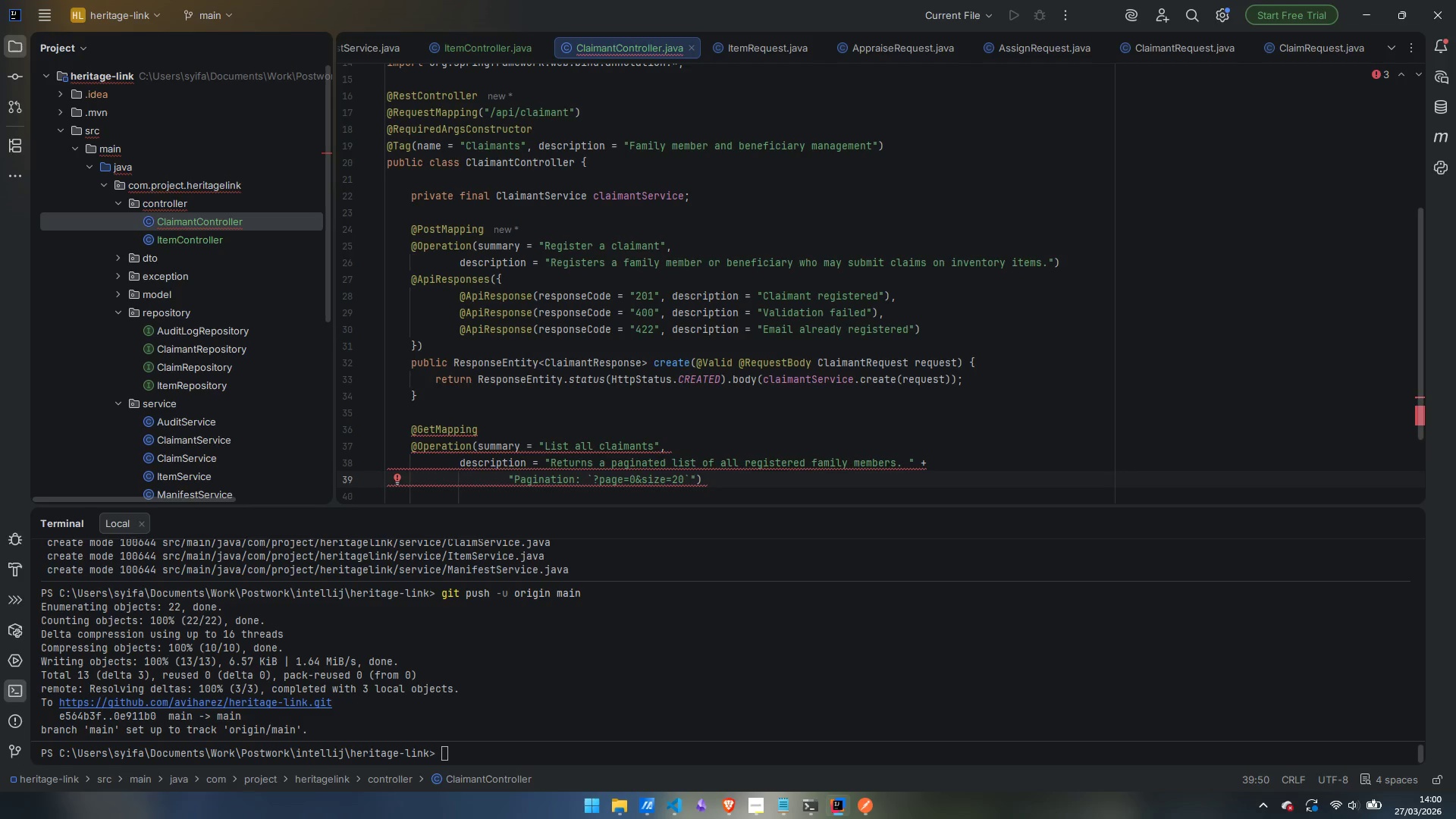 
wait(5.3)
 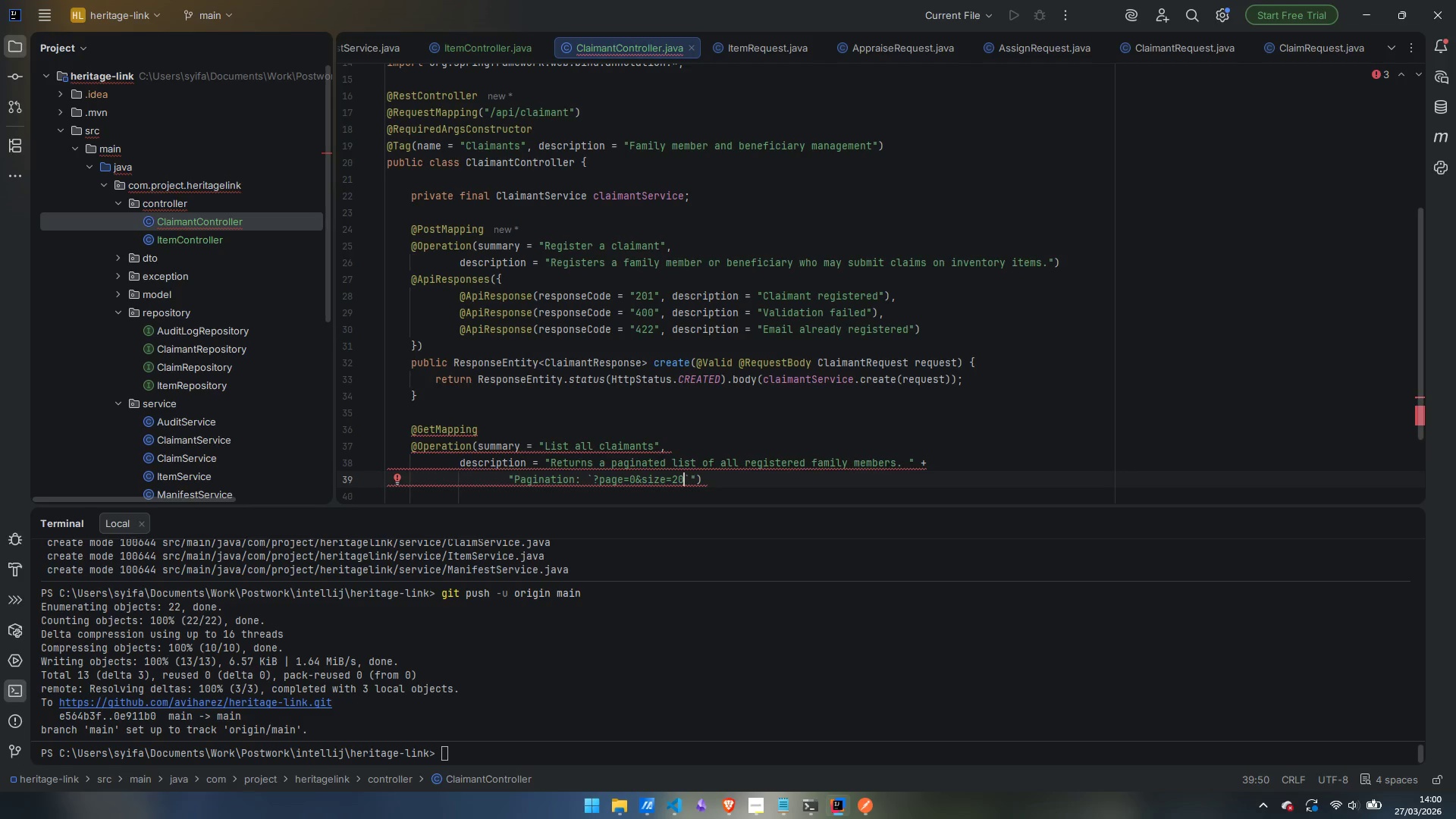 
type(&sort=lastName)
 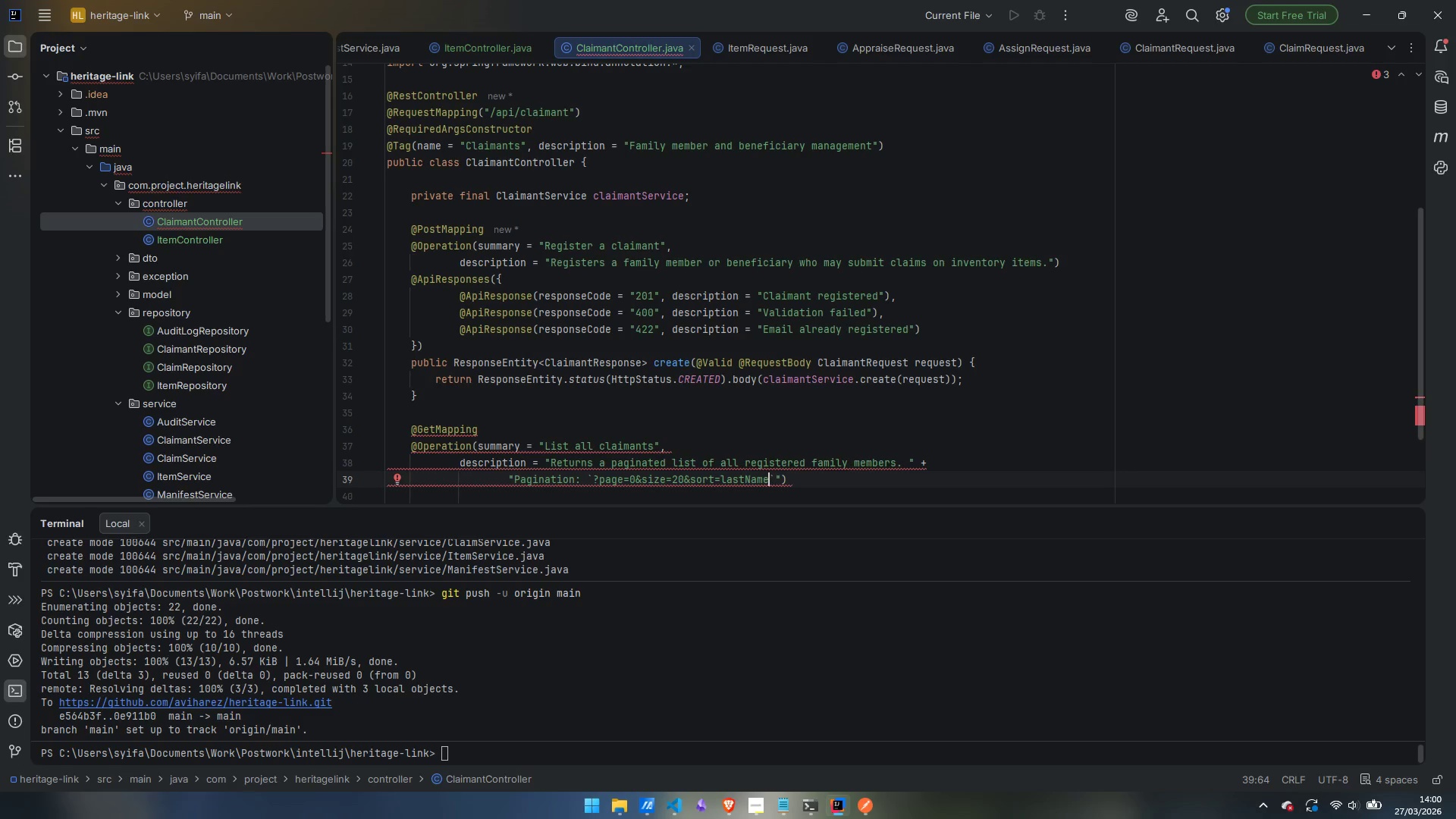 
wait(5.39)
 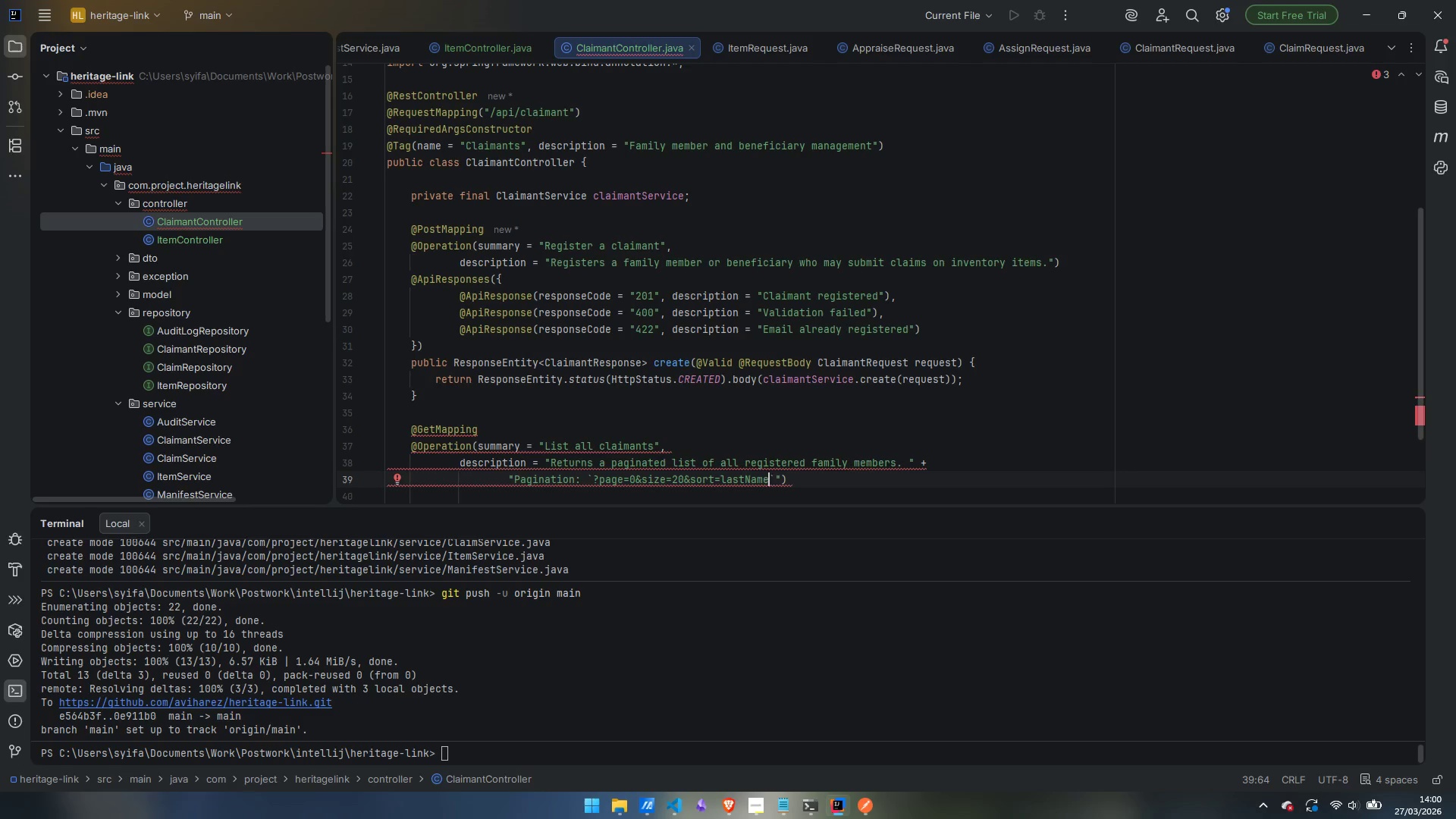 
type(,asc)
 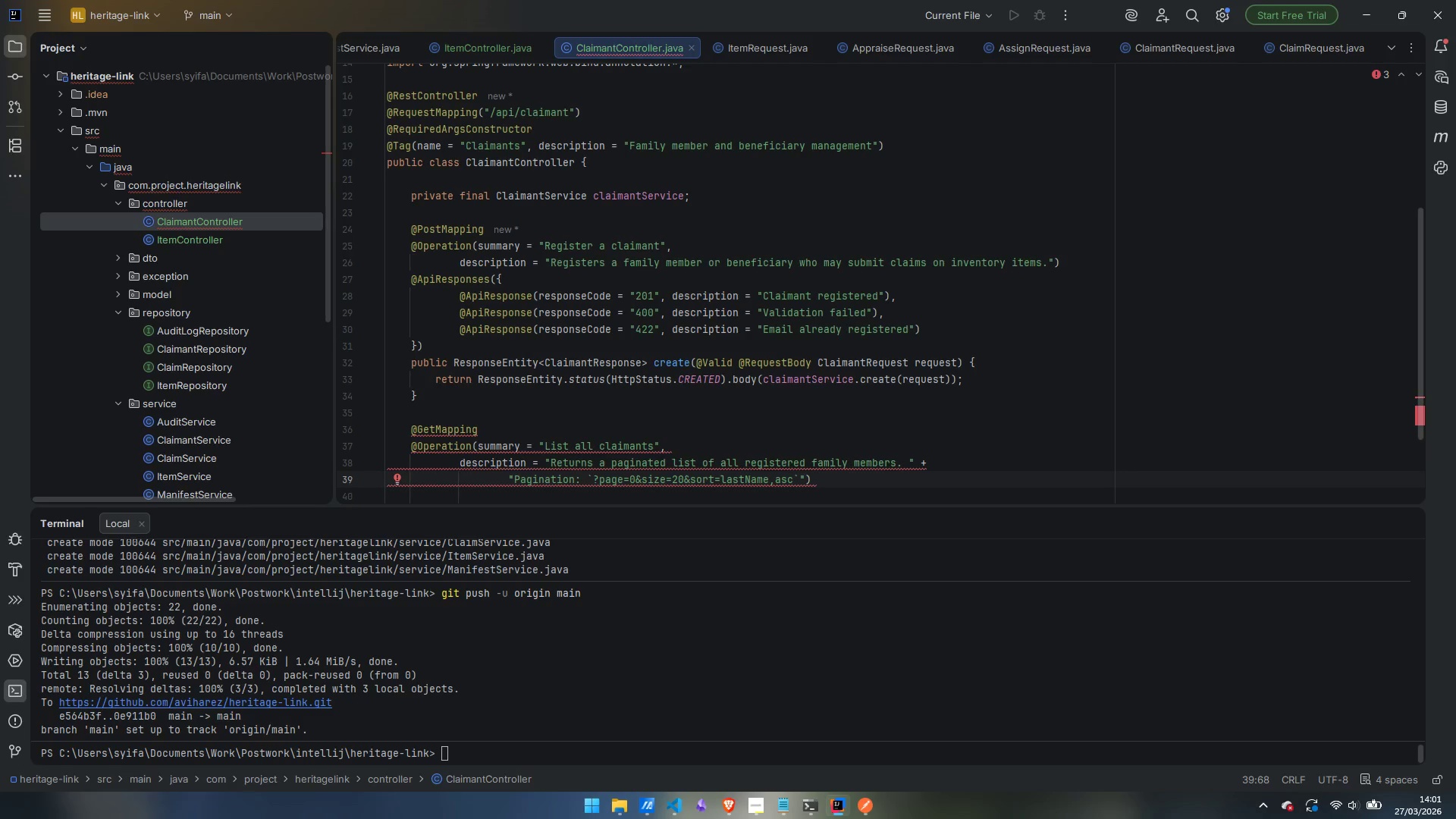 
wait(16.34)
 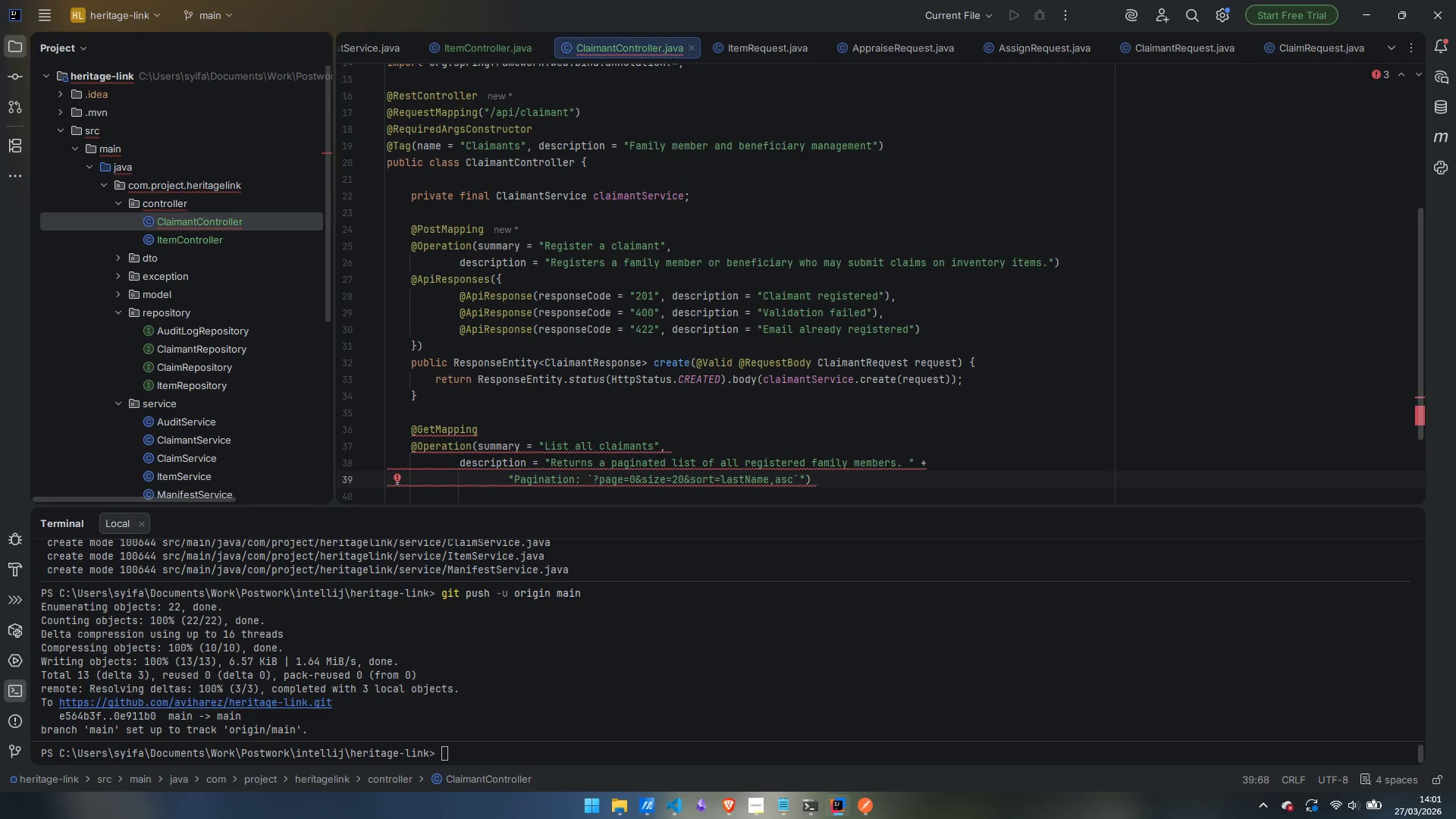 
key(ArrowRight)
 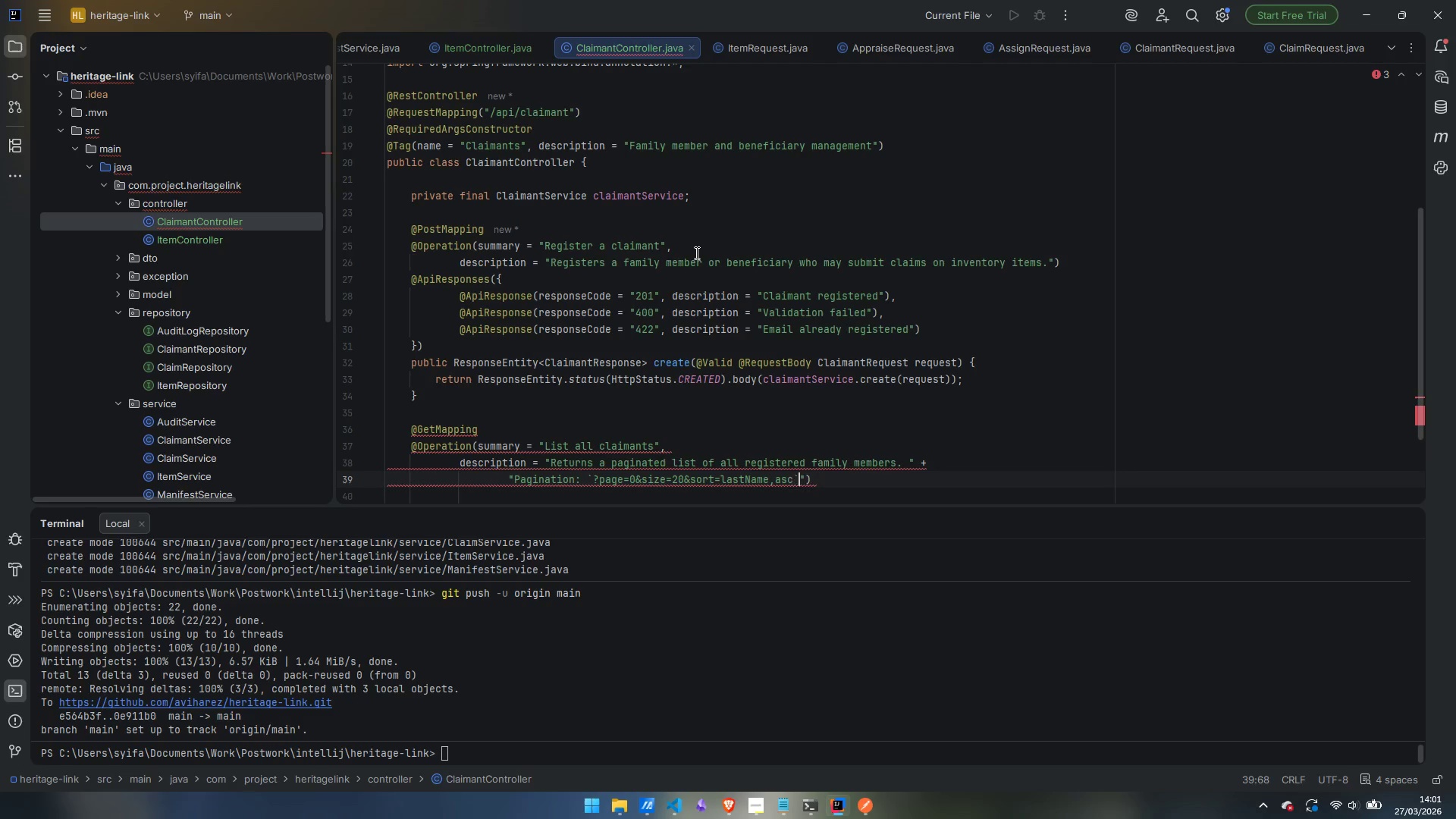 
key(ArrowRight)
 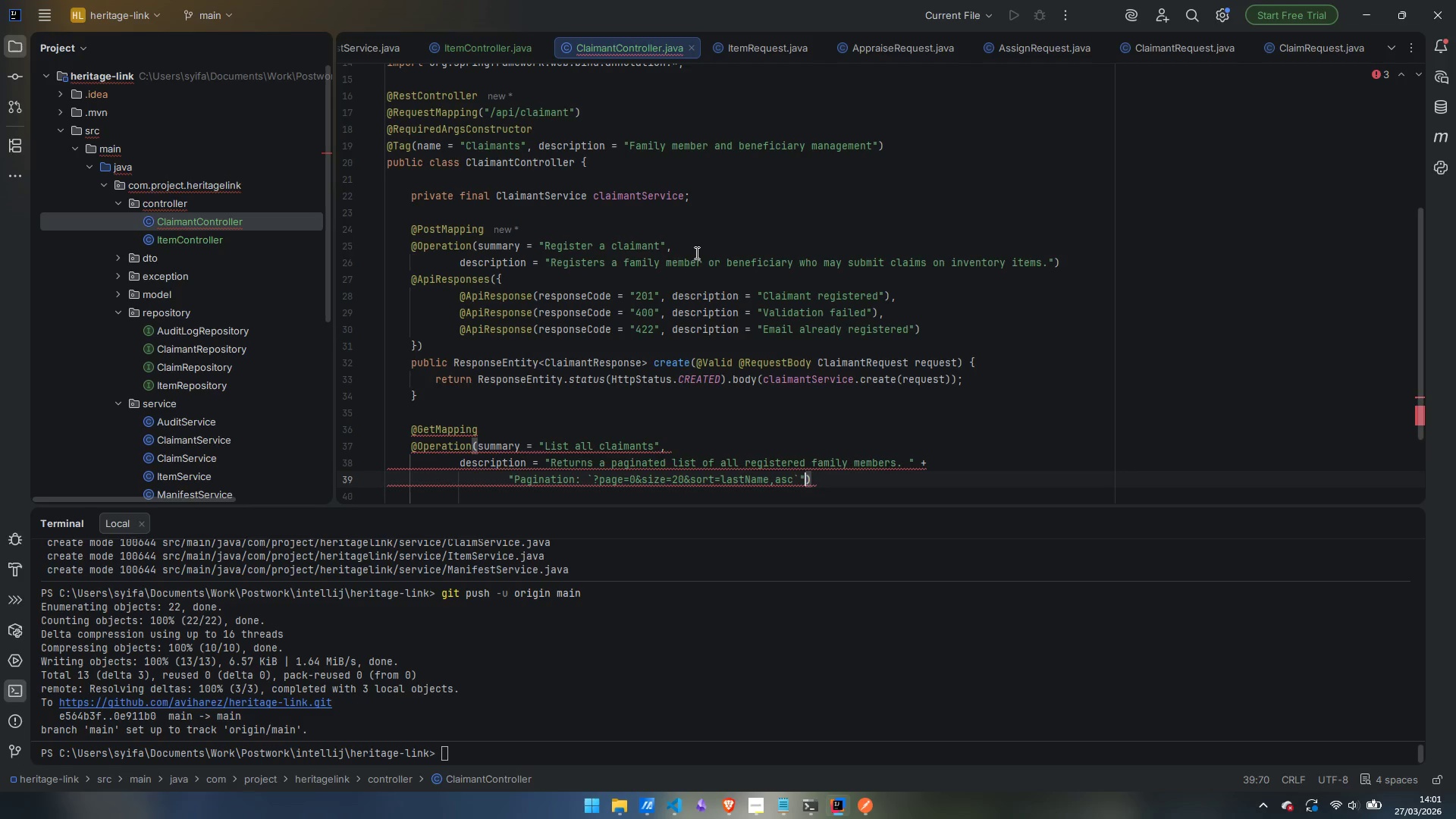 
key(ArrowRight)
 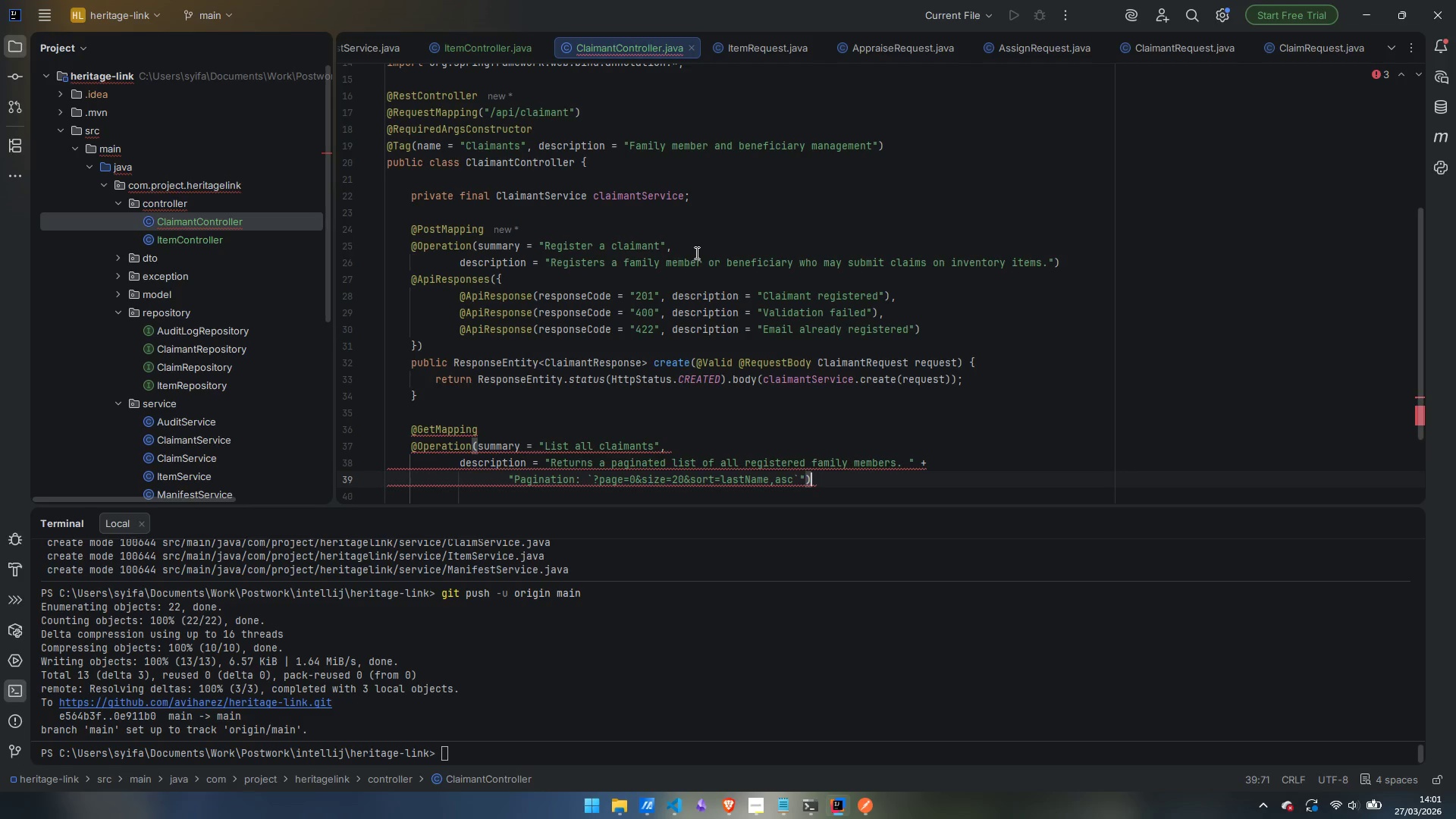 
key(Enter)
 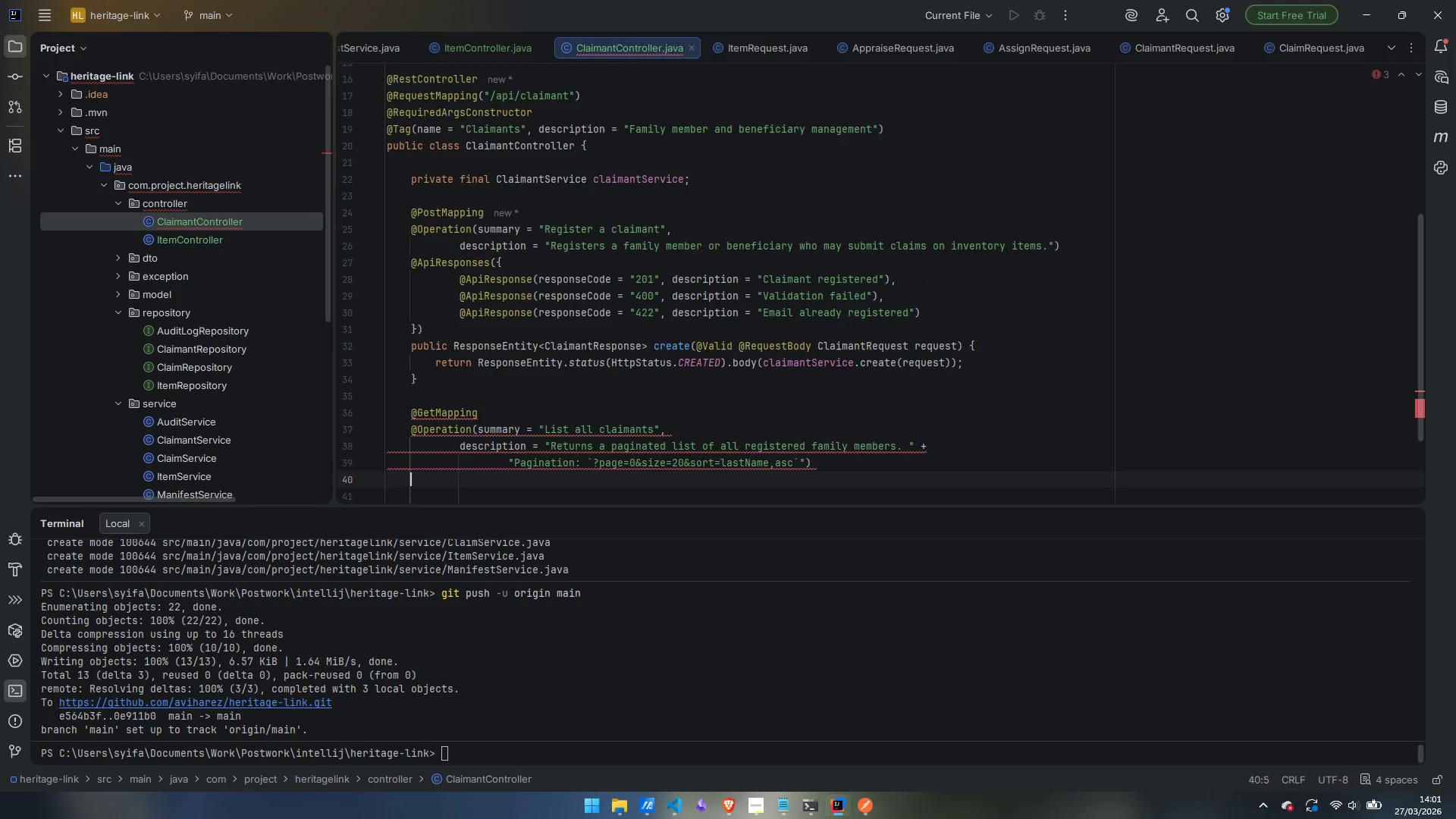 
hold_key(key=ShiftLeft, duration=0.66)
 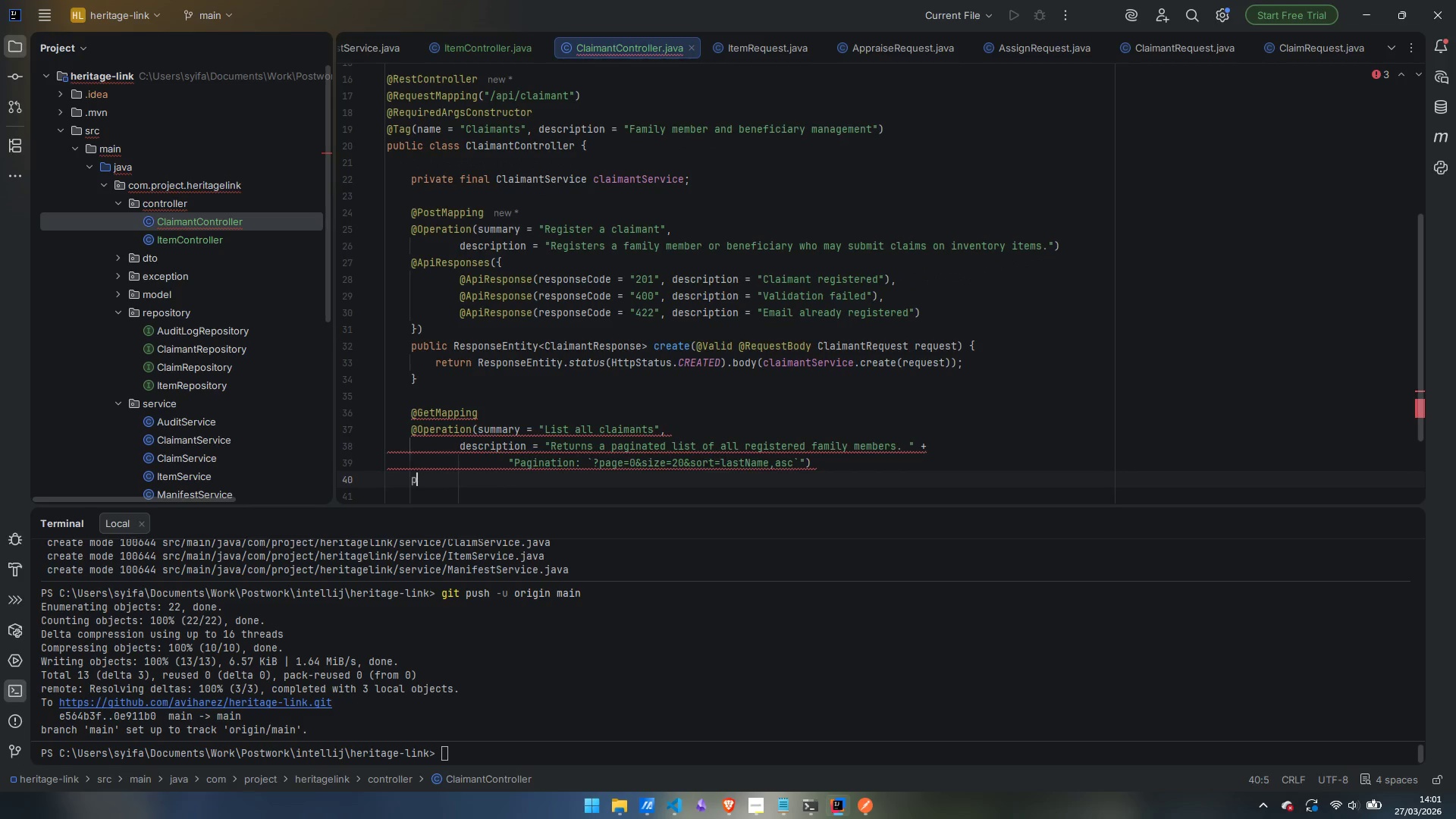 
type(pub)
 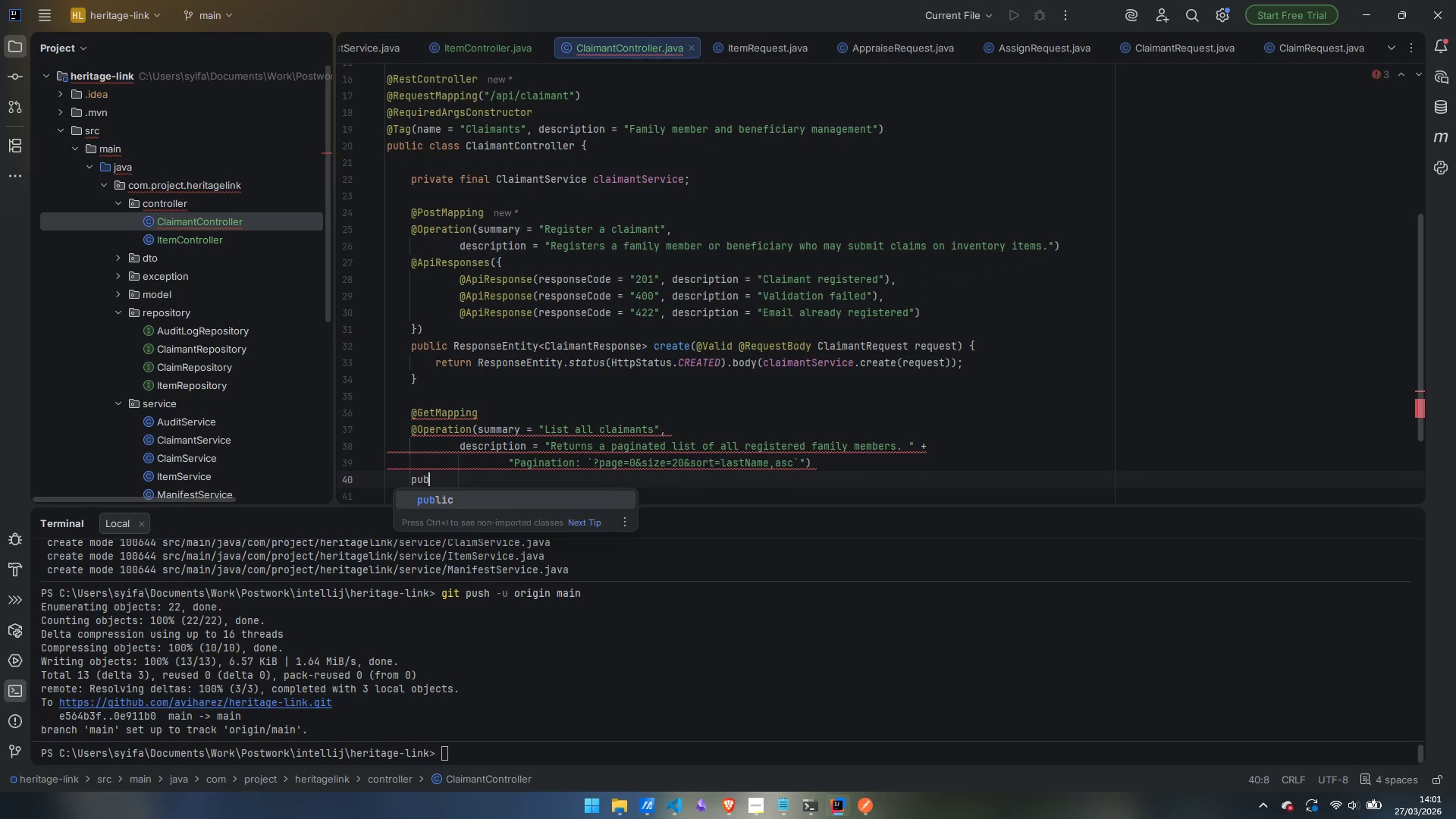 
key(Enter)
 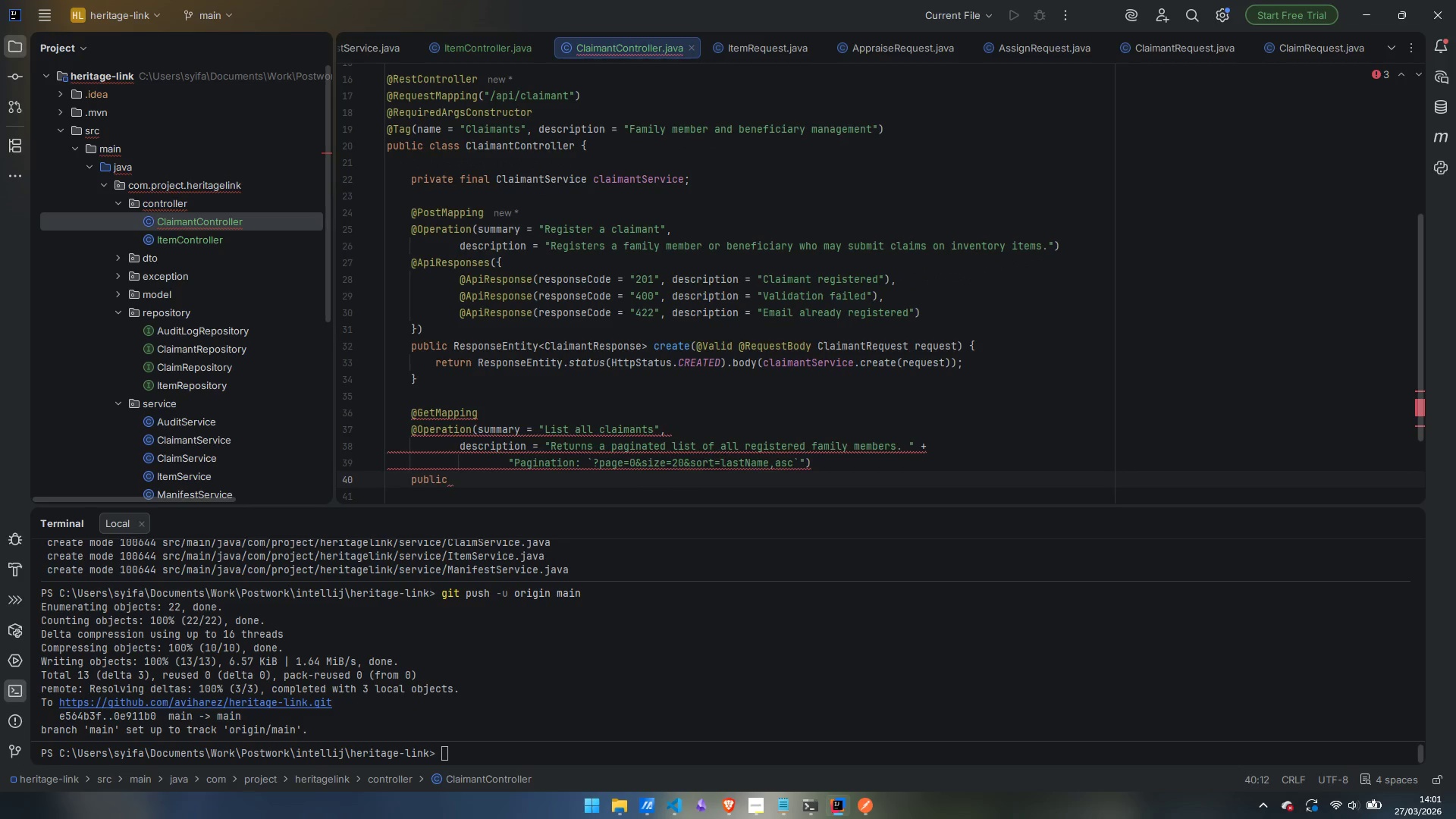 
type(Respo)
 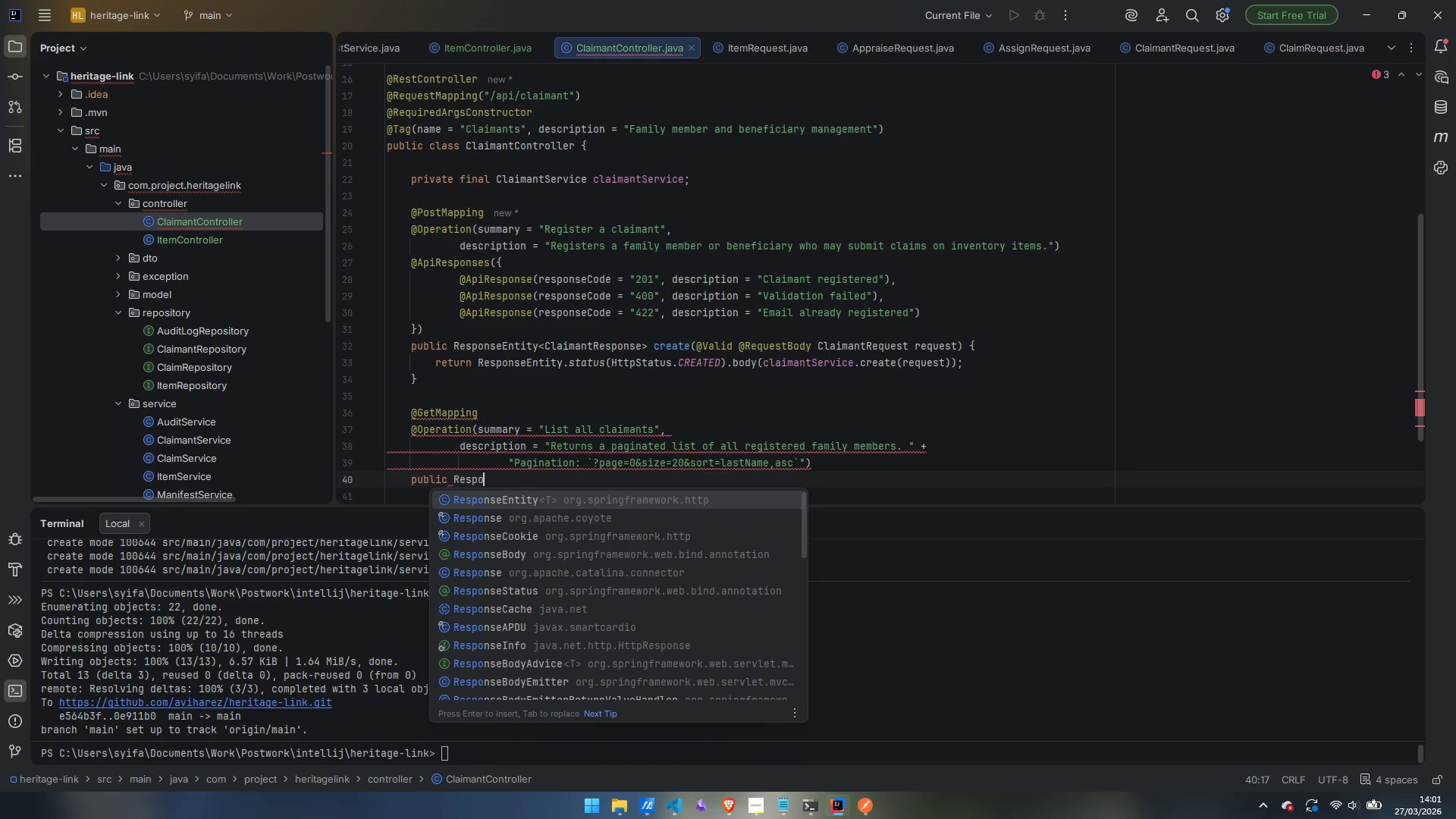 
key(Enter)
 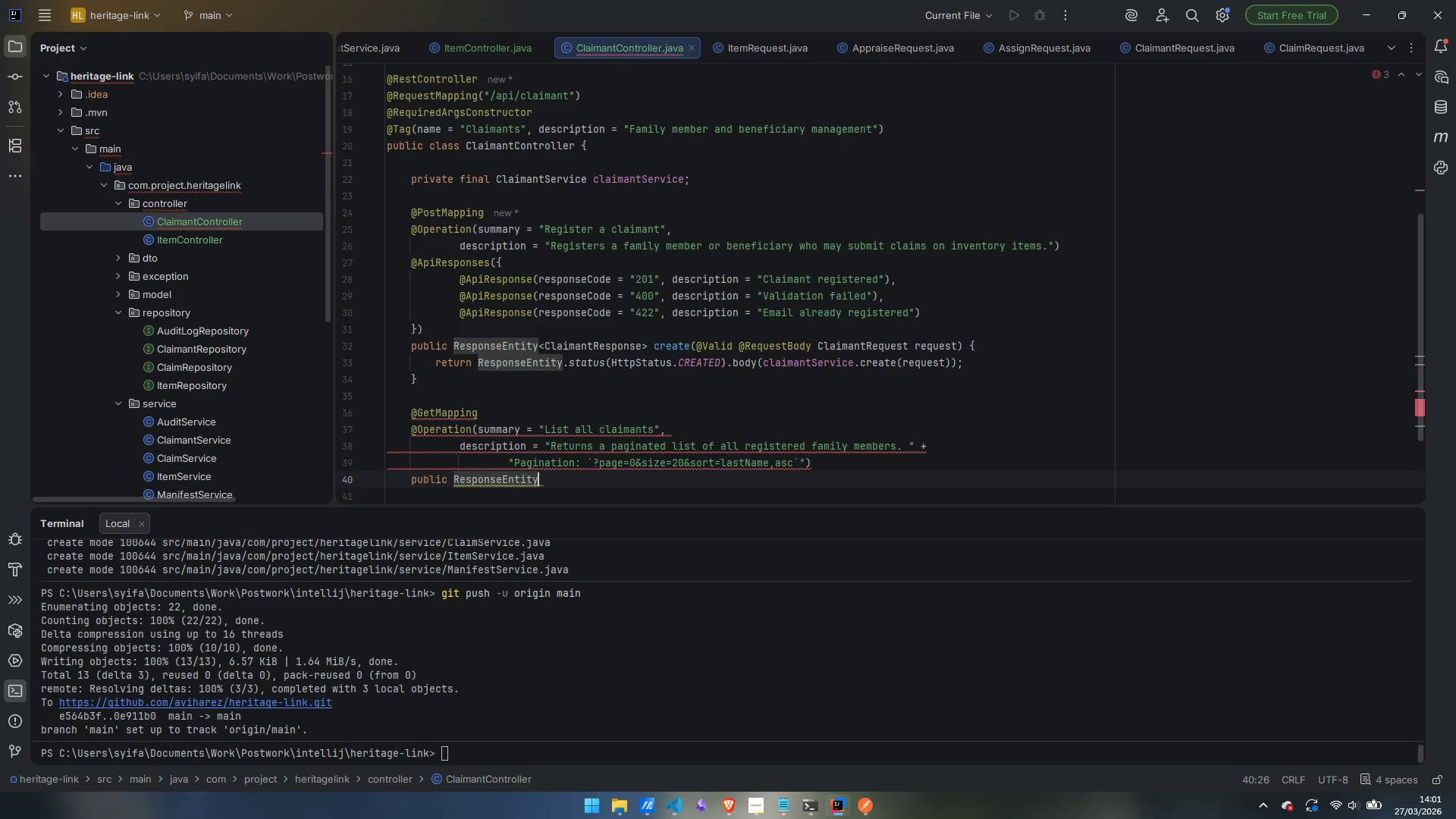 
type(<Page)
 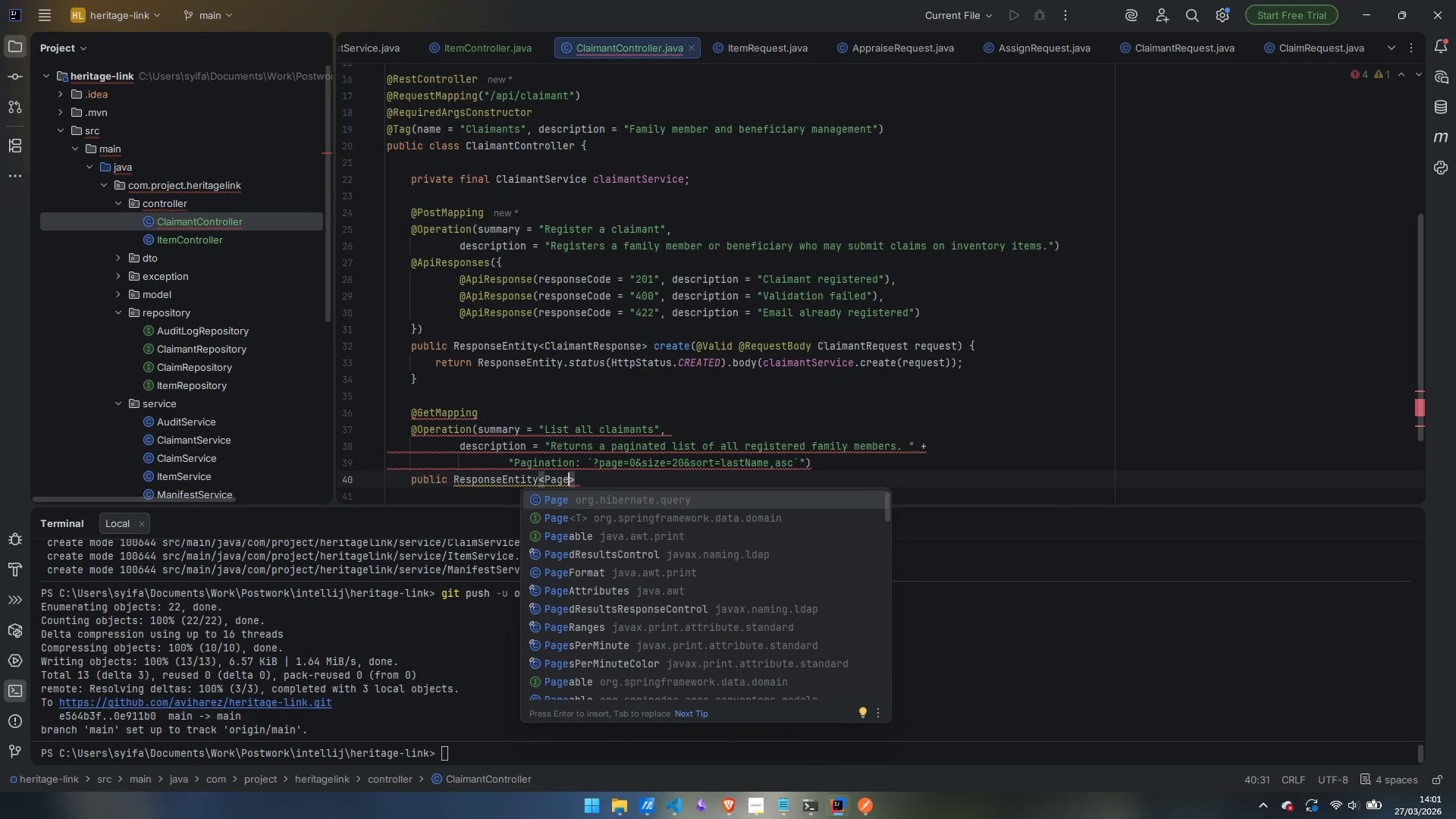 
key(ArrowDown)
 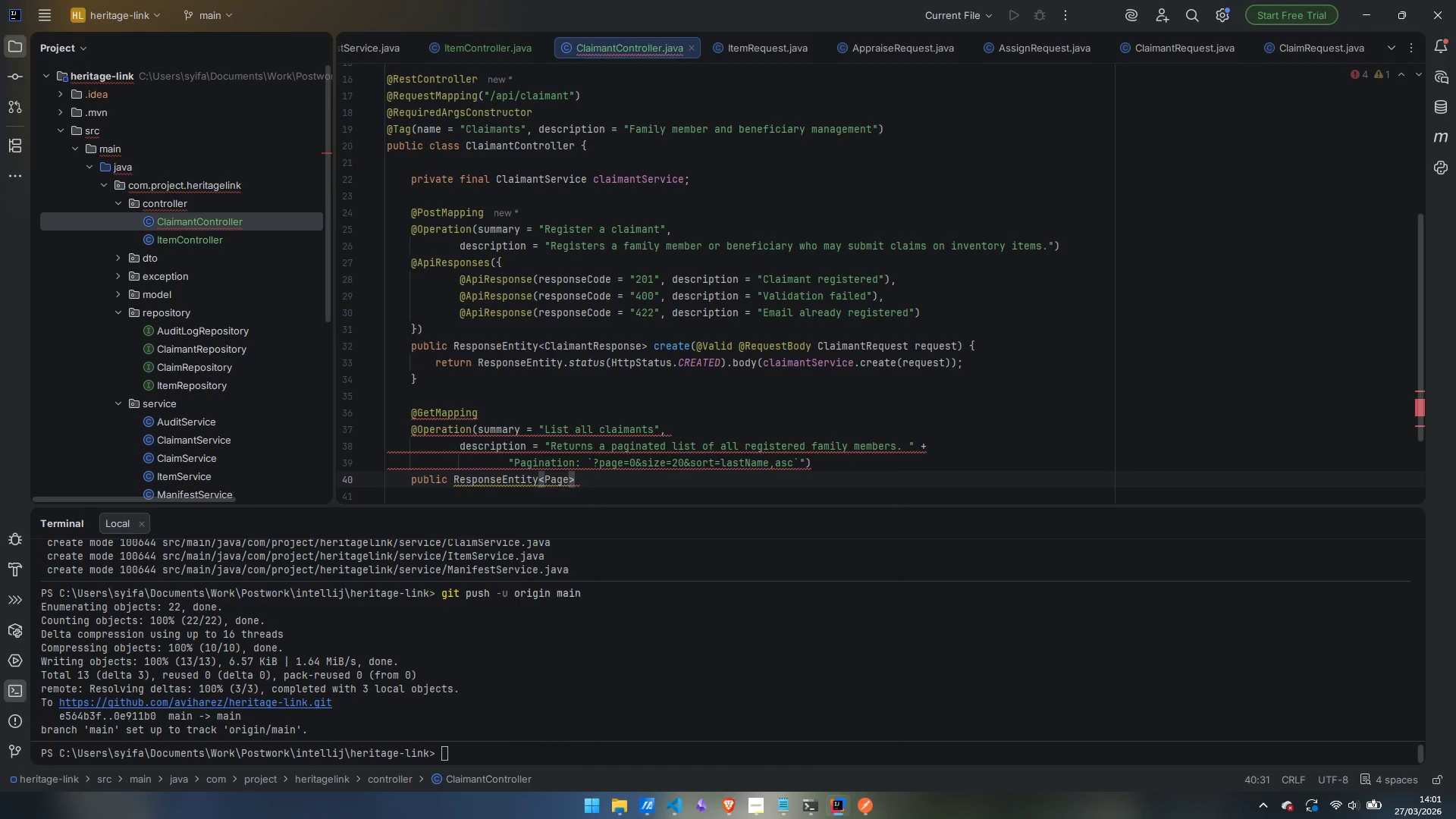 
key(Enter)
 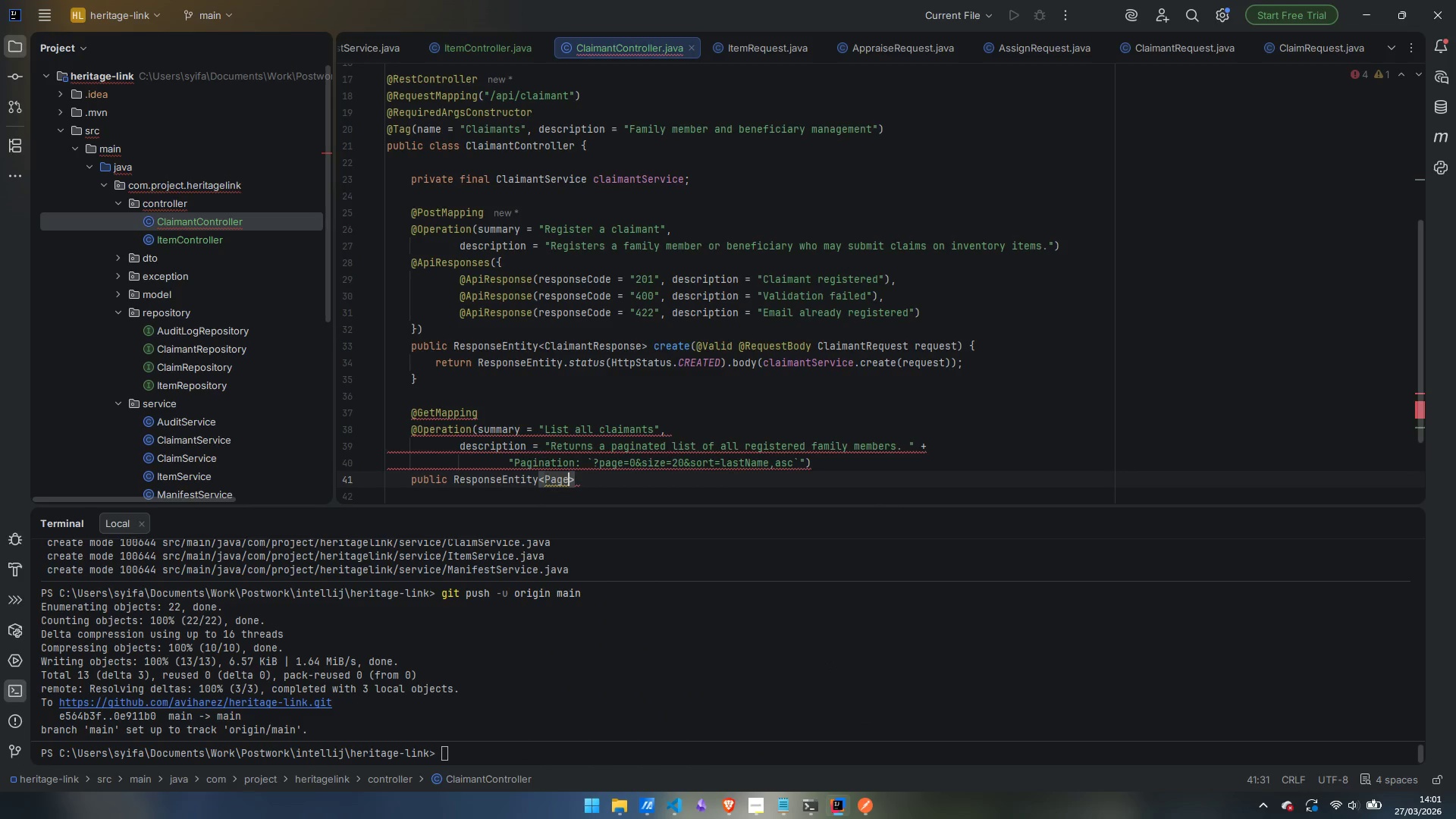 
key(Shift+Comma)
 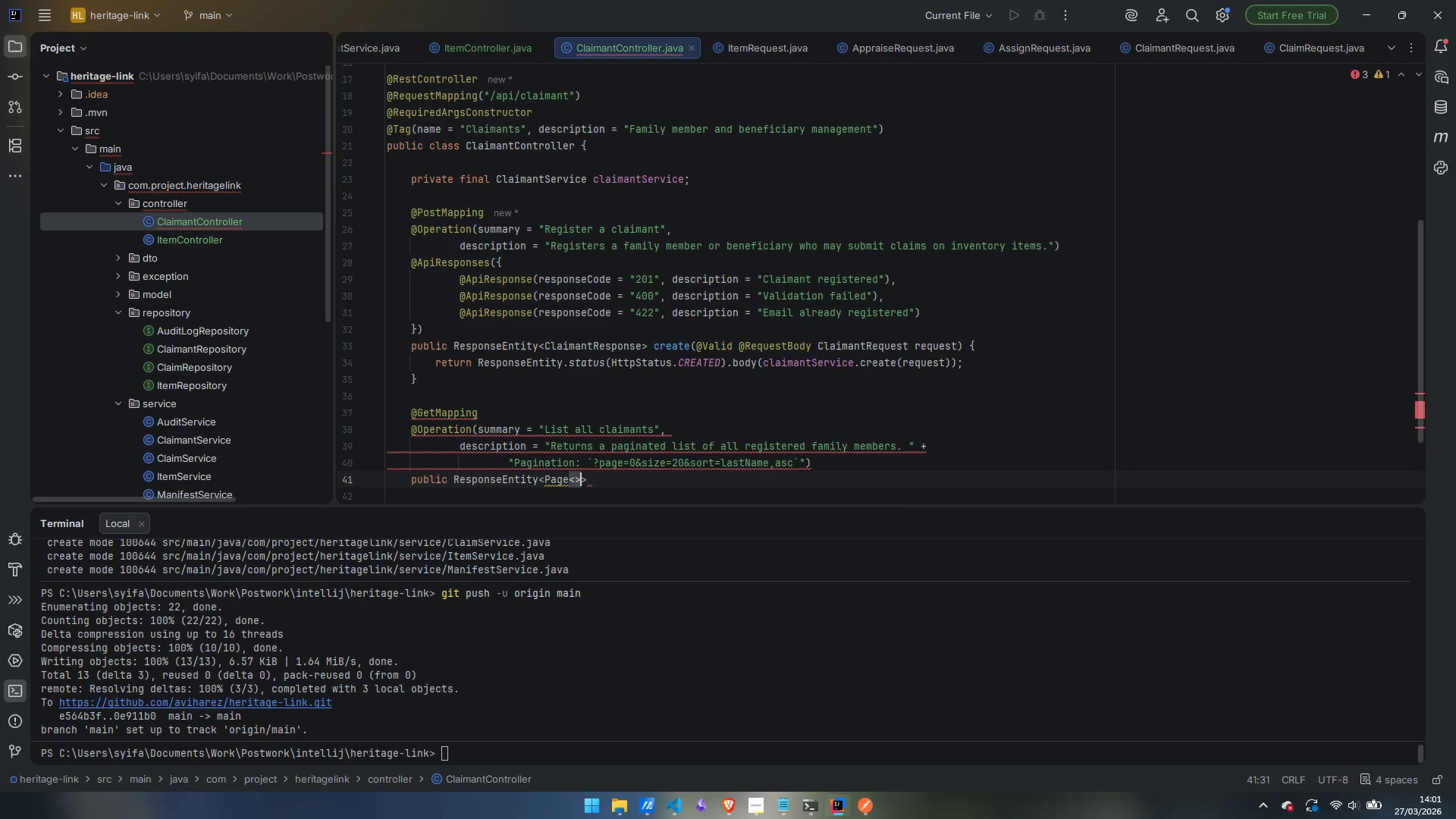 
key(Shift+Period)
 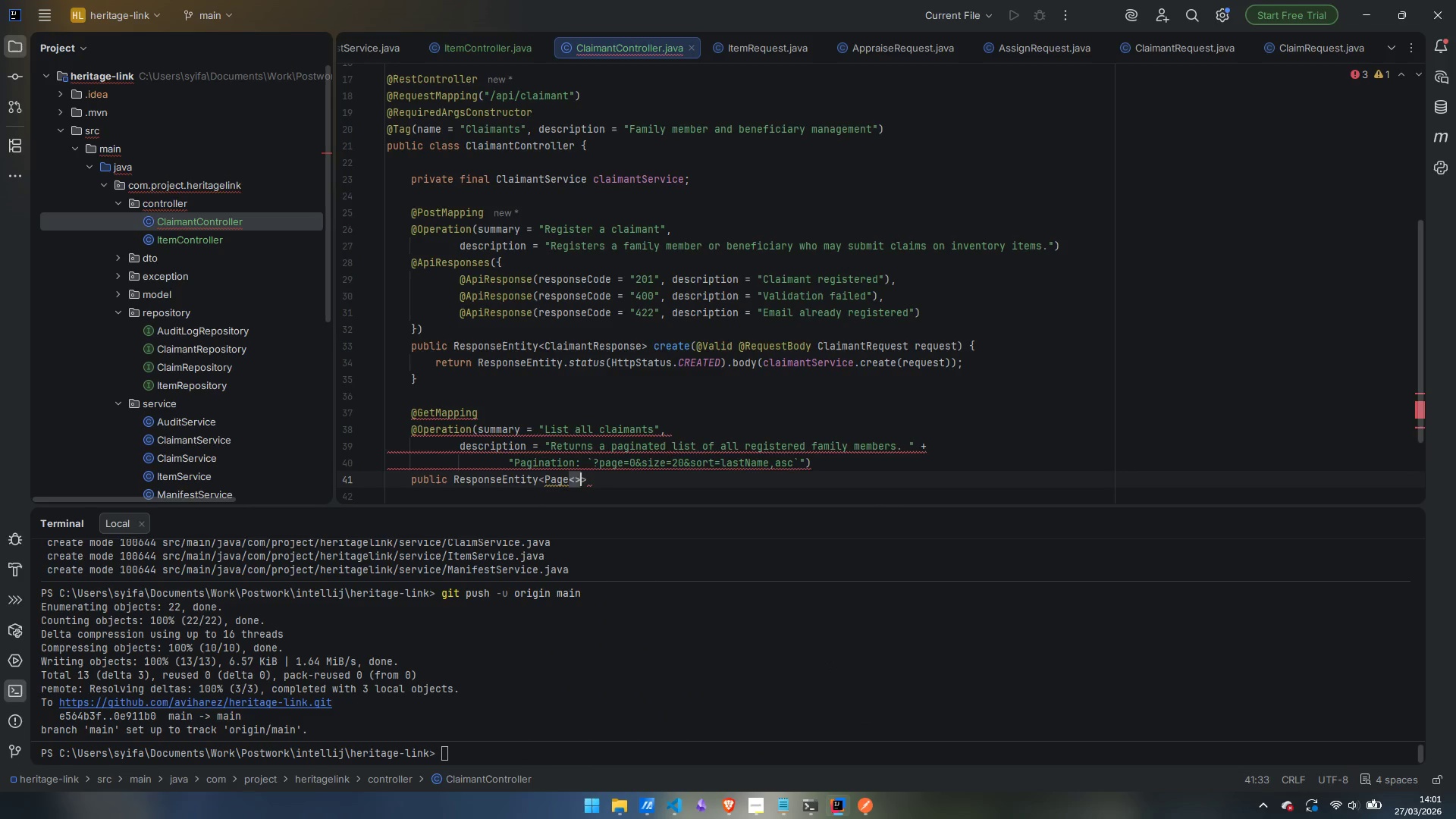 
key(ArrowLeft)
 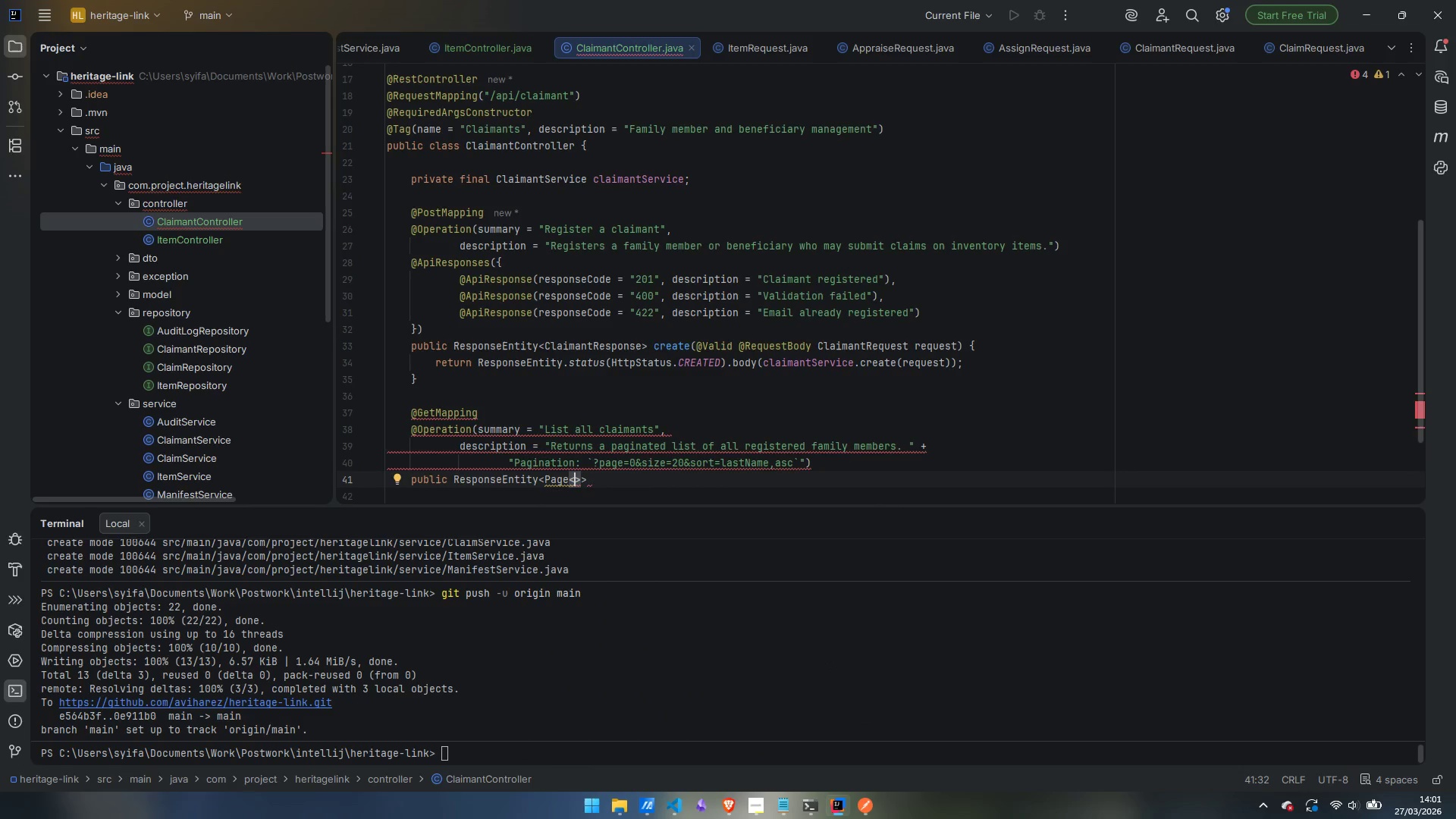 
type(Cal)
key(Backspace)
key(Backspace)
type(laima)
 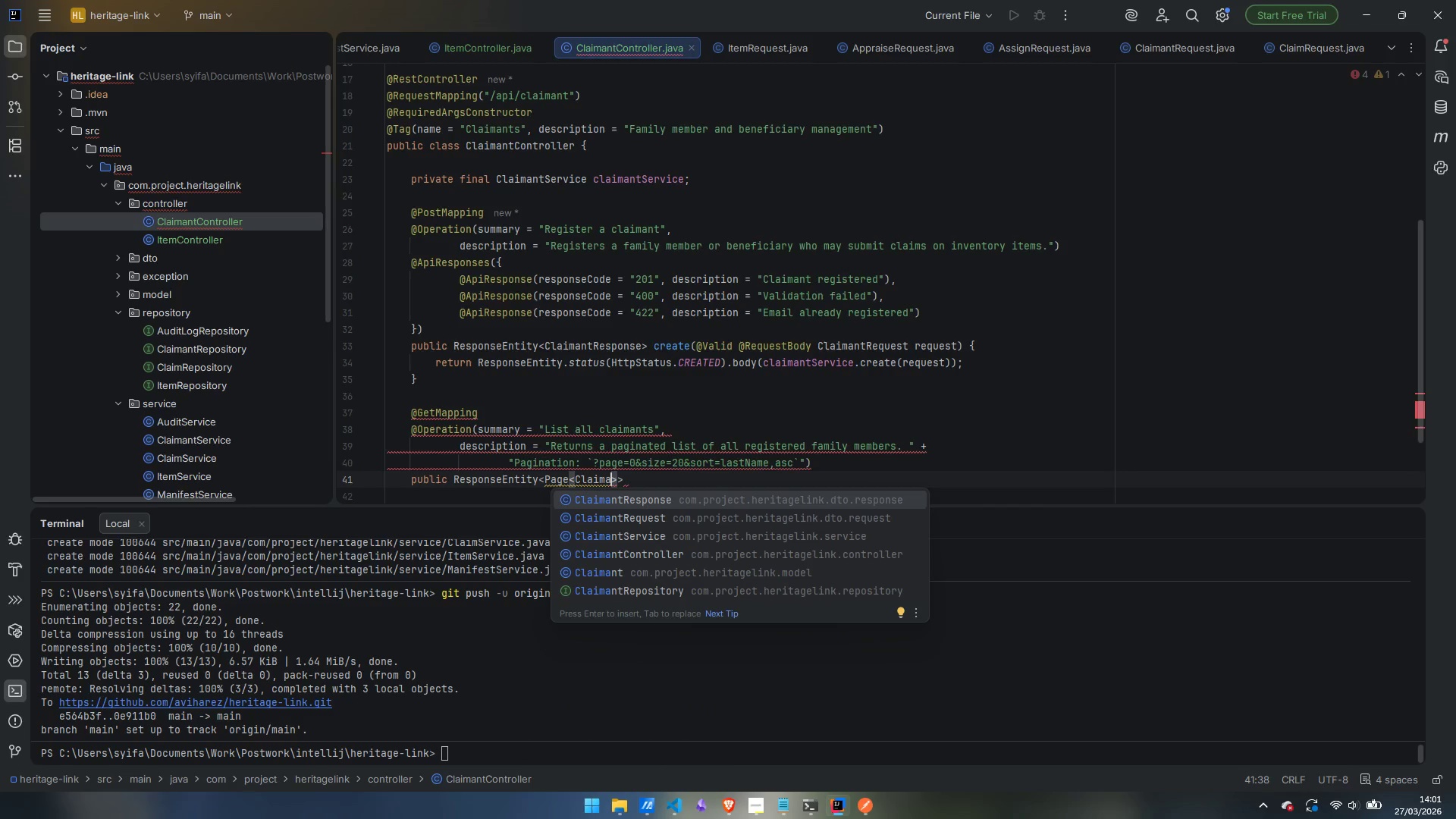 
key(Enter)
 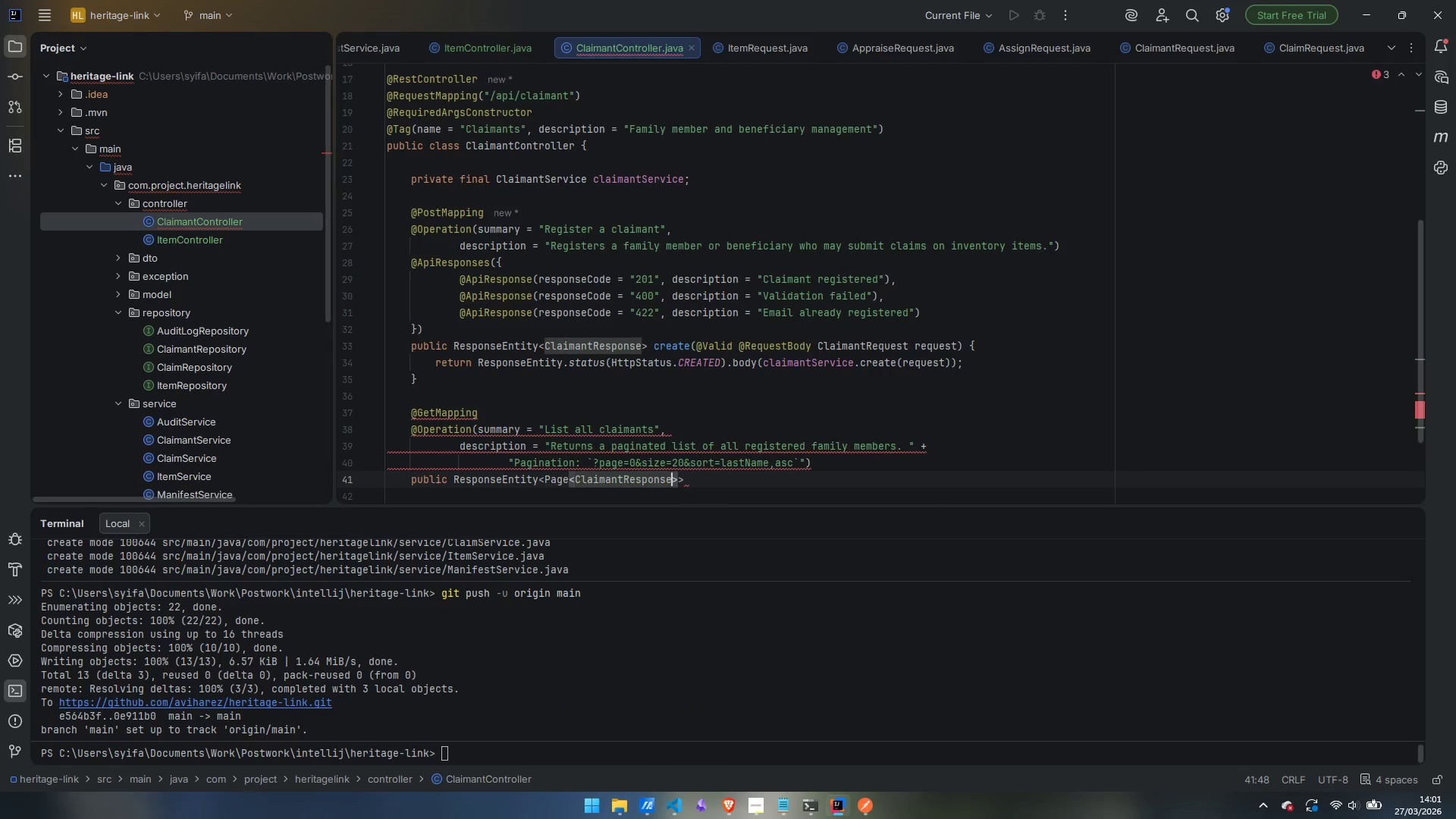 
key(ArrowRight)
 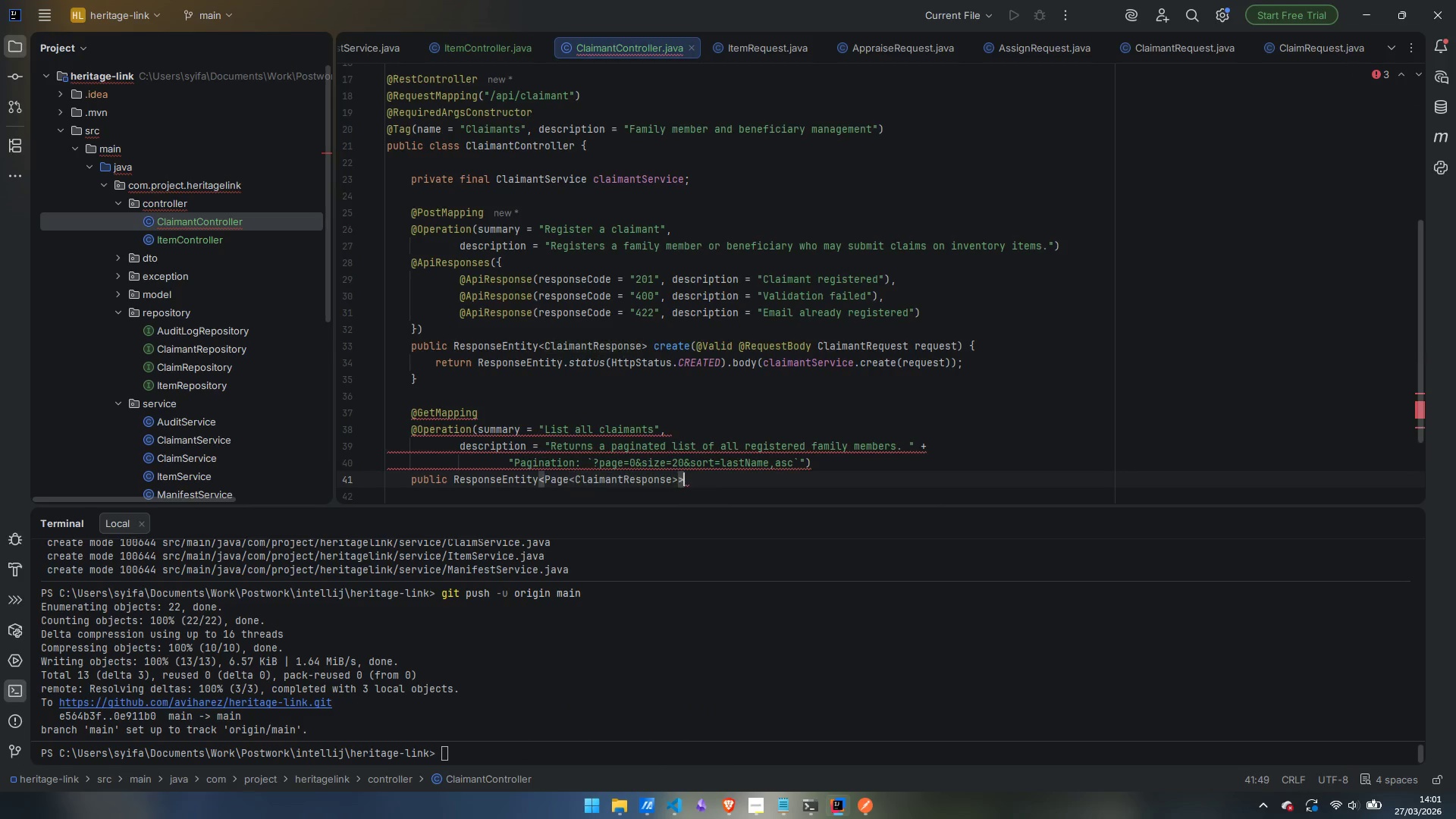 
key(ArrowRight)
 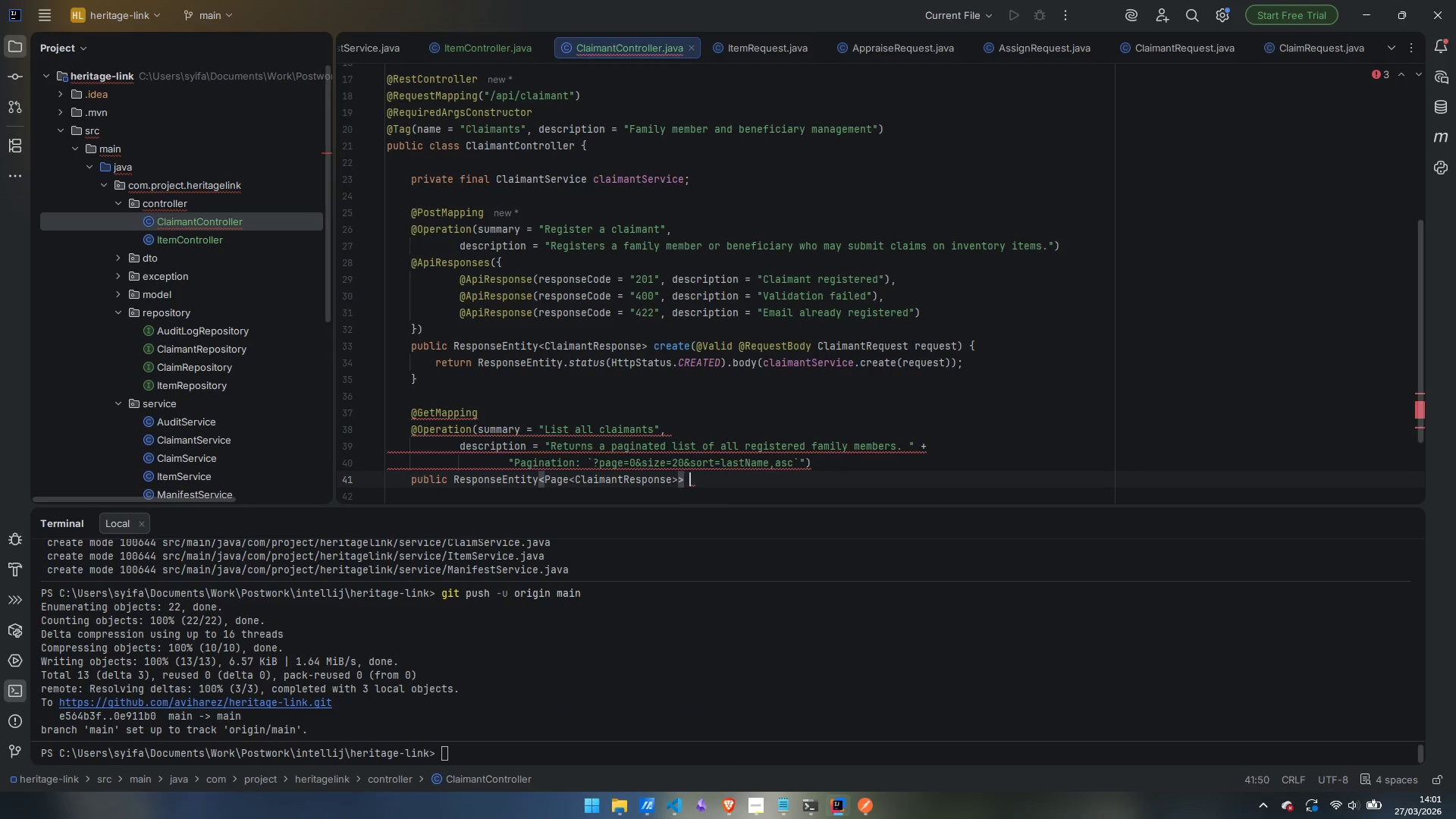 
type( findAll()
 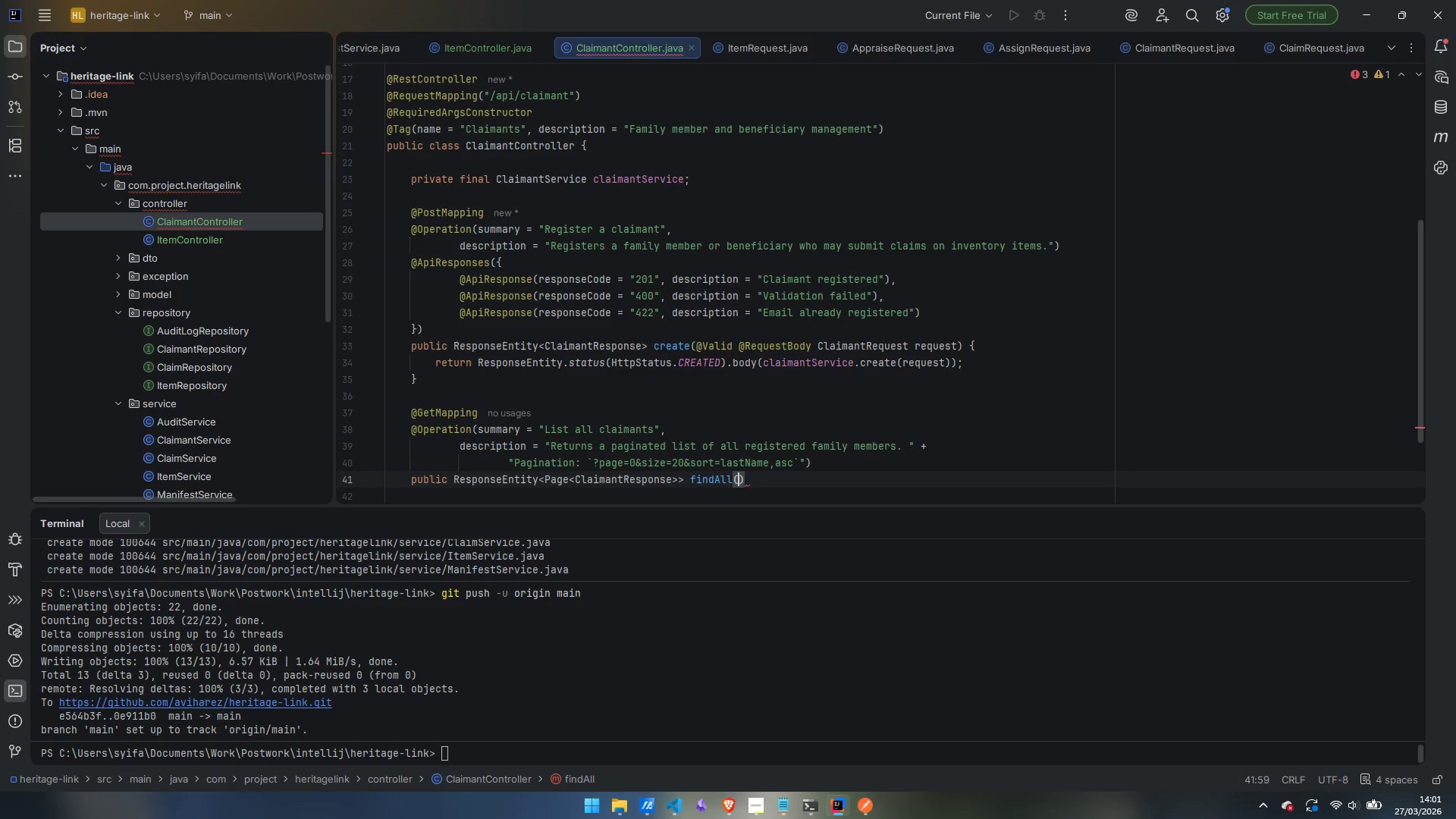 
key(Enter)
 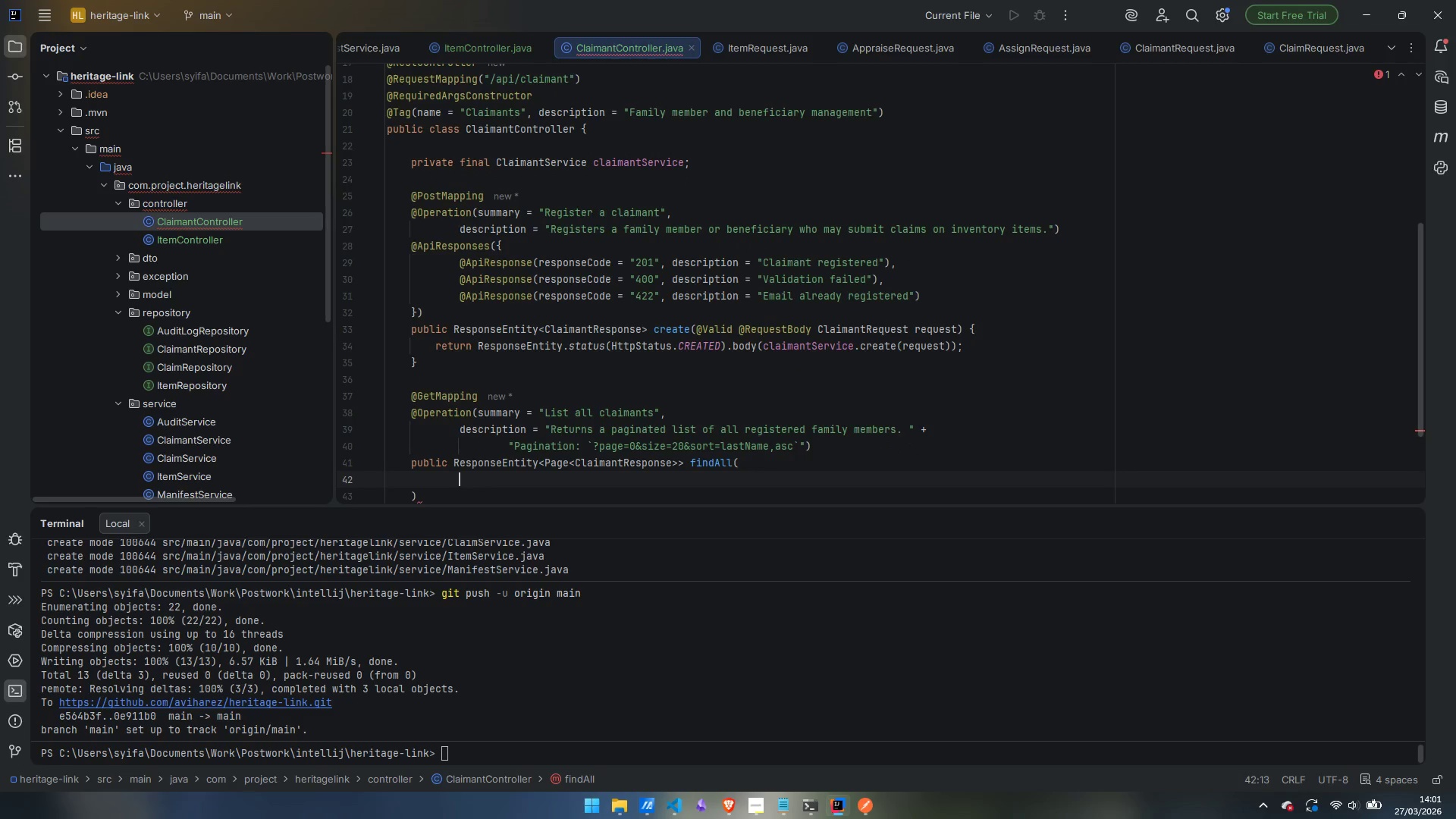 
type(@Page)
 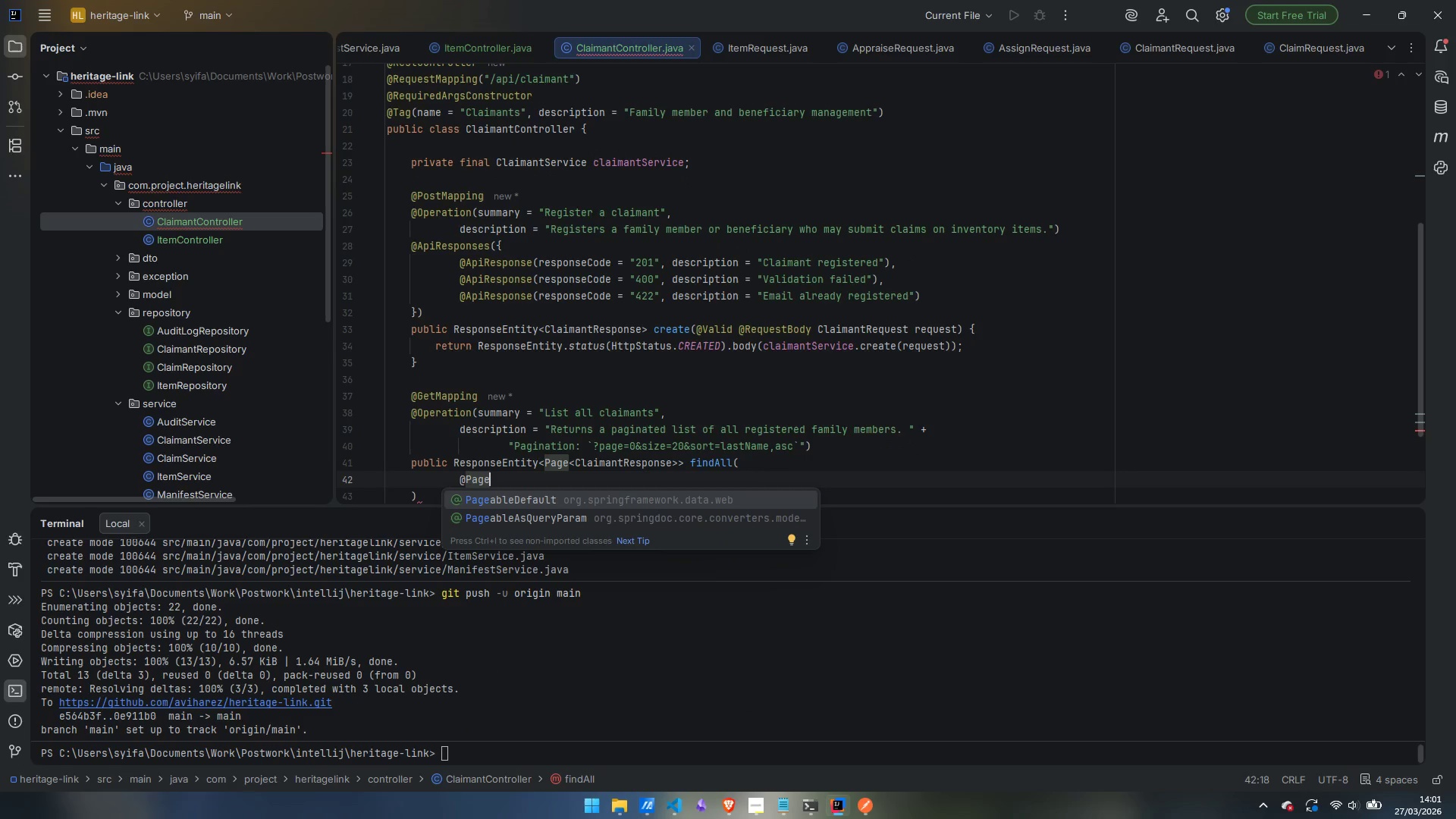 
key(Enter)
 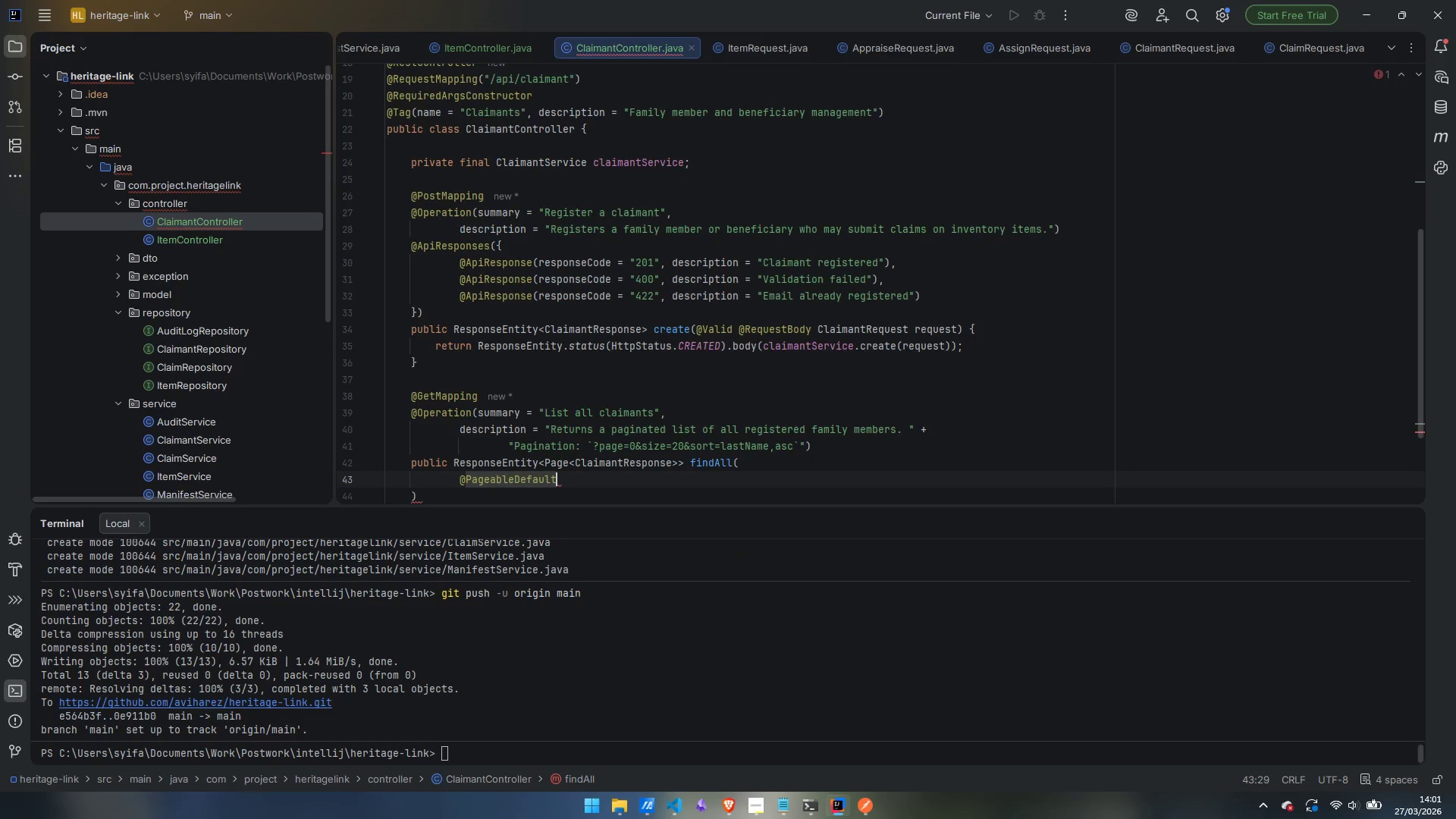 
type((size)
 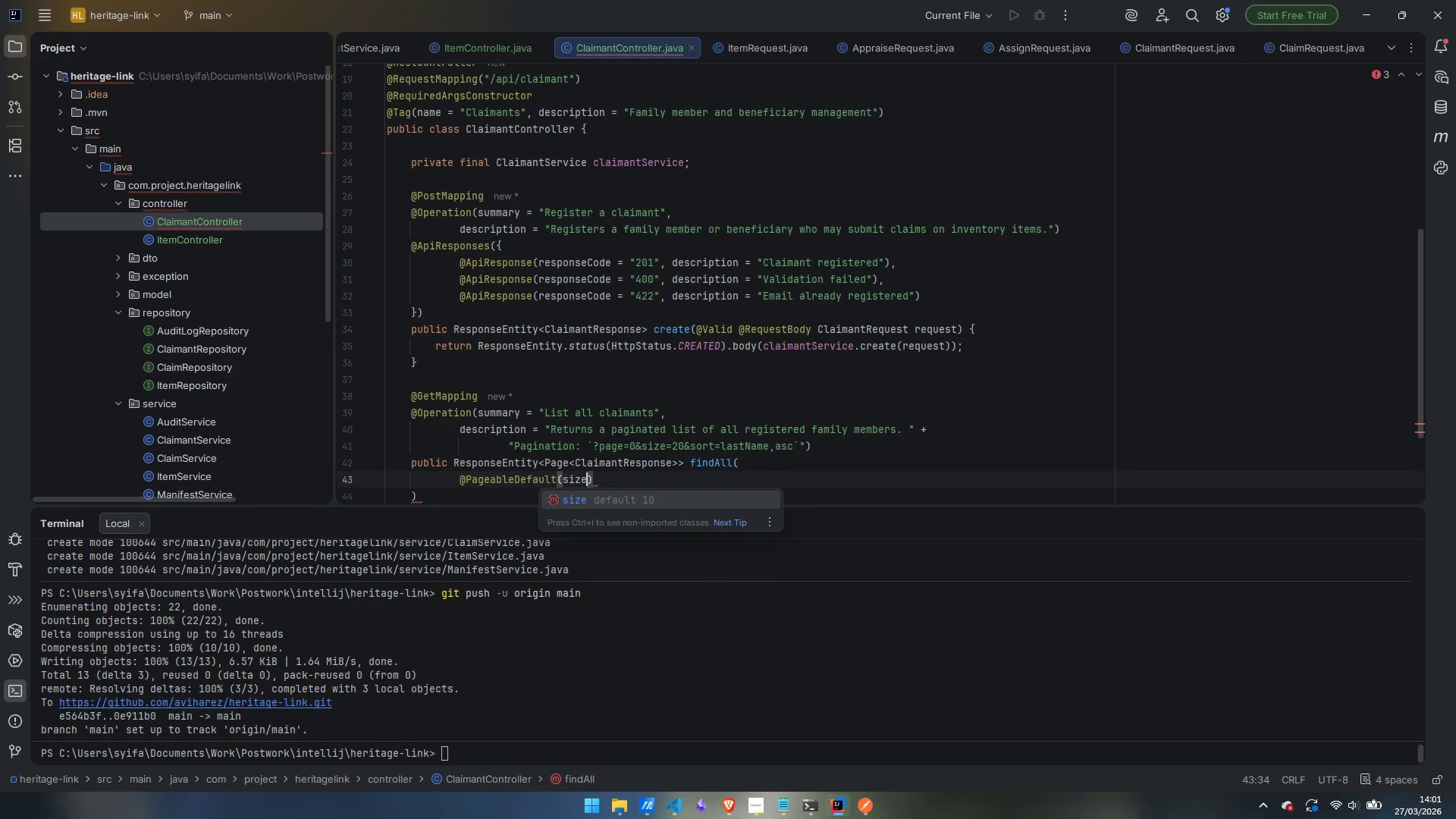 
key(Enter)
 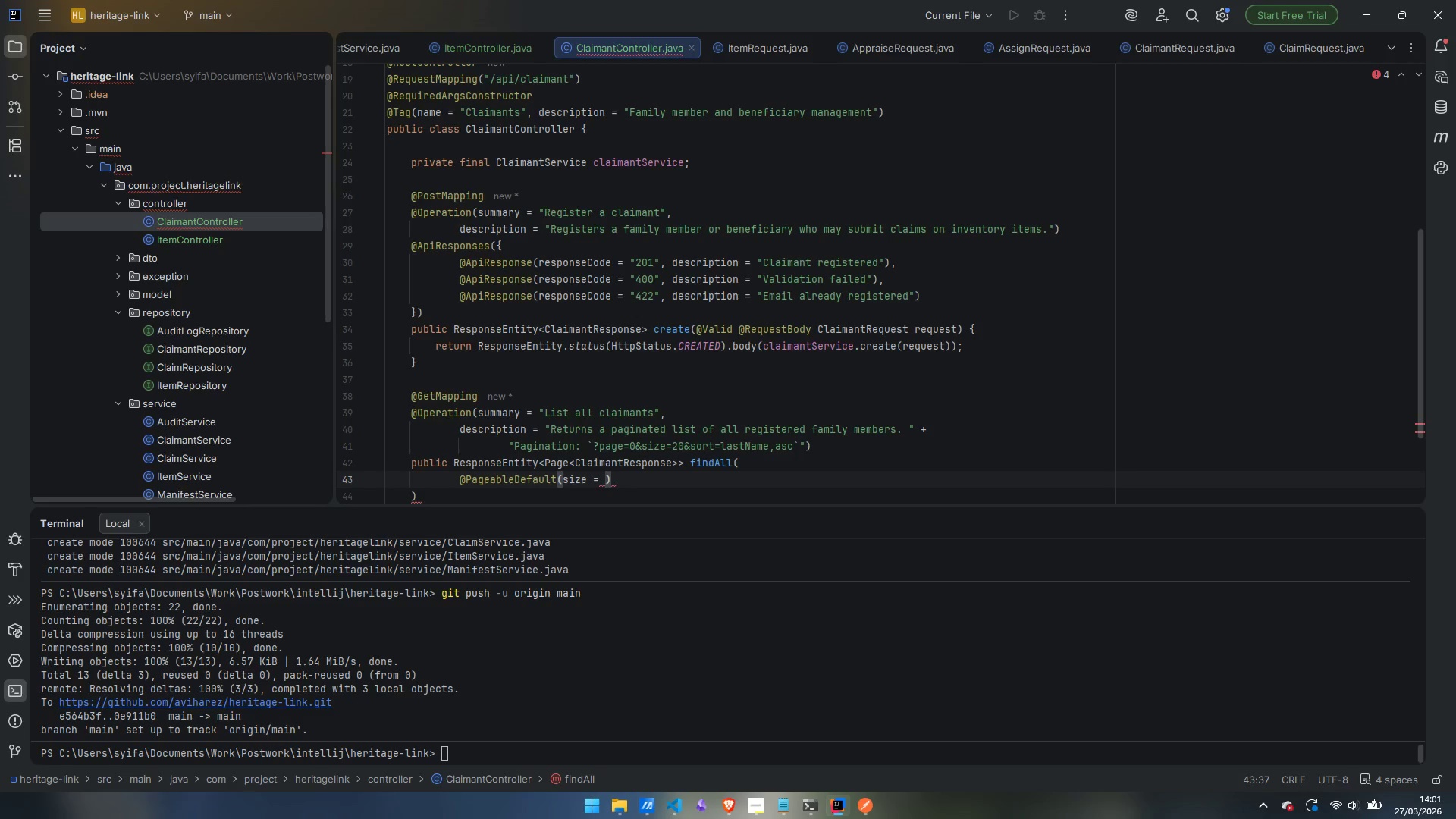 
type(20, sor)
 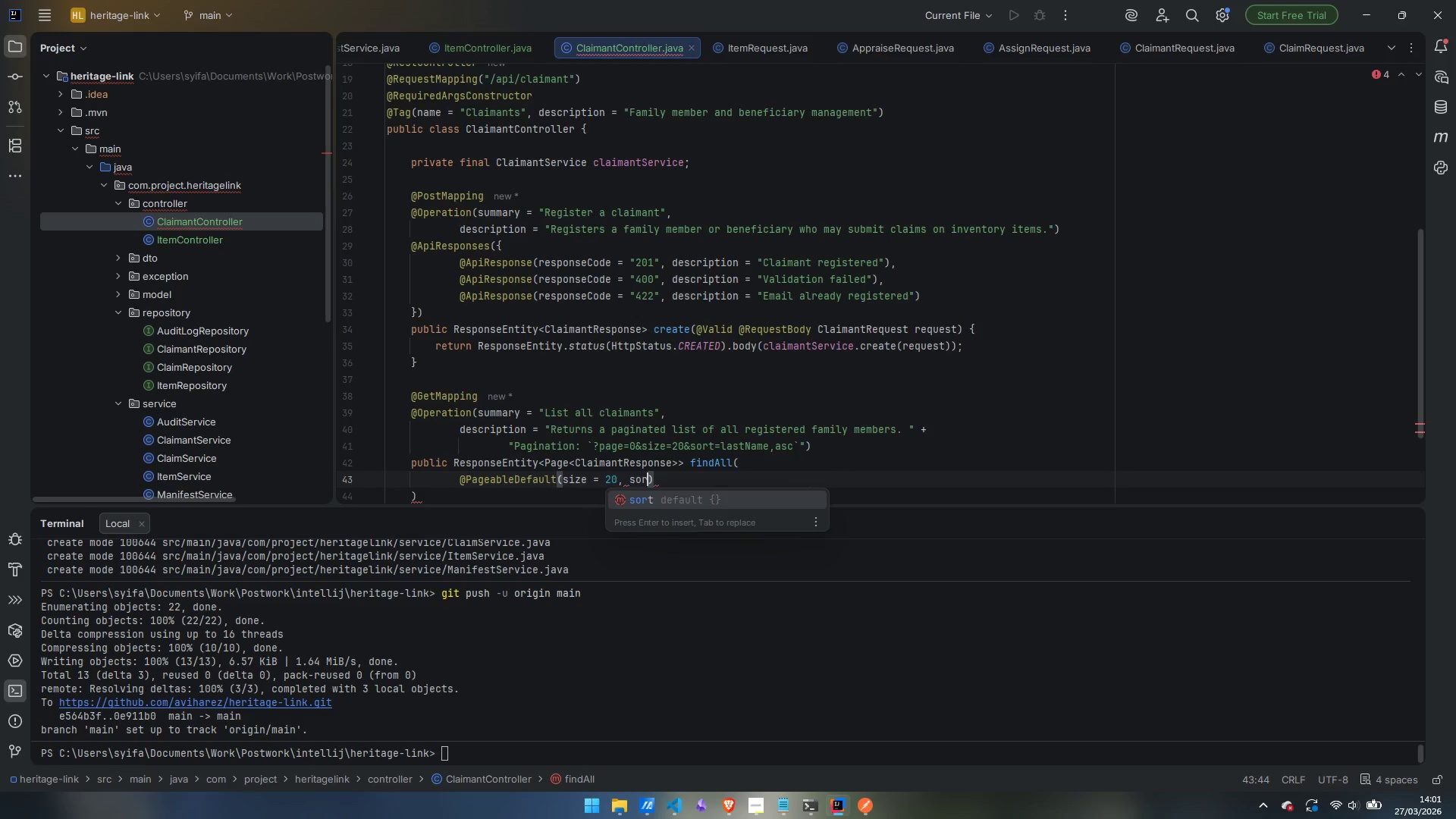 
key(Enter)
 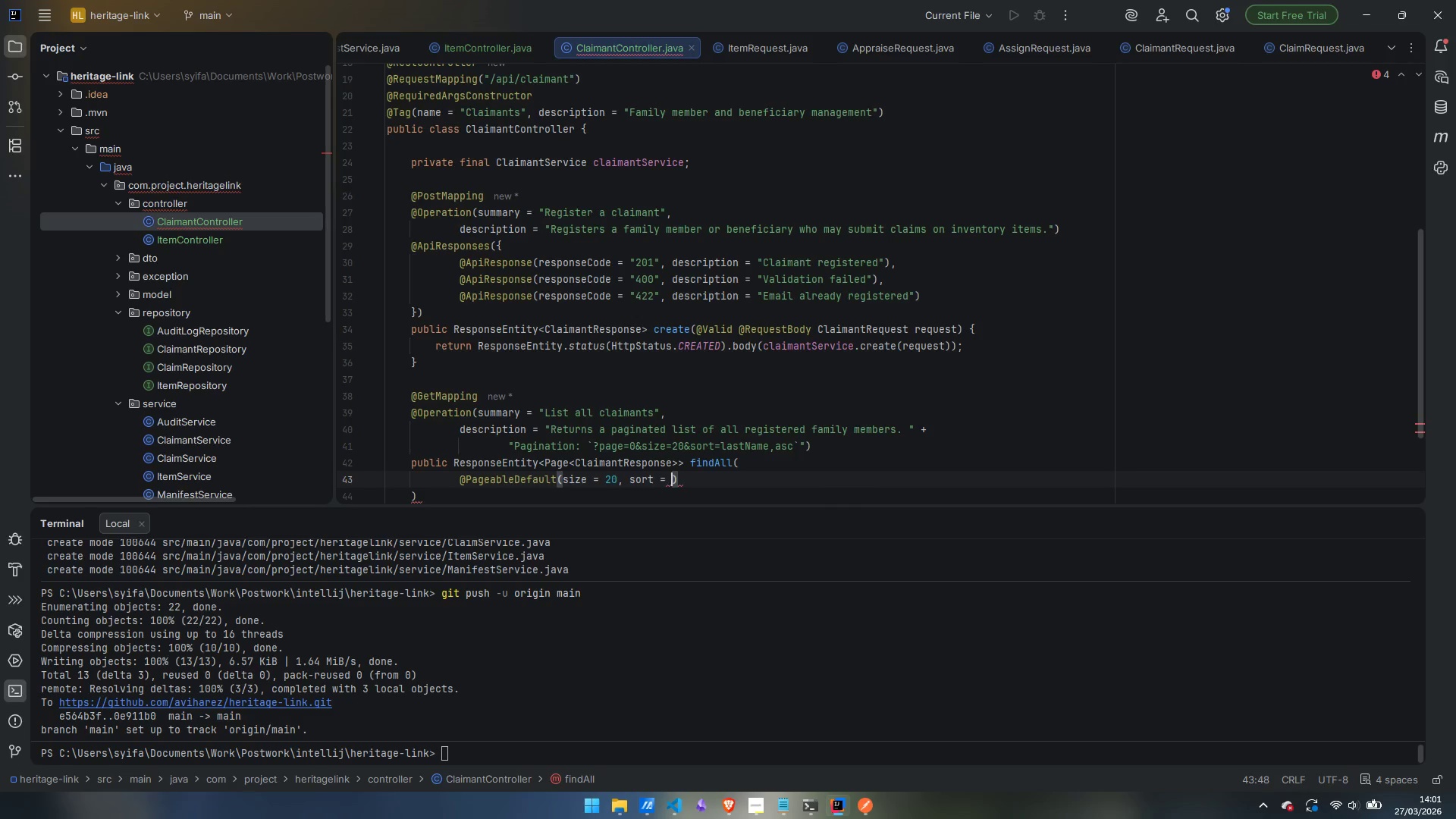 
type("lastName)
 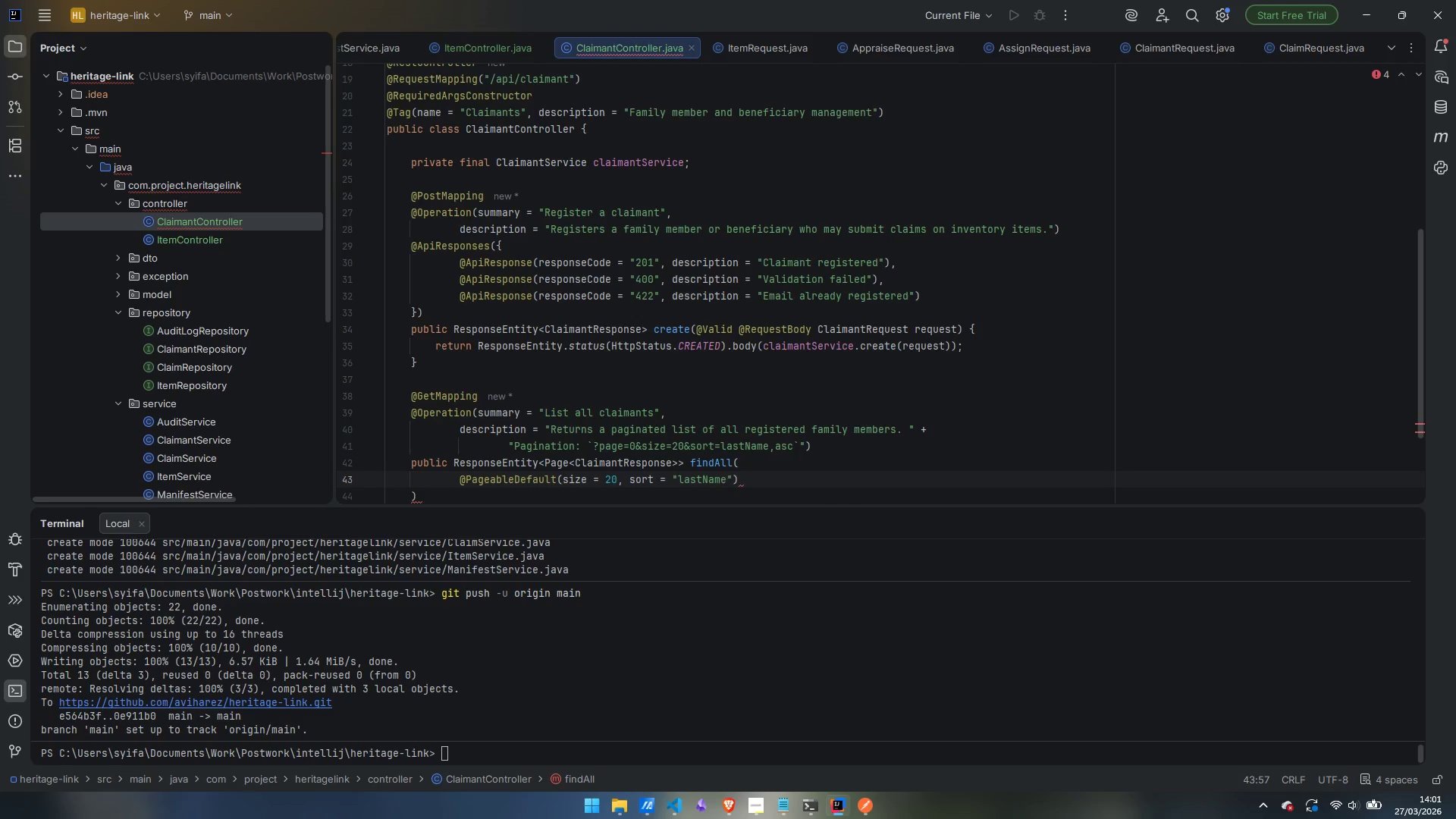 
key(ArrowRight)
 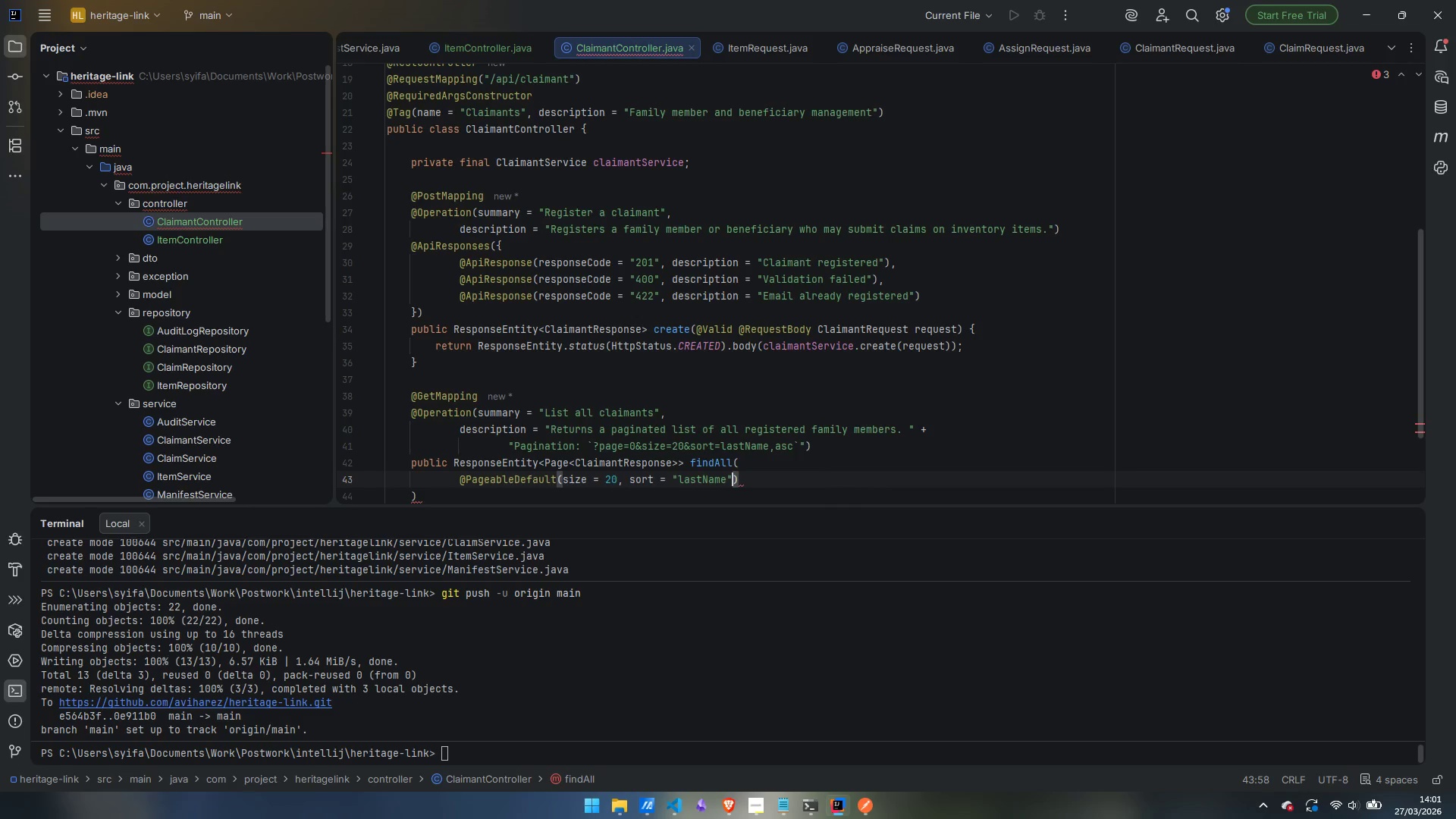 
type(, direc)
 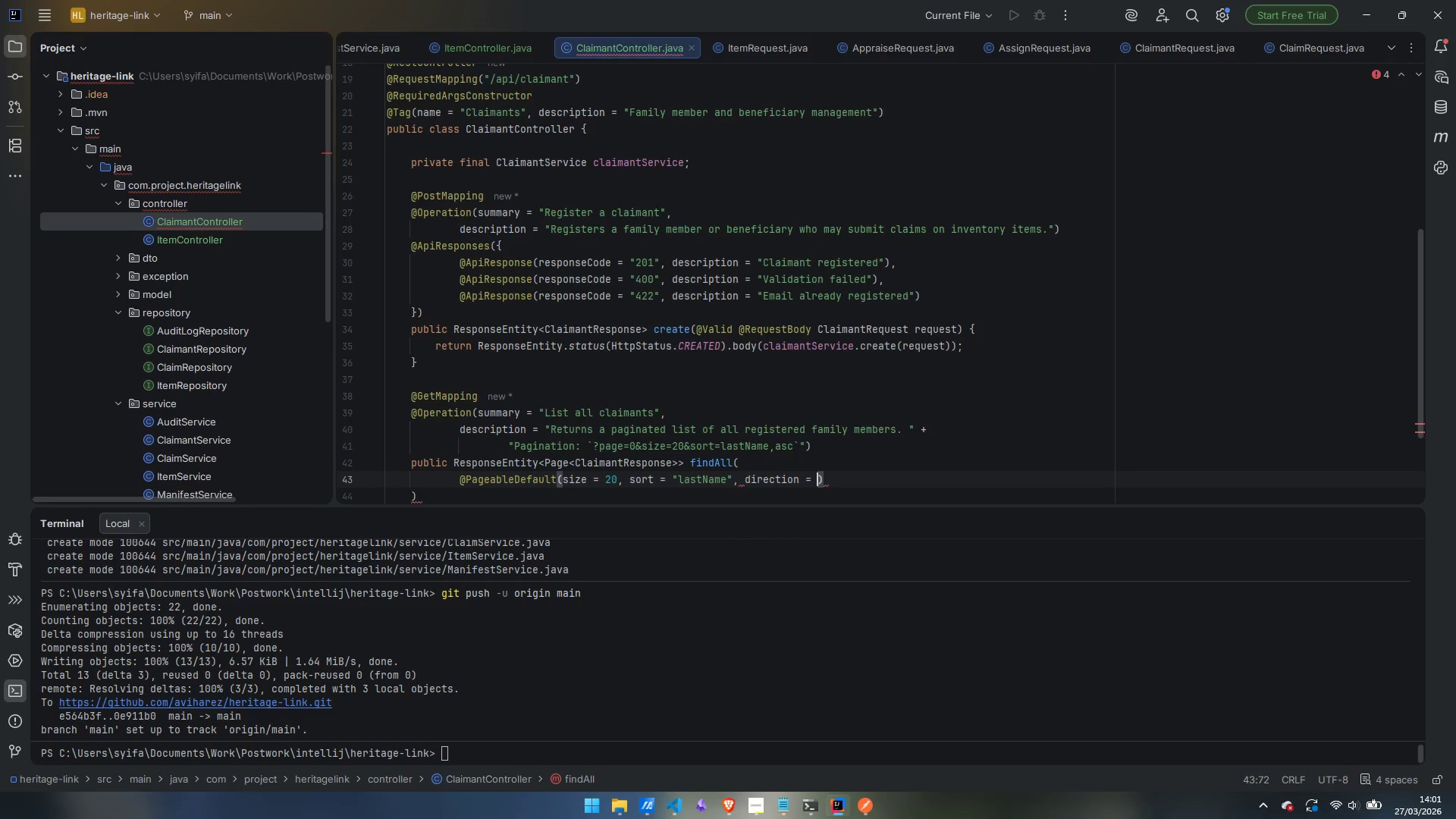 
 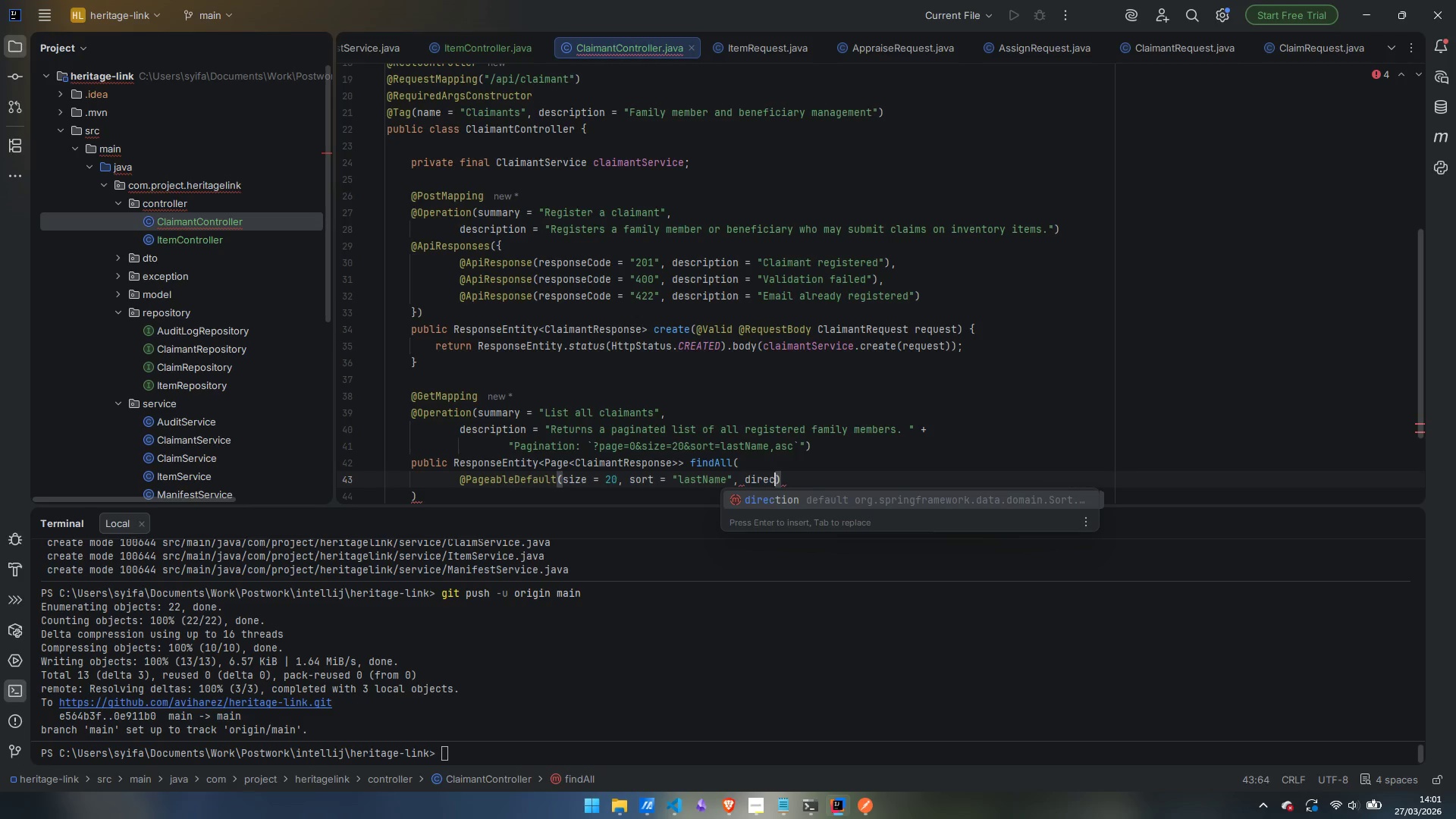 
key(Enter)
 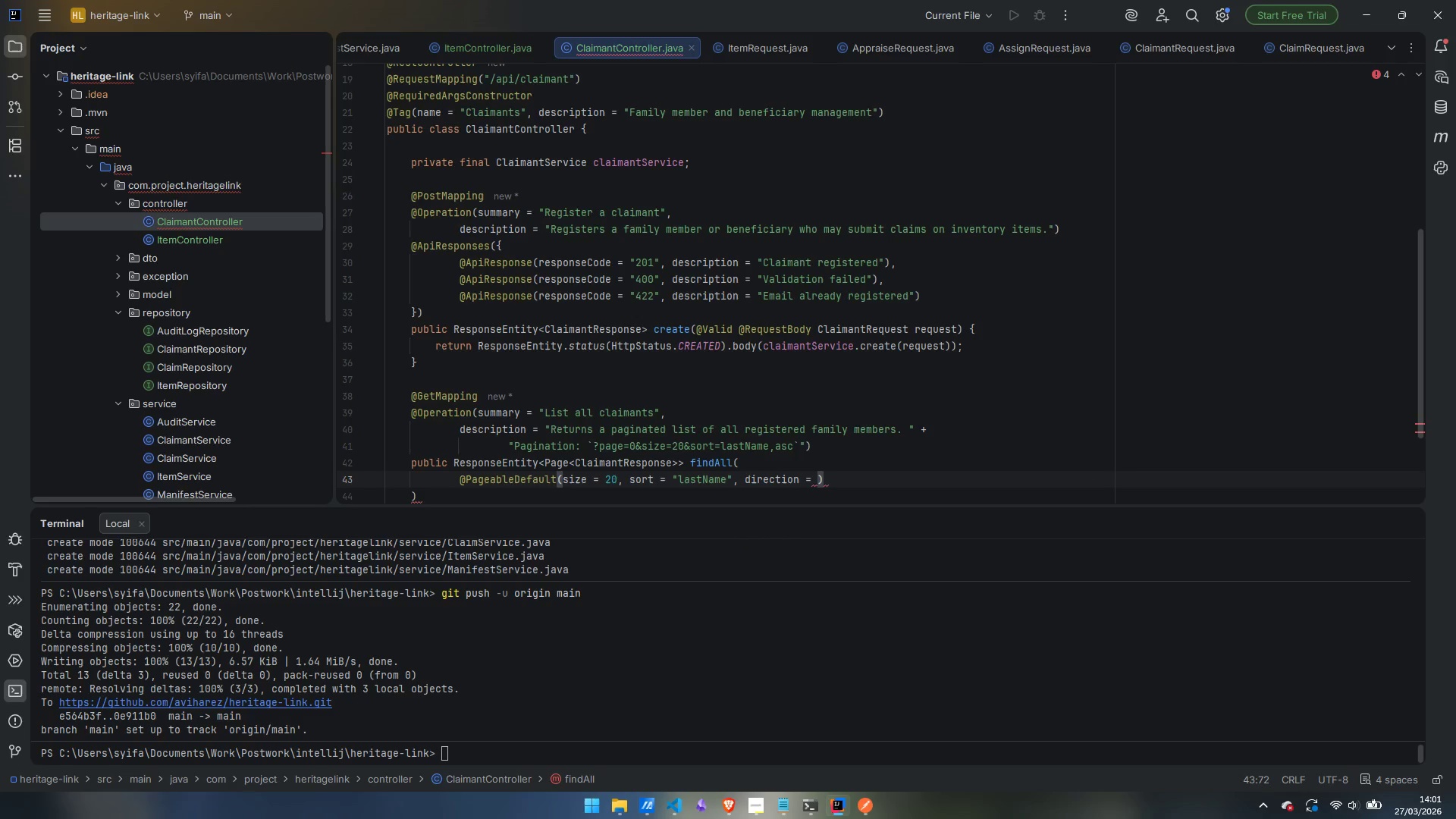 
type(Sort.Di)
 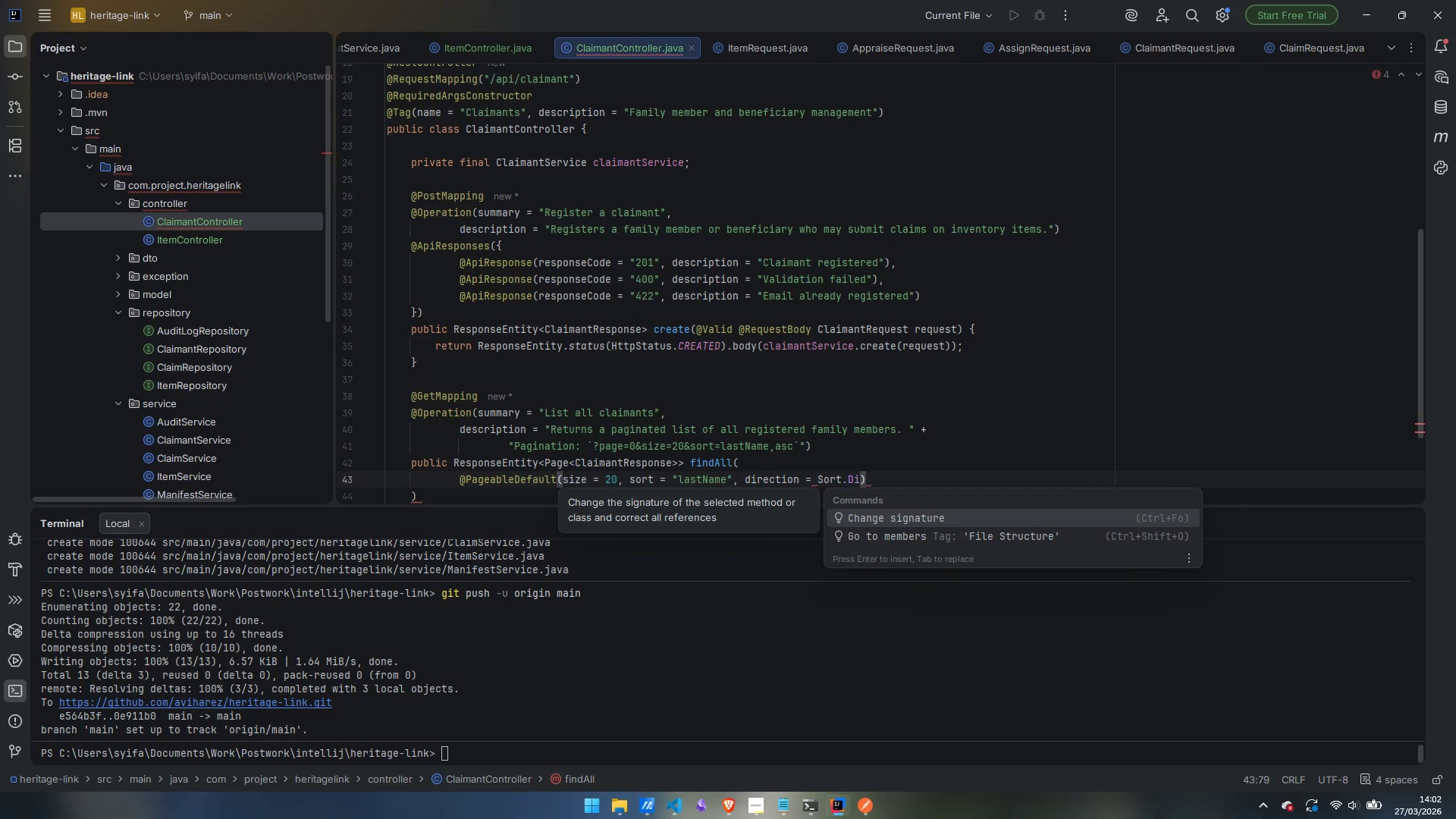 
key(Control+ControlLeft)
 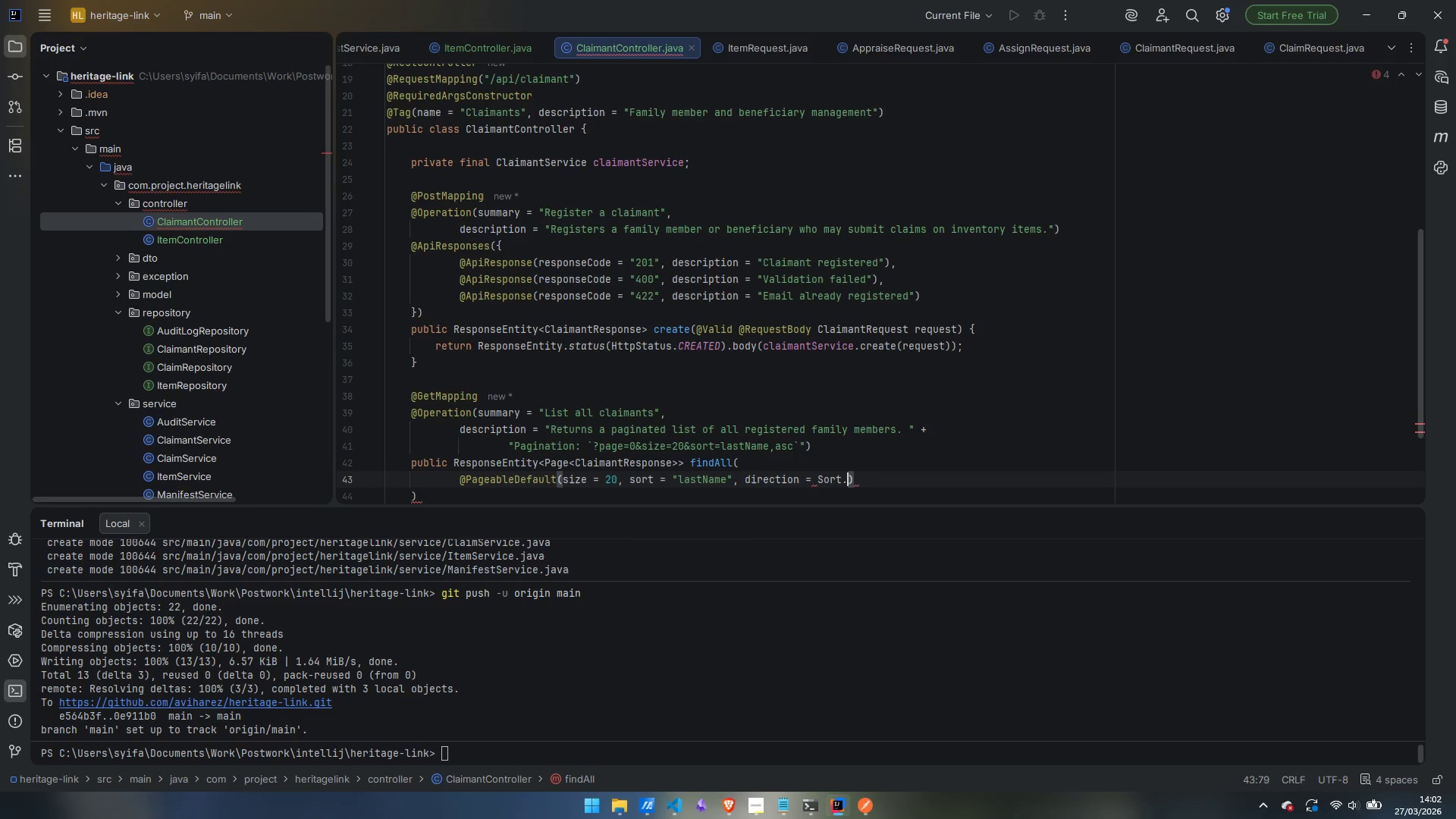 
key(Control+Backspace)
 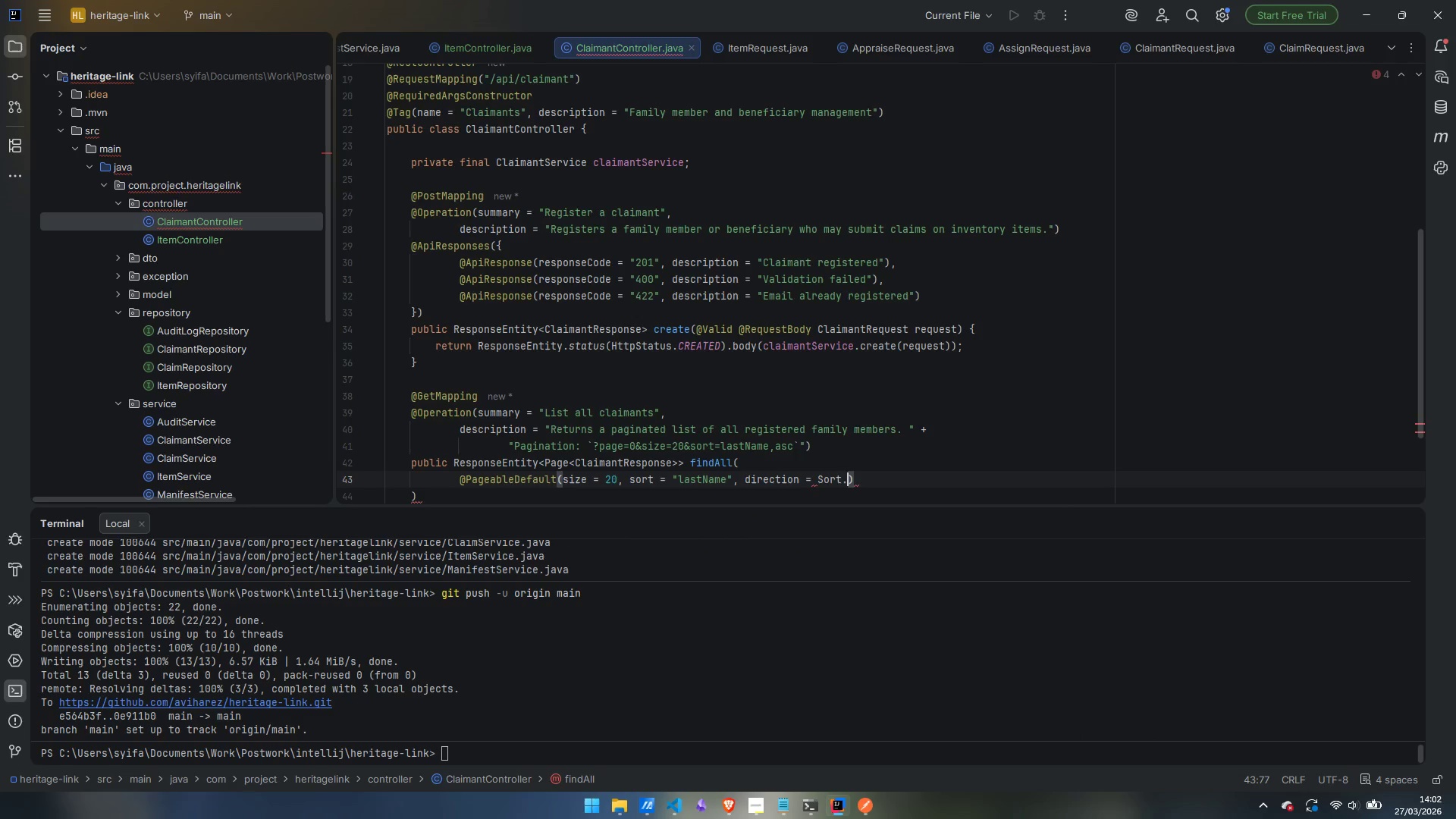 
key(Backspace)
 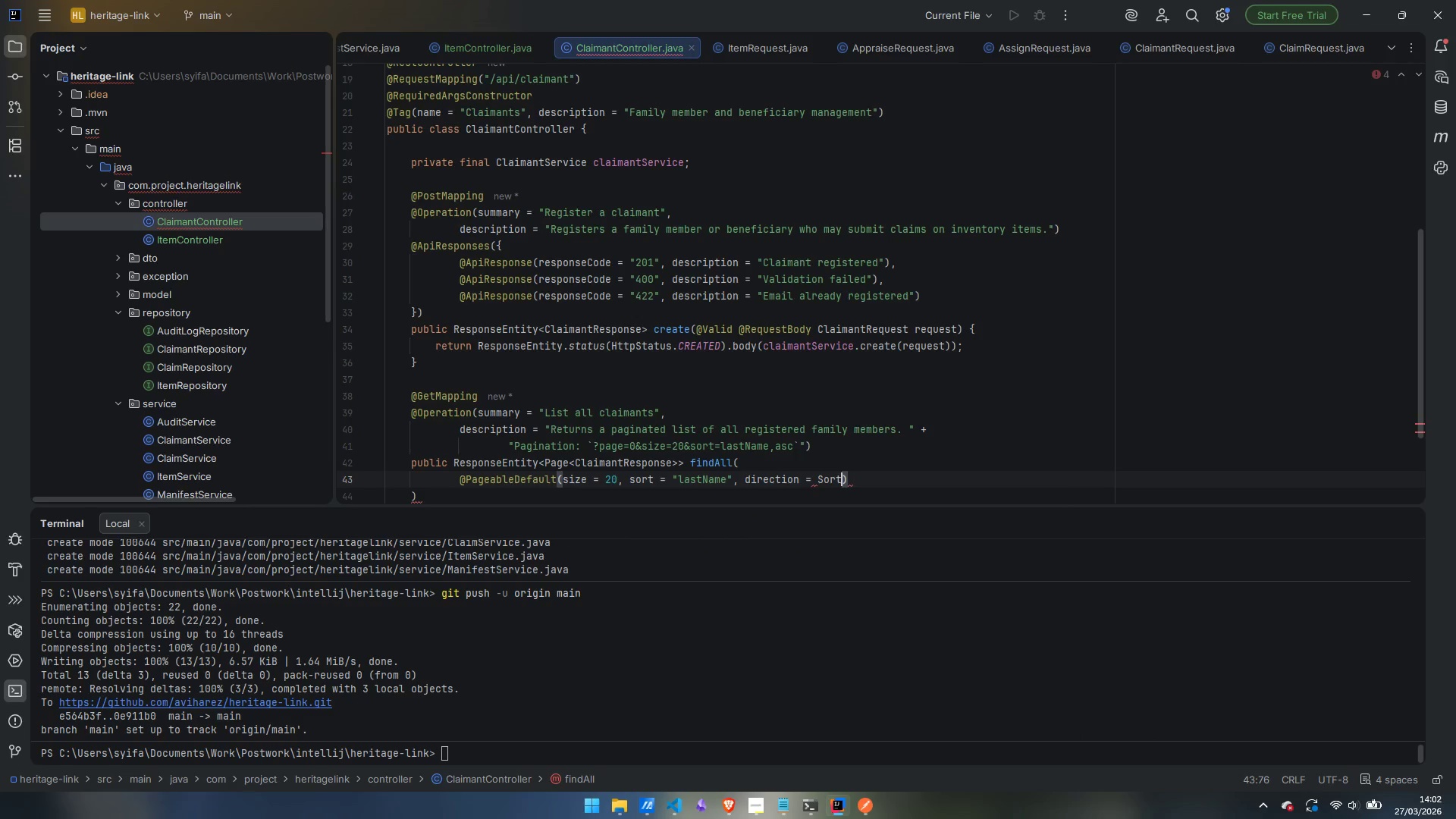 
key(Backspace)
 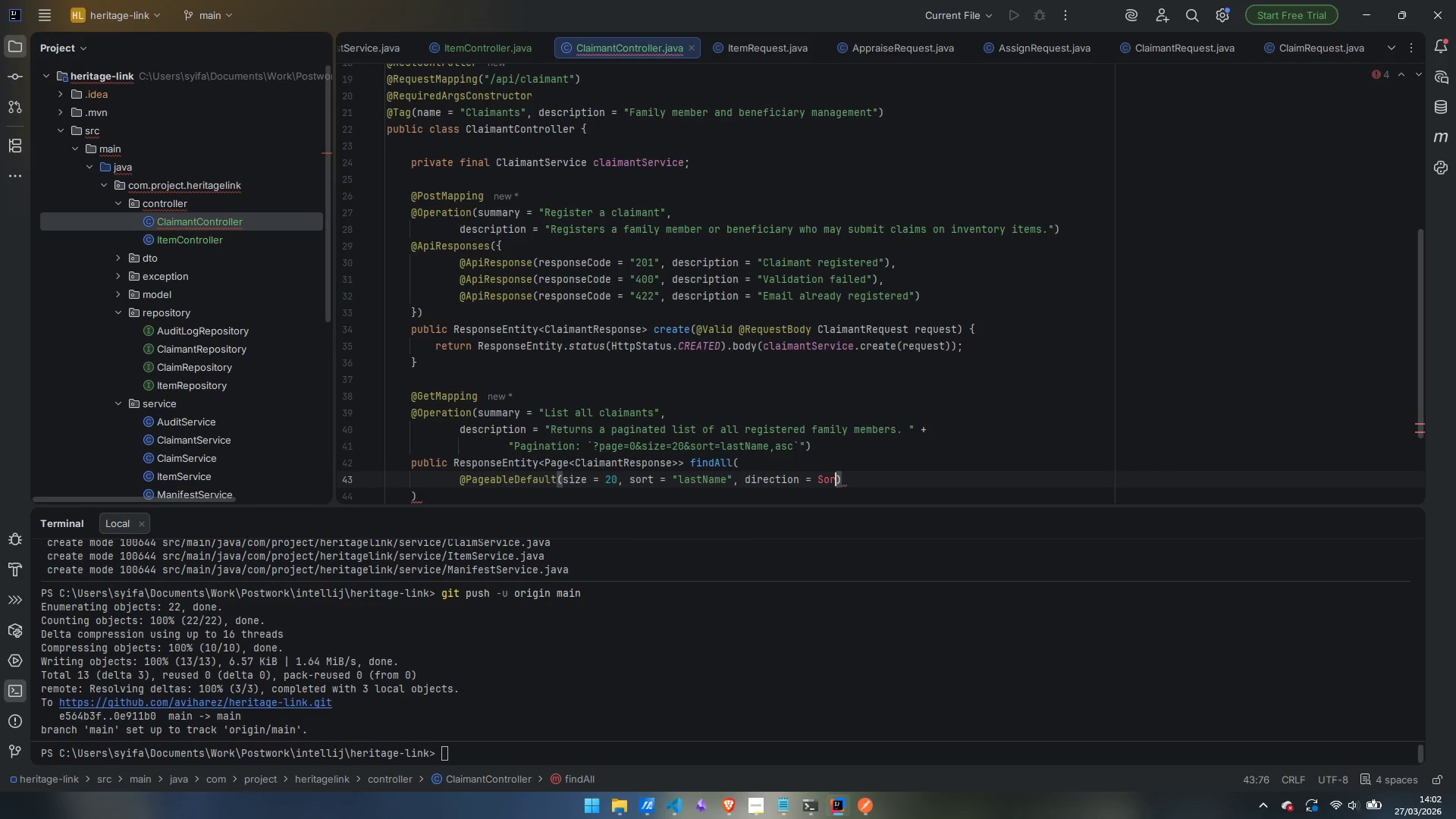 
key(T)
 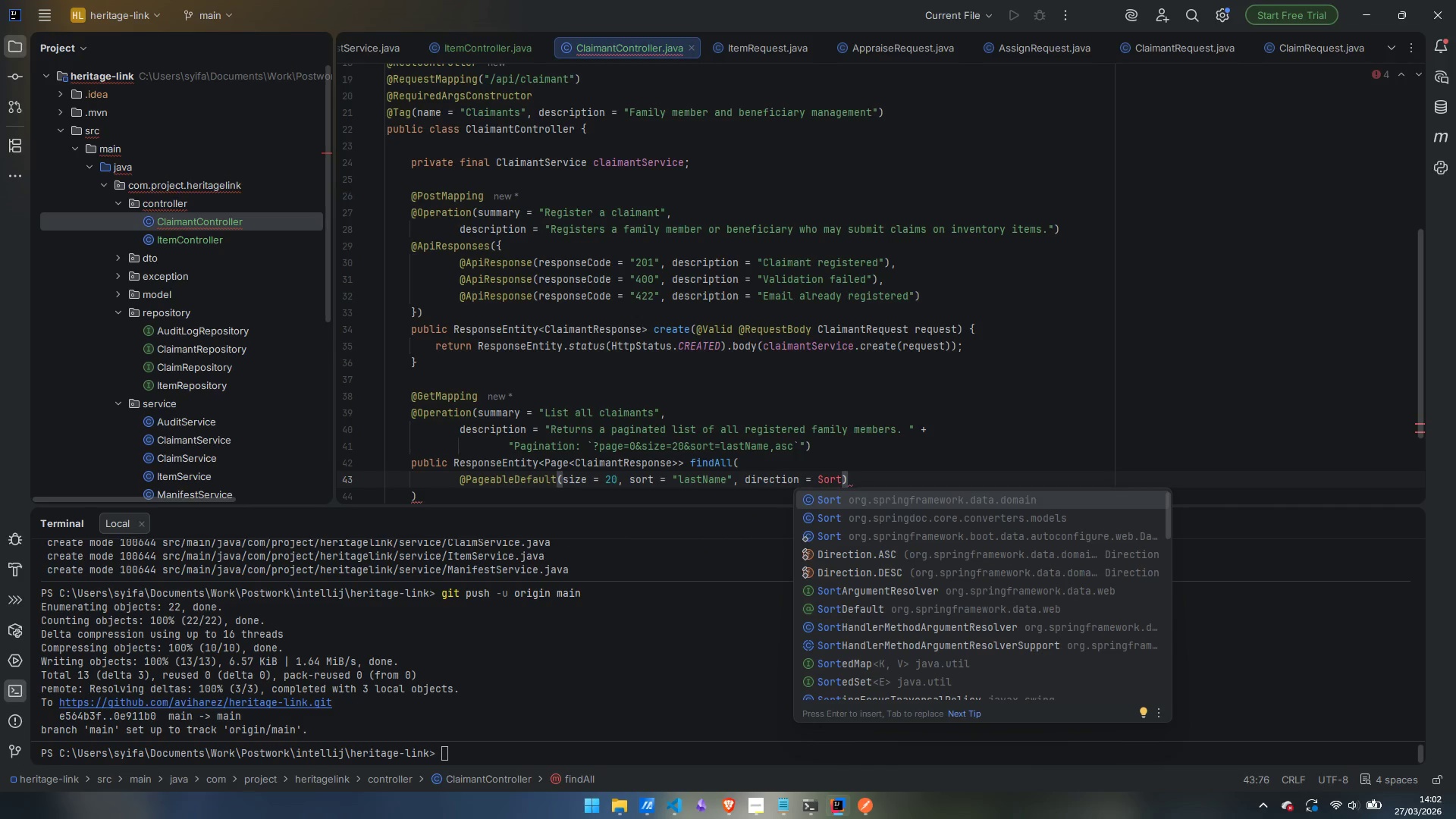 
key(Enter)
 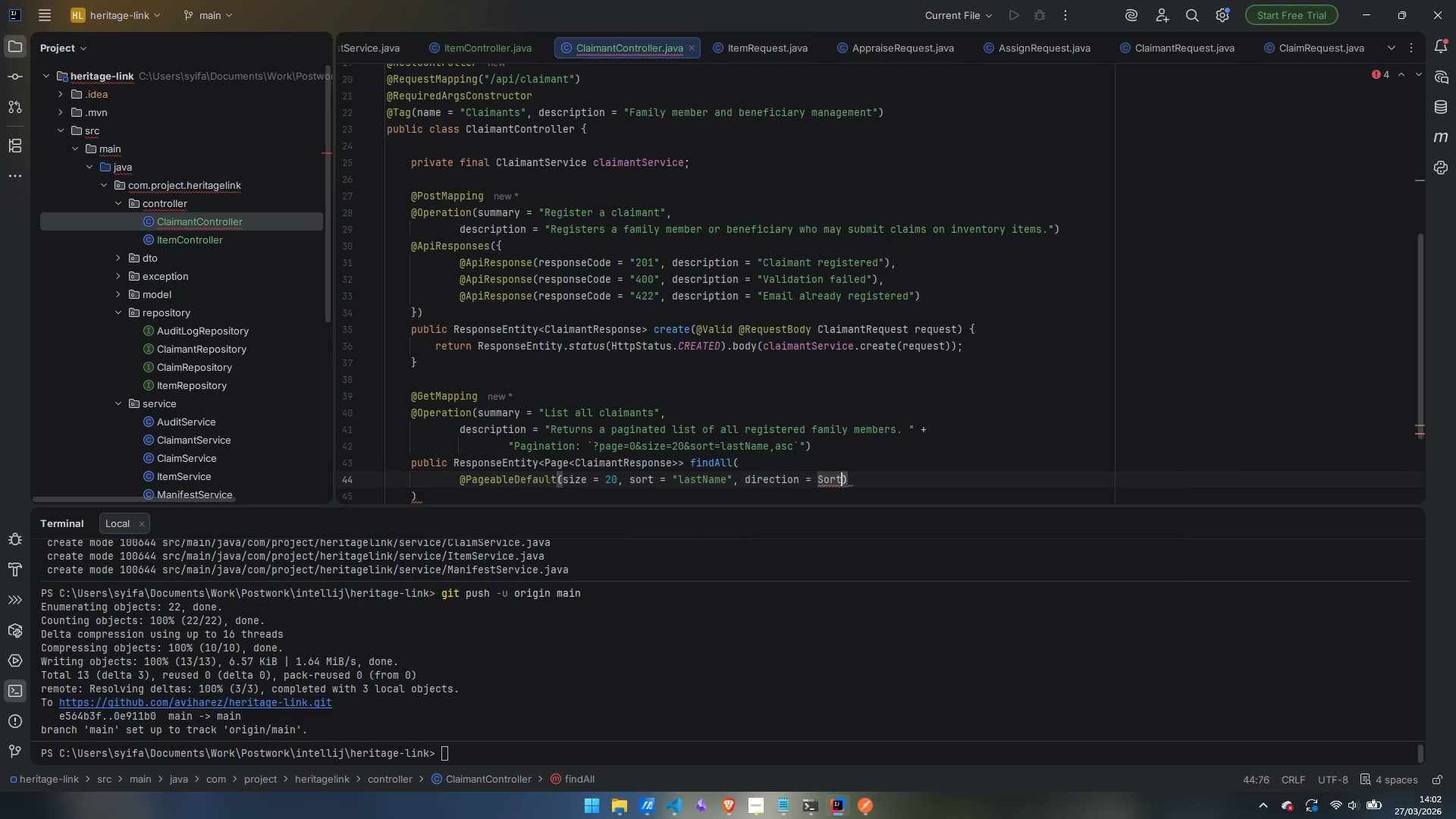 
type(.Dire)
 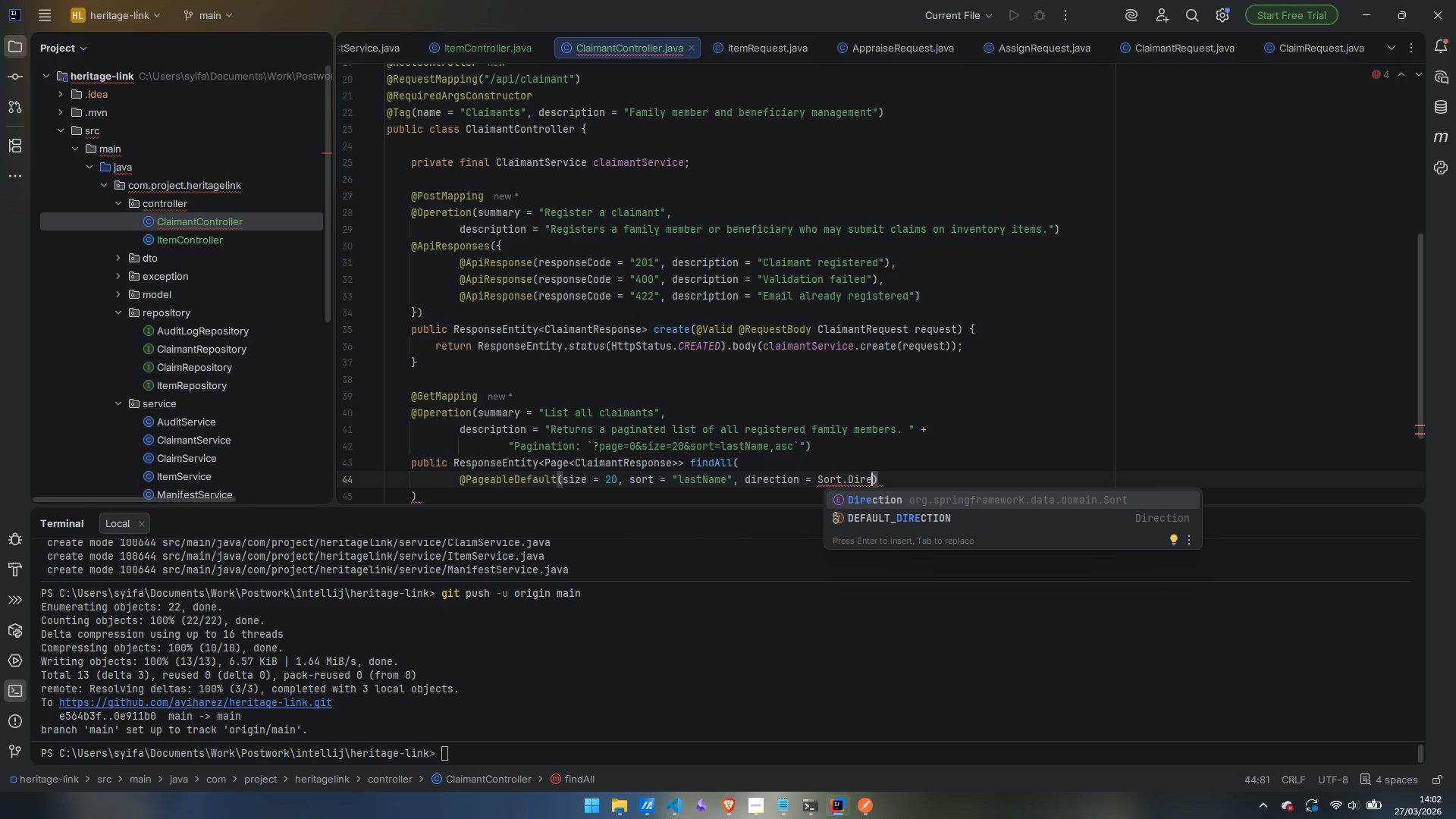 
key(Enter)
 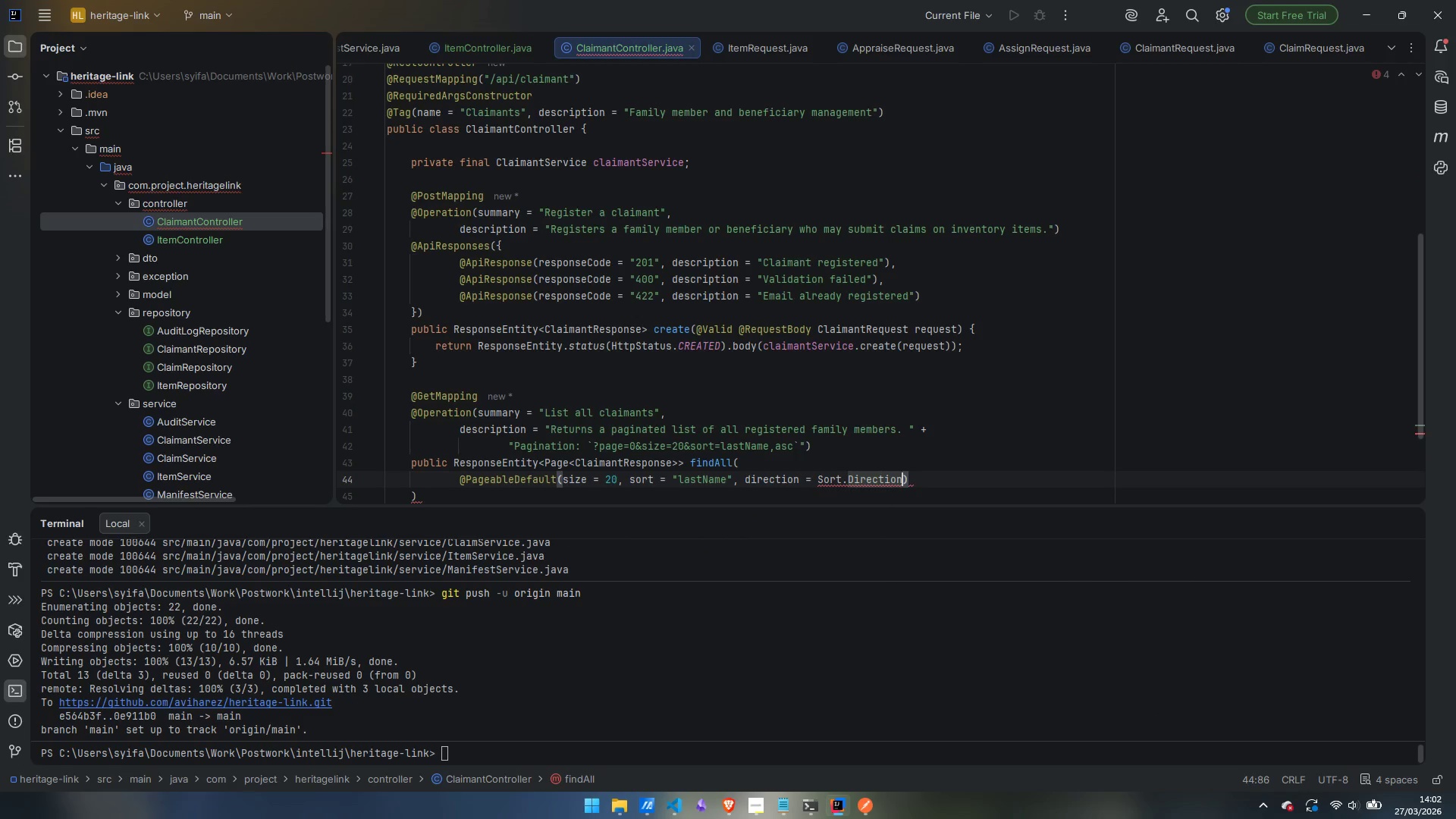 
key(Period)
 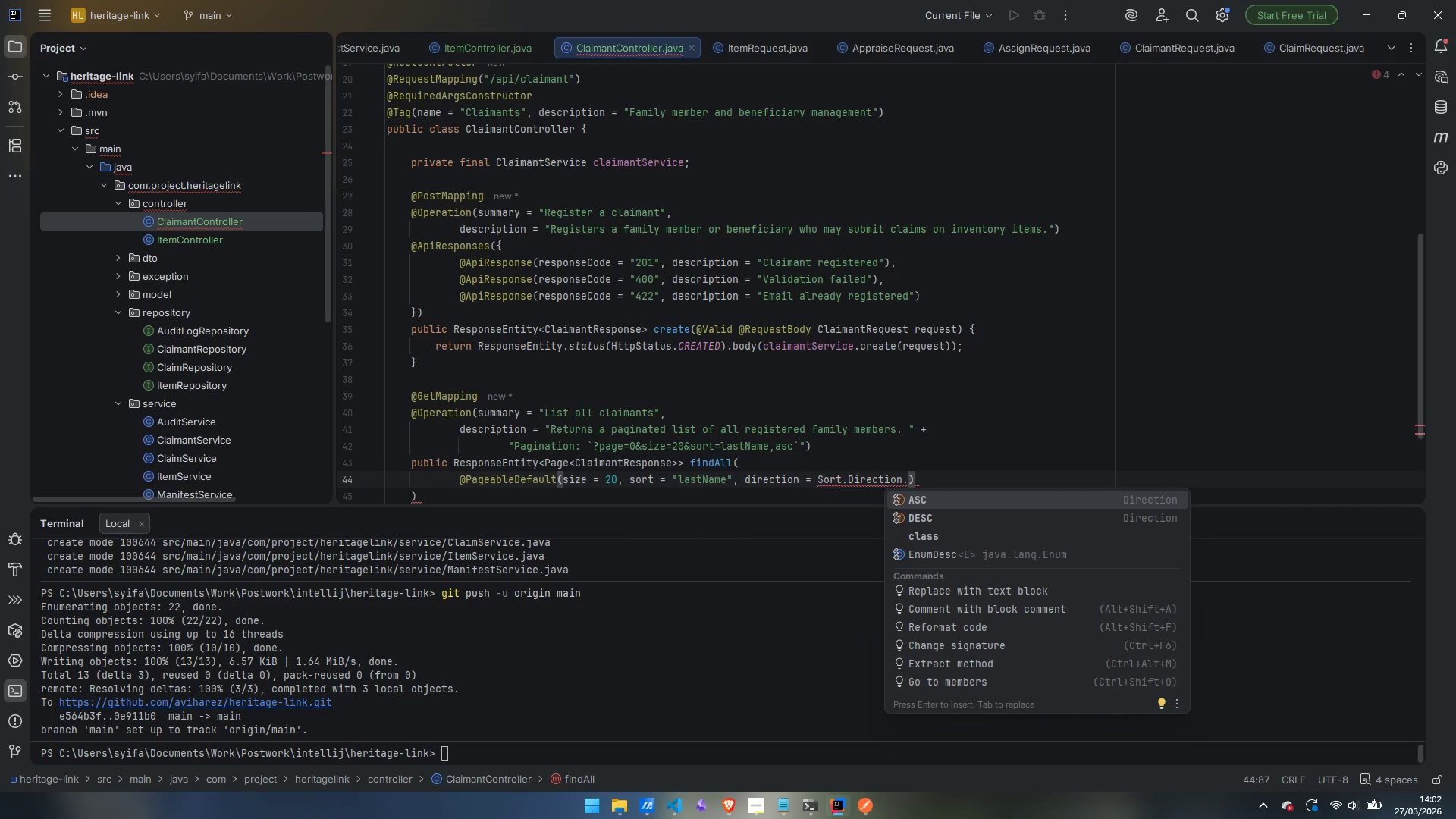 
key(Enter)
 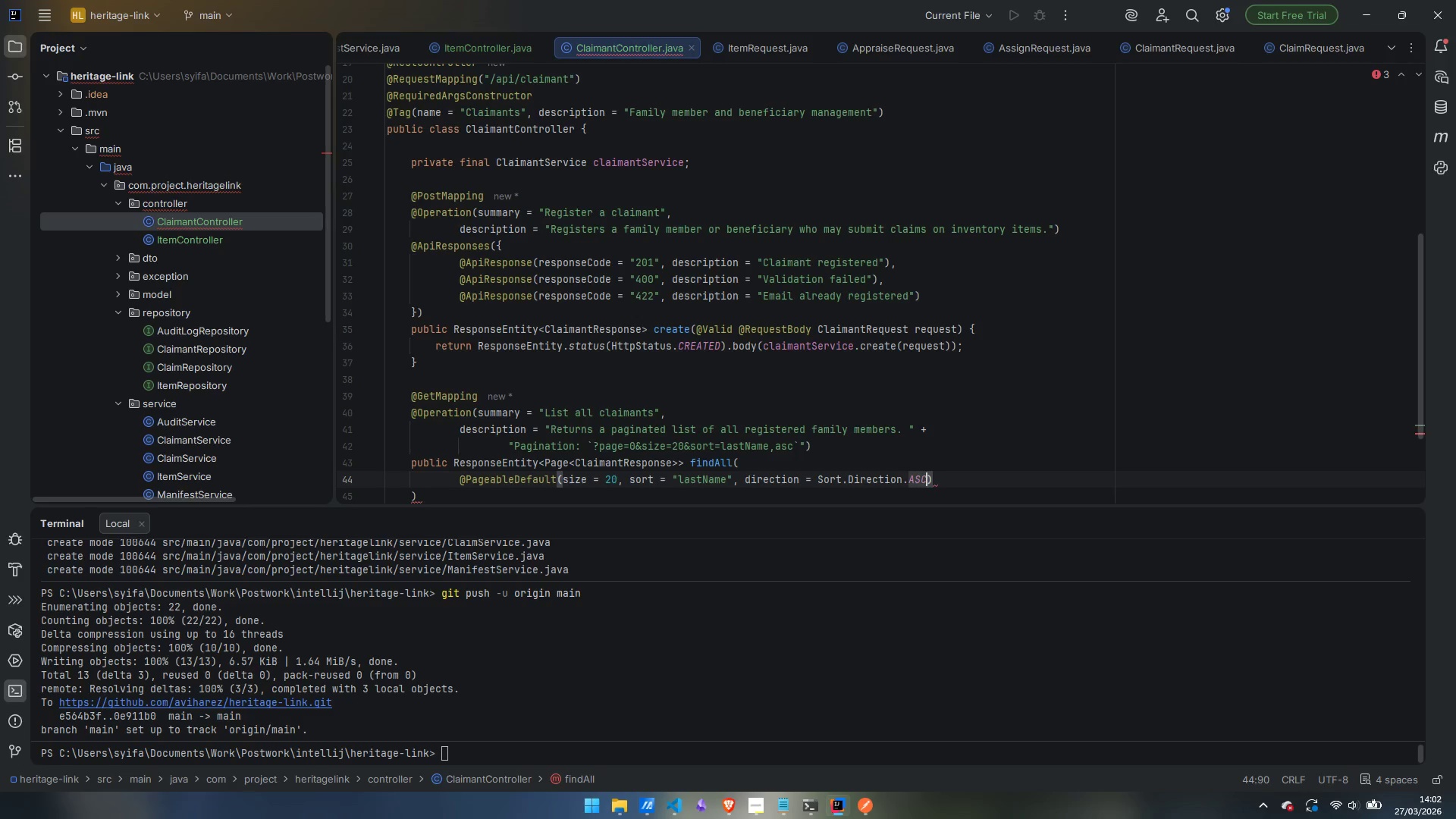 
key(ArrowRight)
 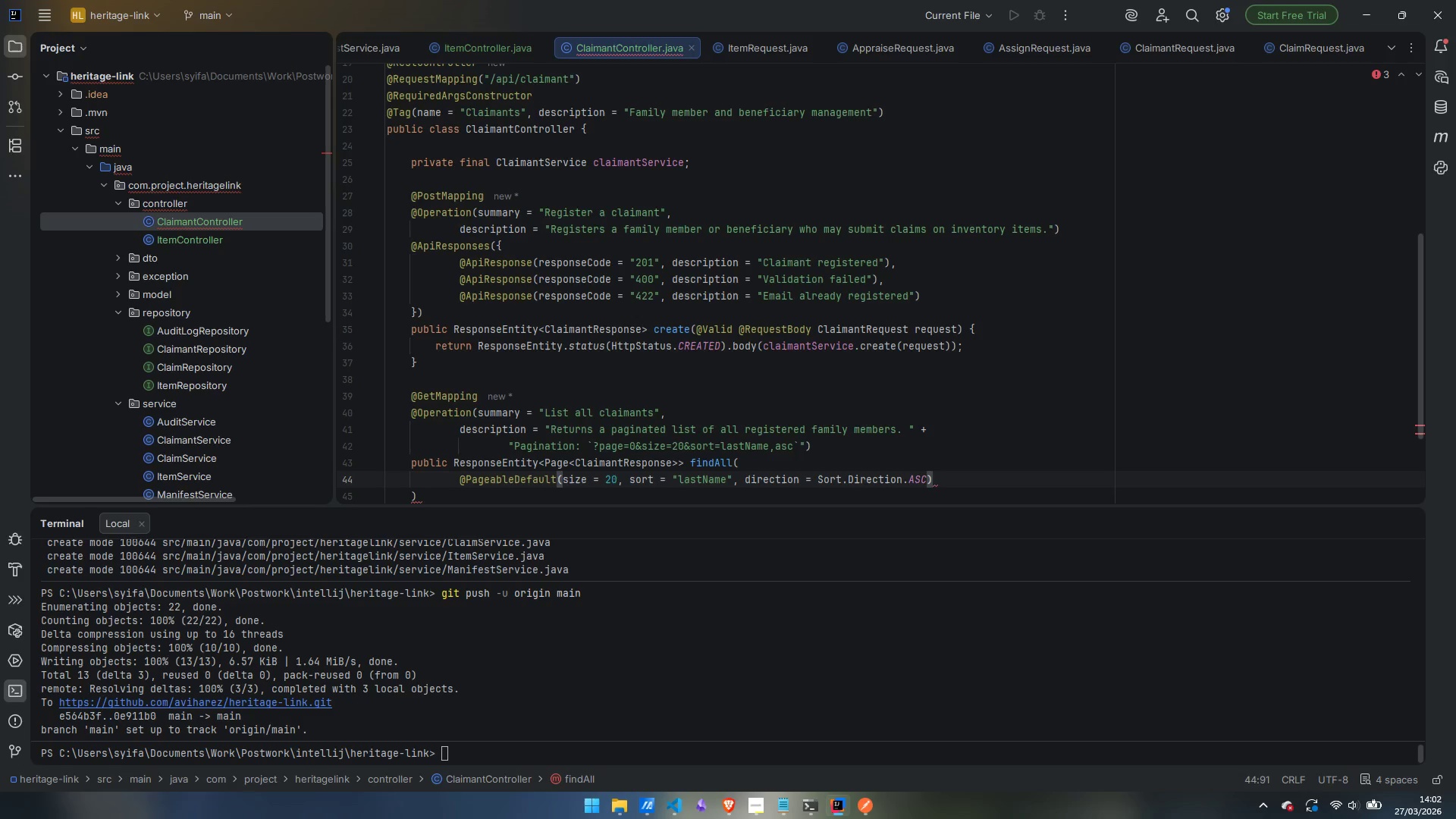 
wait(5.59)
 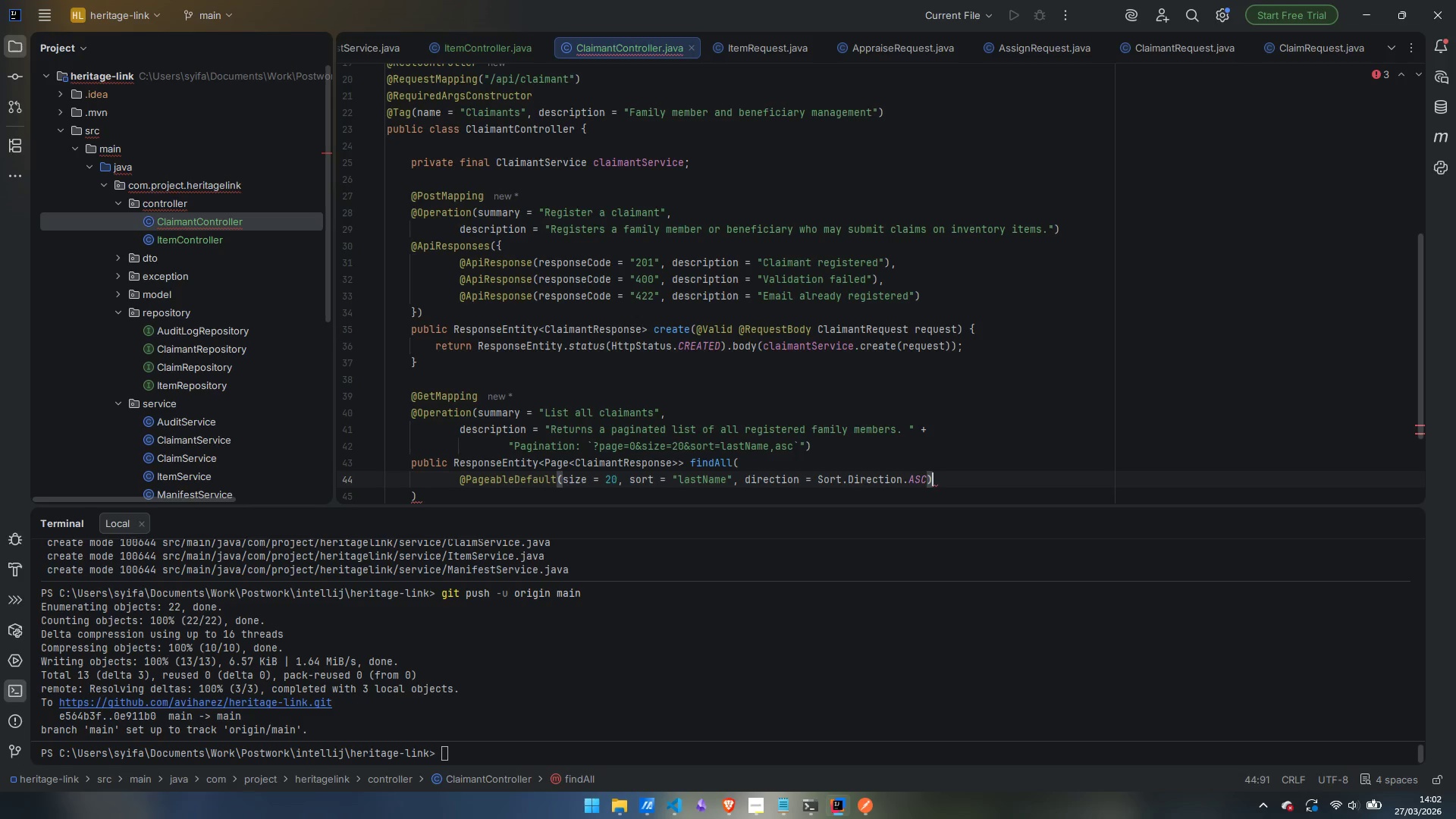 
key(Enter)
 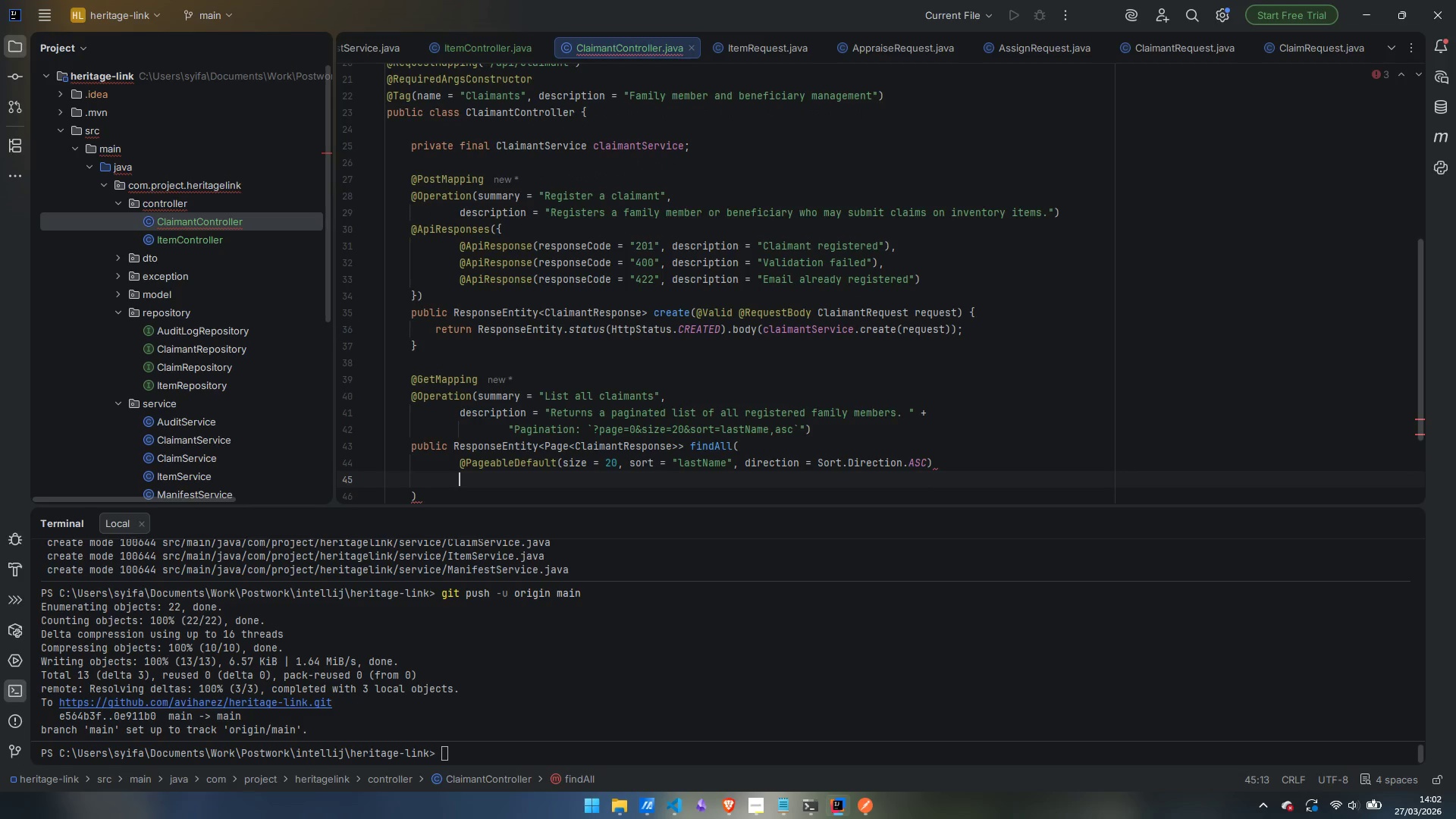 
type(Pagea)
 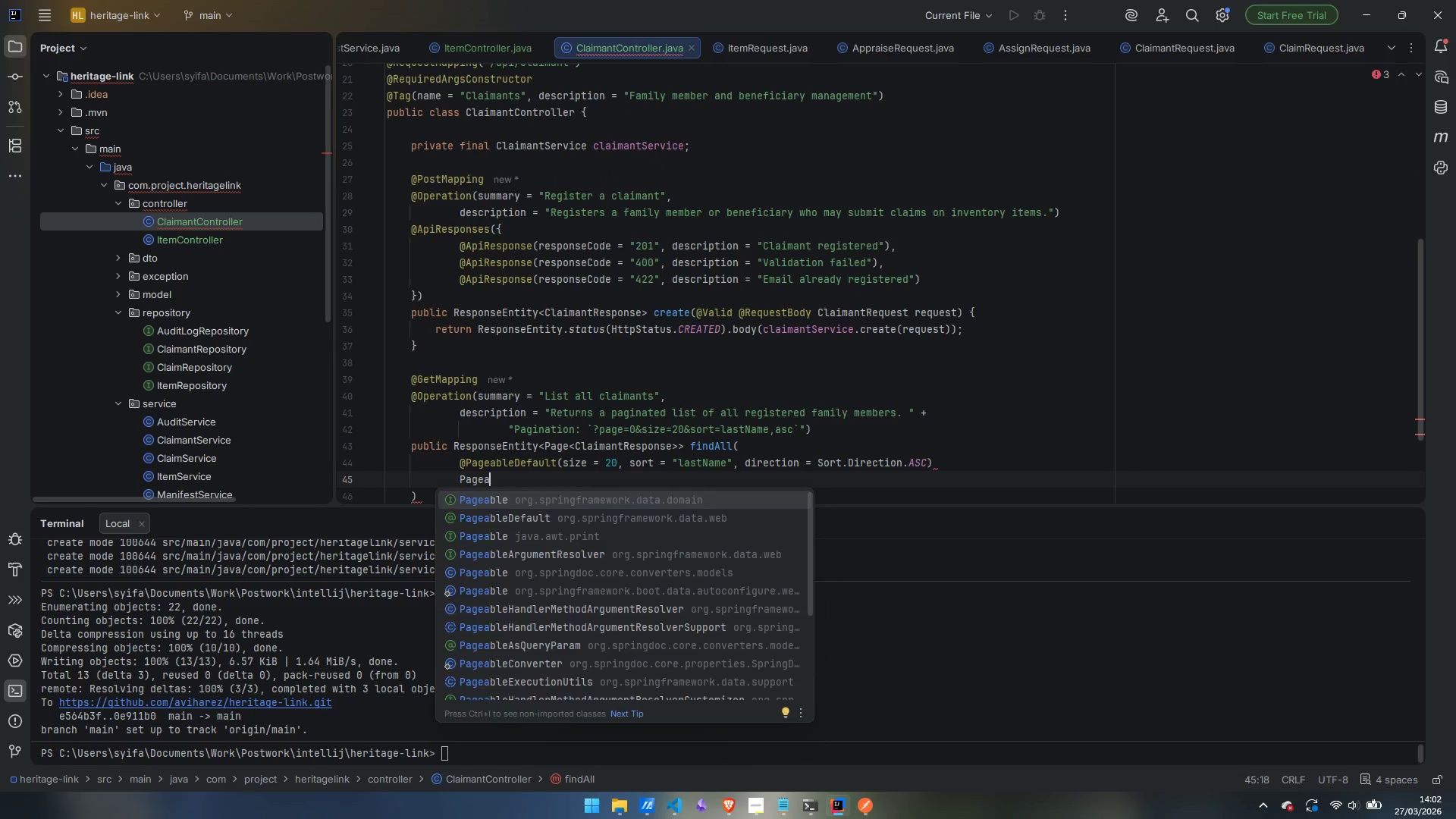 
key(Enter)
 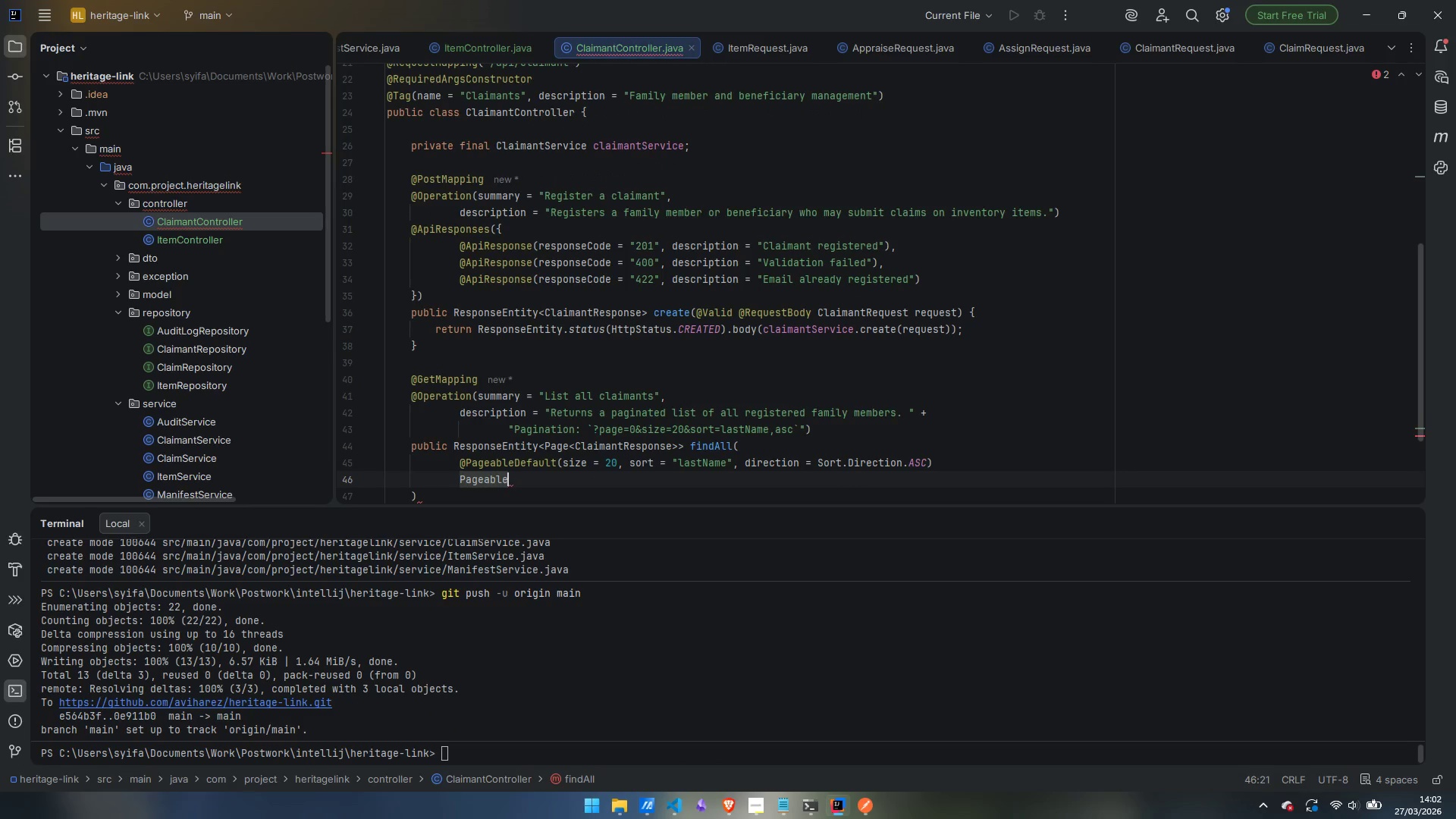 
type( page)
 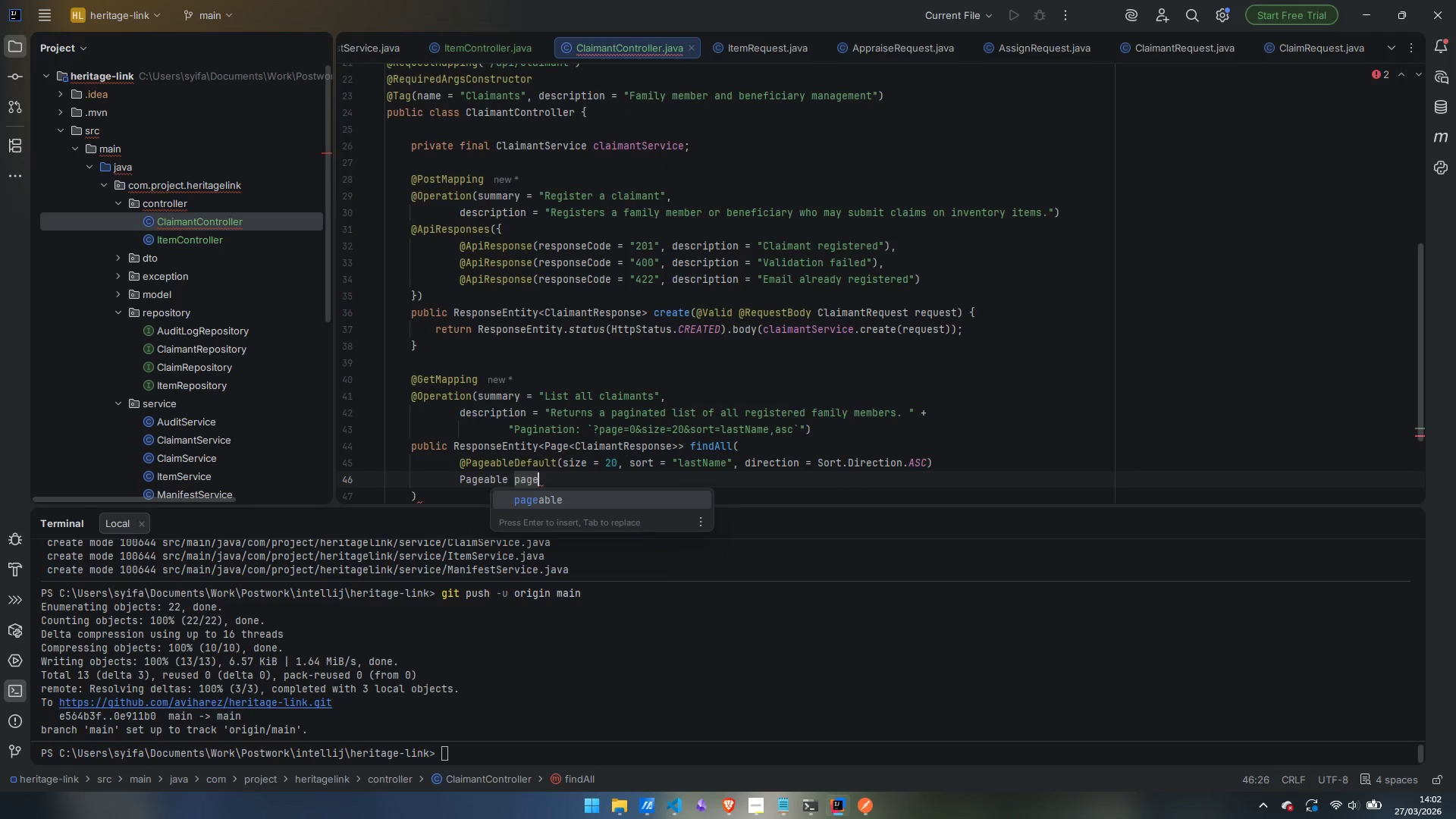 
key(Enter)
 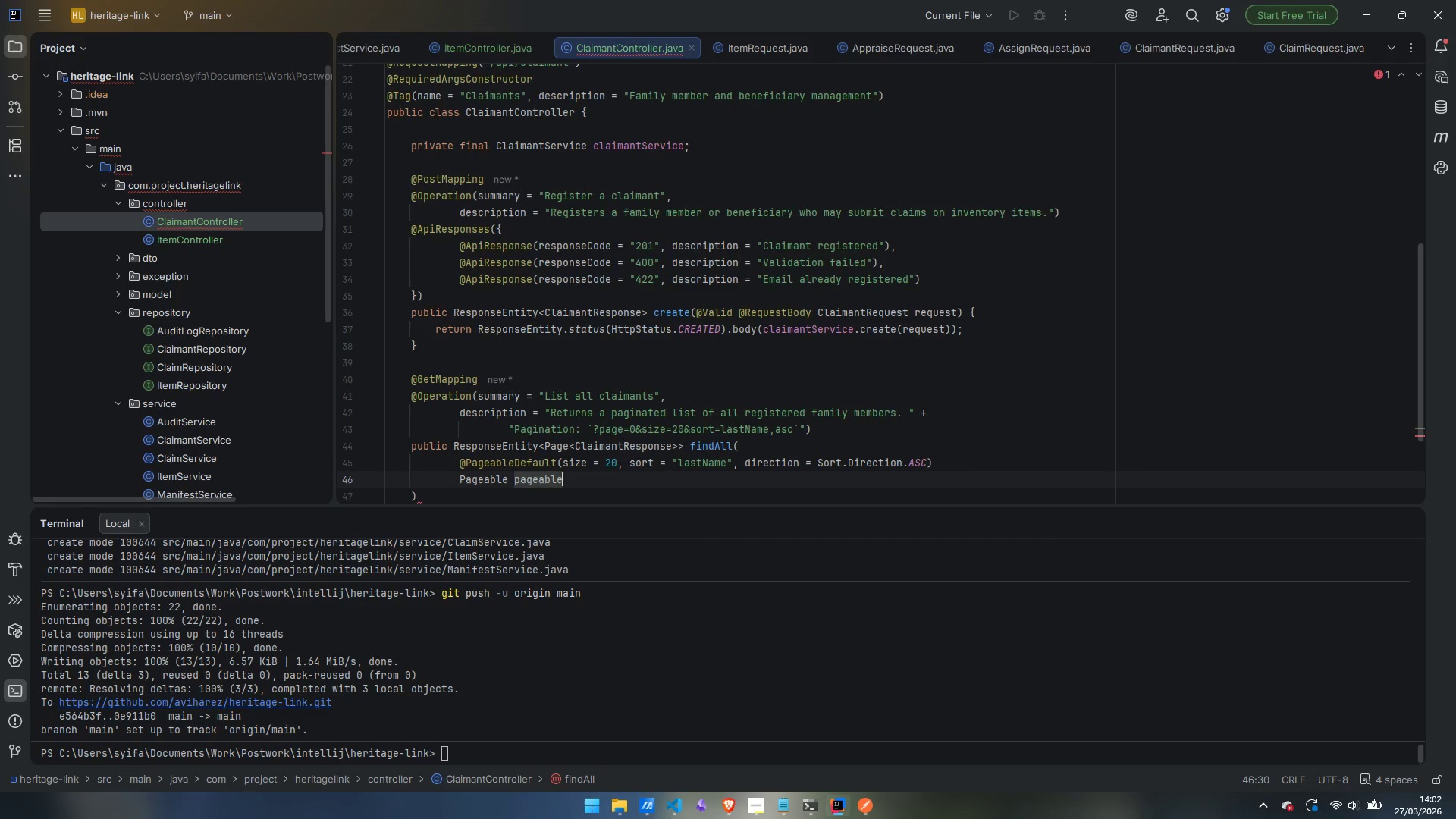 
key(Delete)
 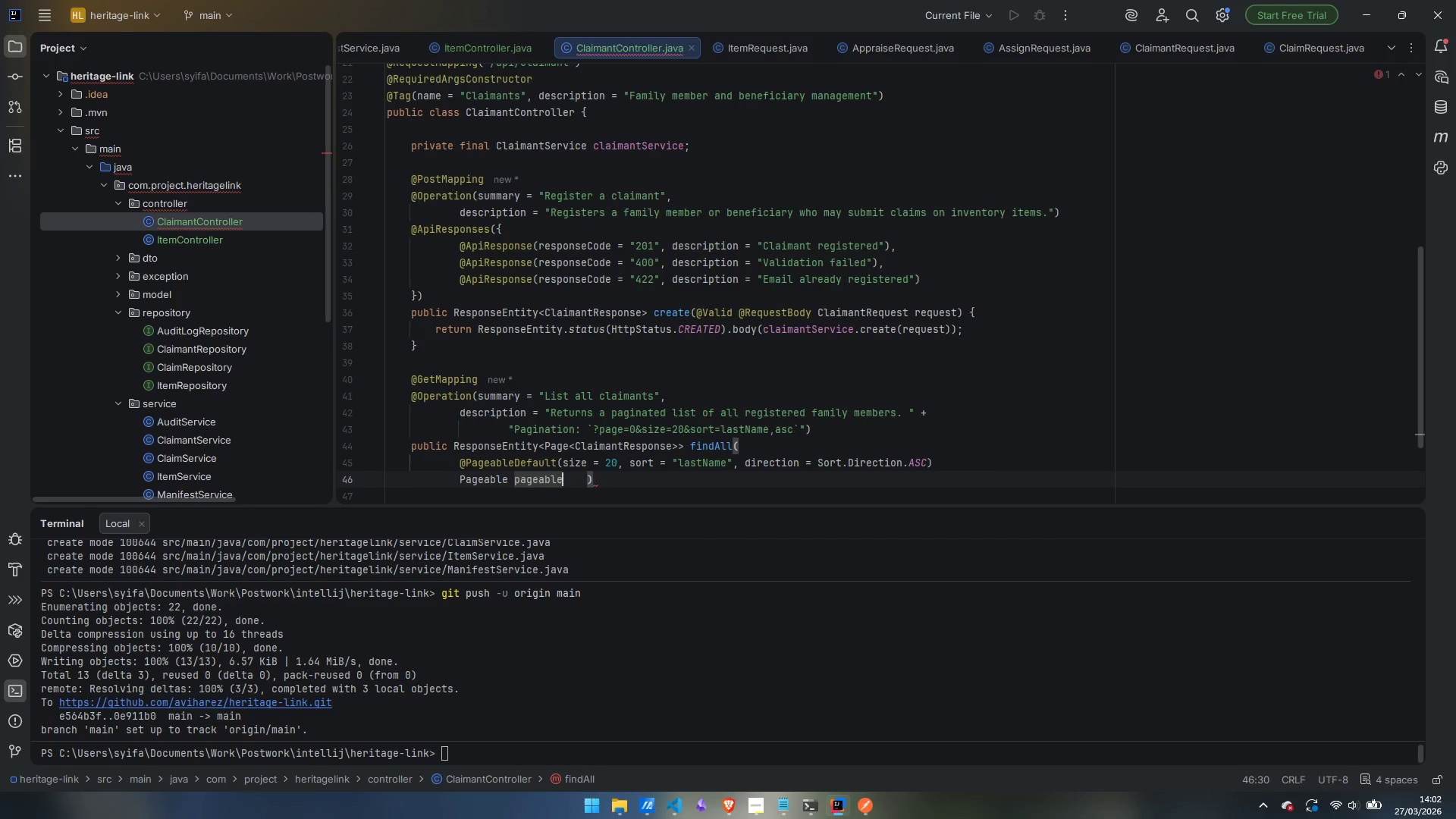 
key(Control+ControlLeft)
 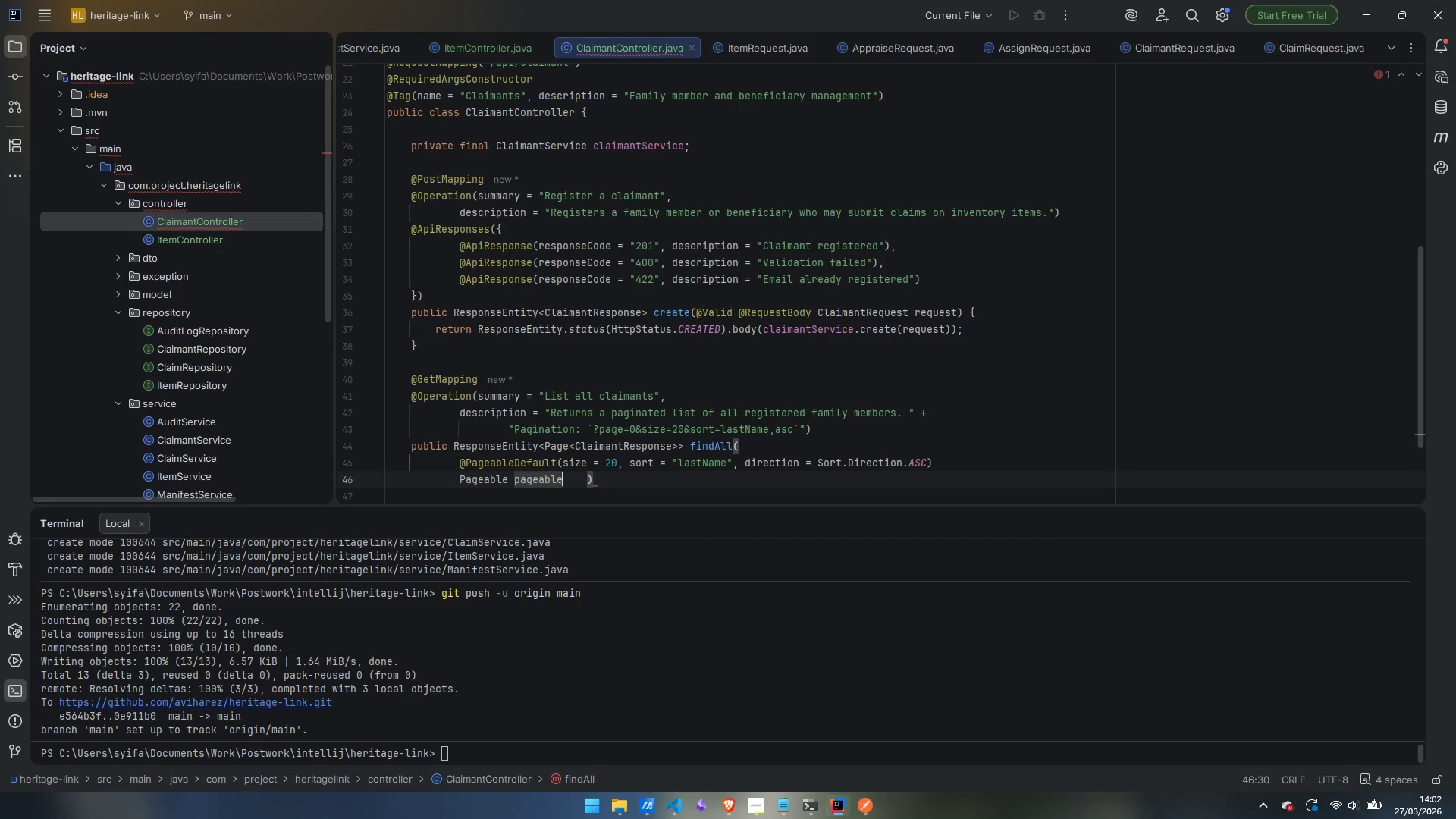 
key(Control+Delete)
 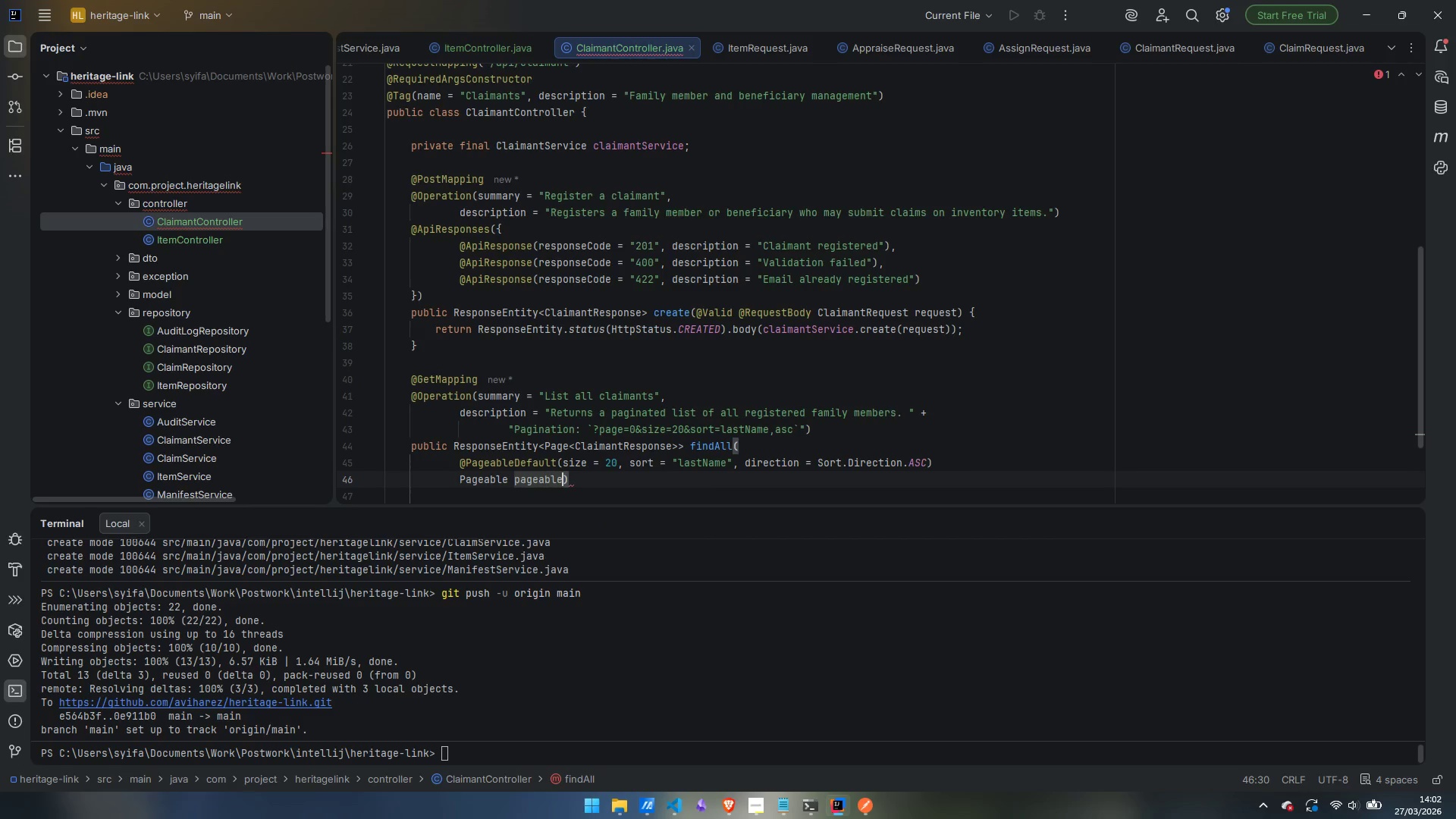 
key(ArrowRight)
 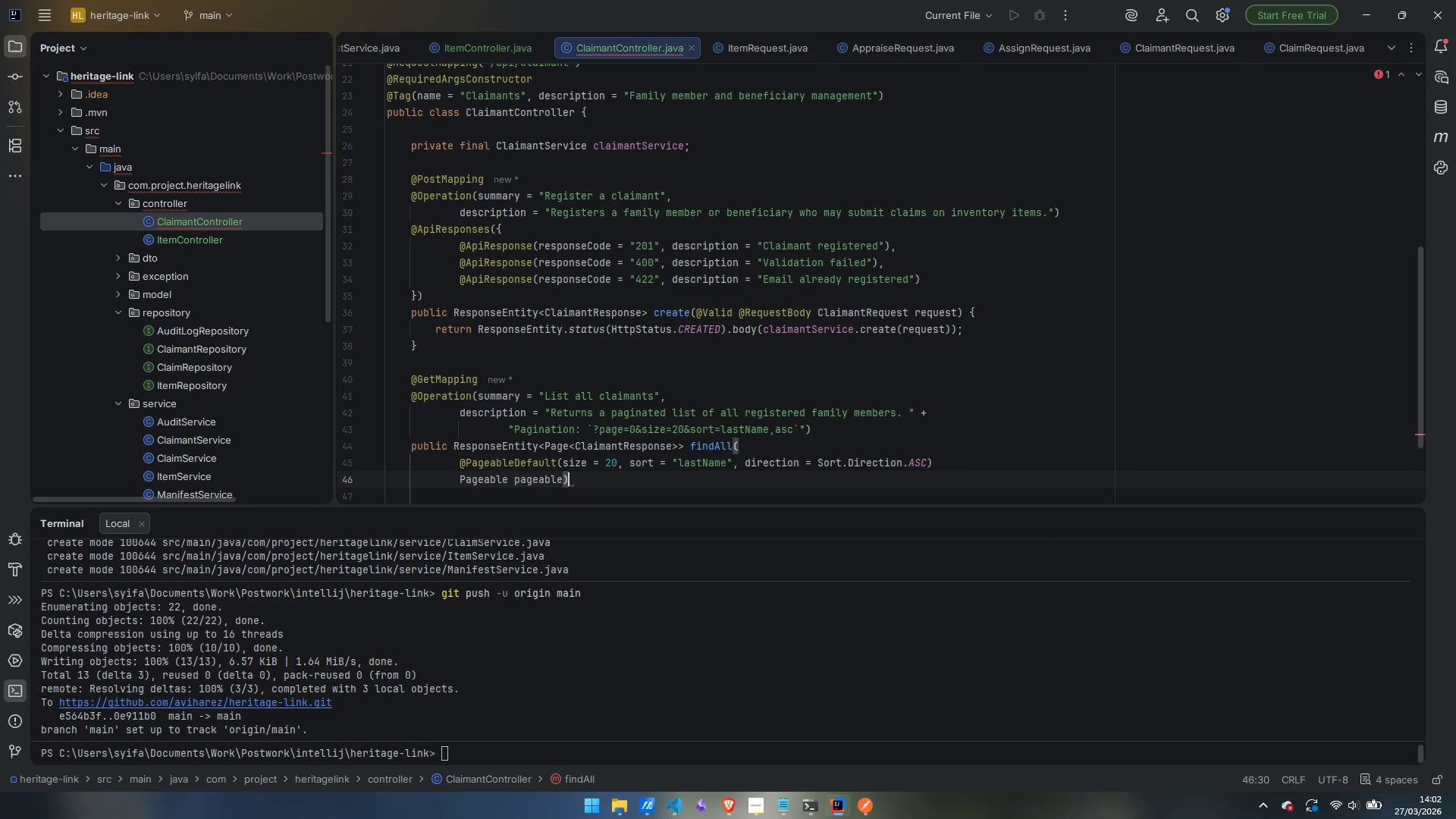 
key(Space)
 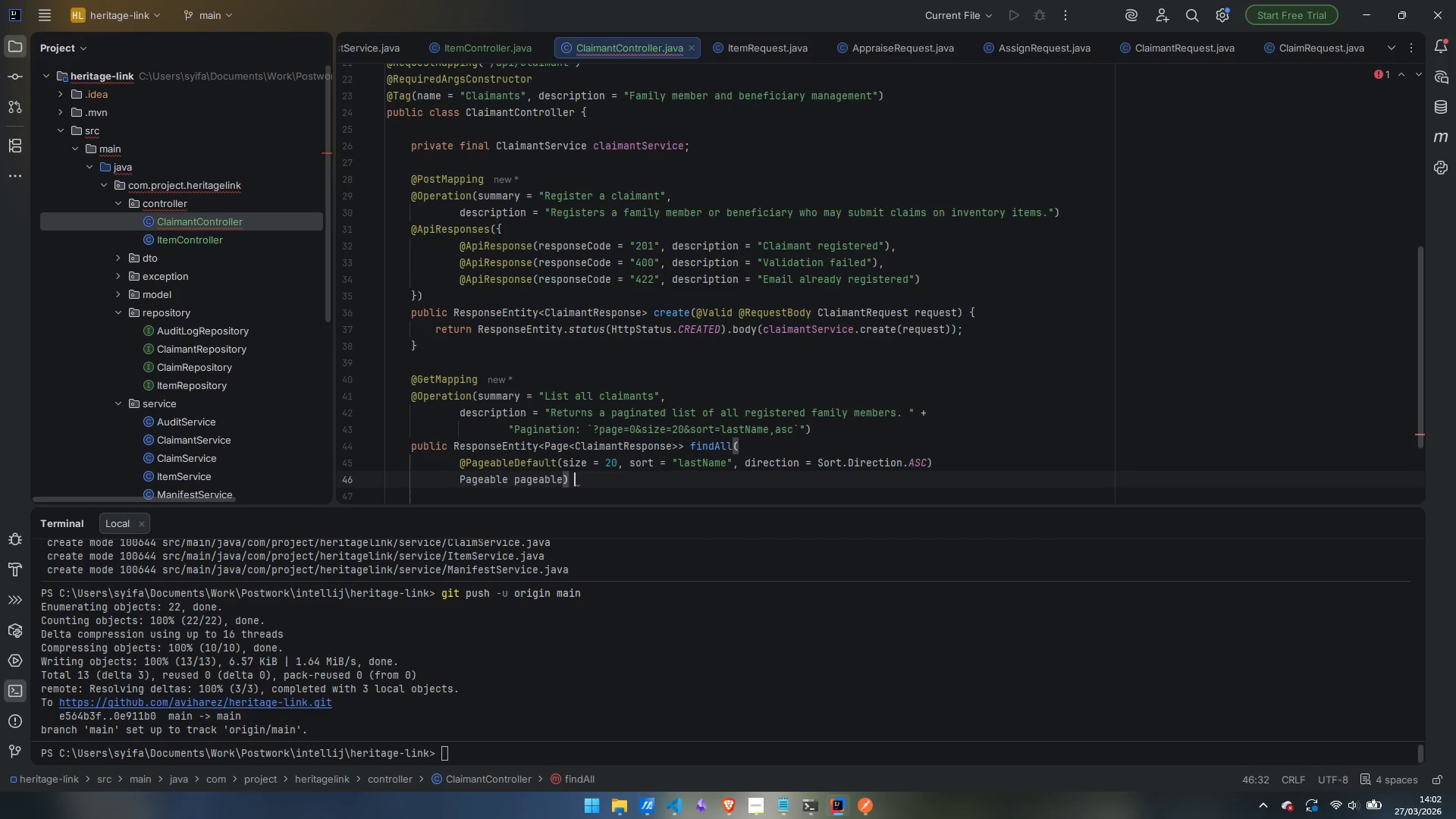 
key(Shift+BracketLeft)
 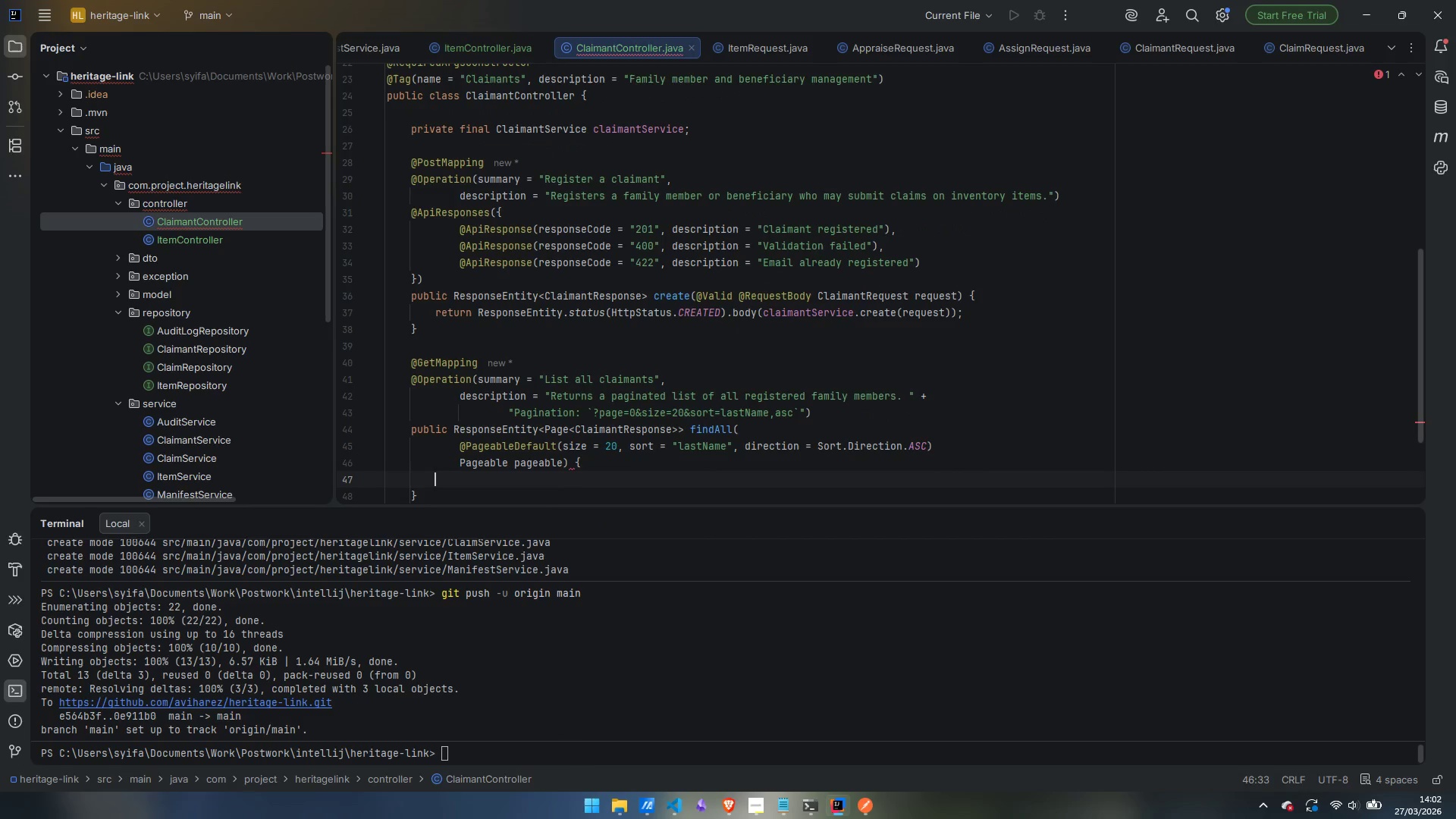 
key(Enter)
 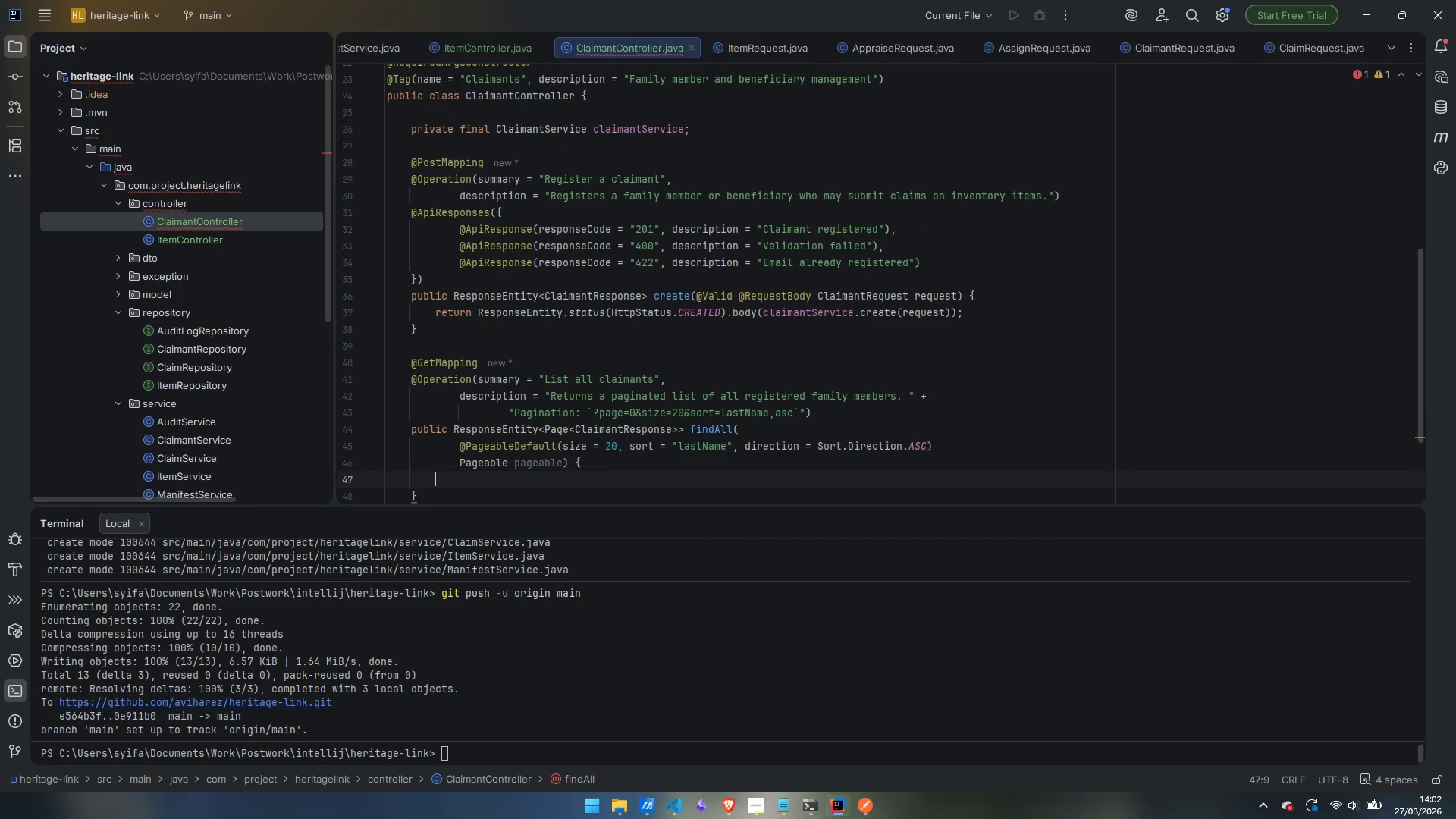 
type(re)
 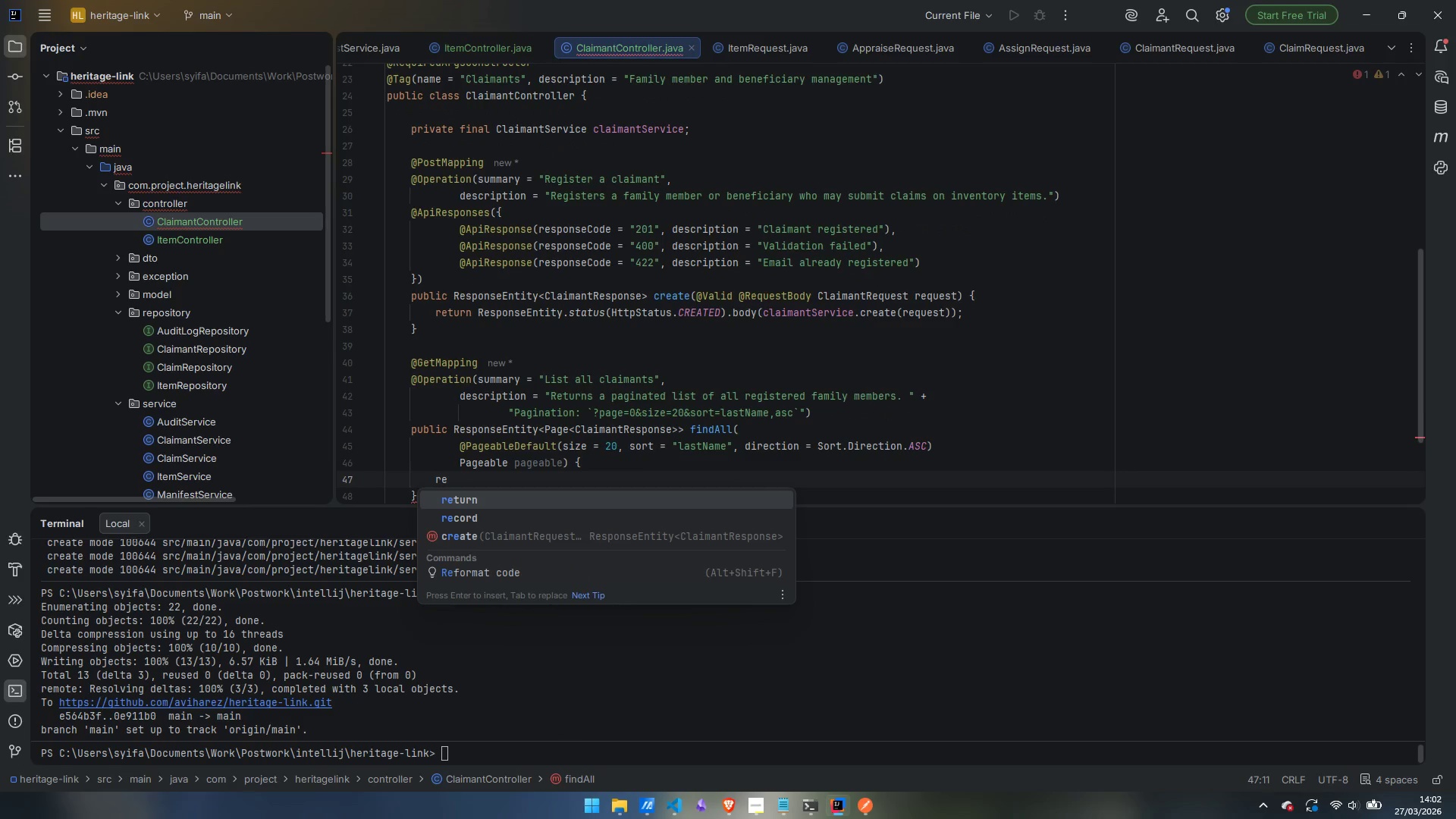 
key(Enter)
 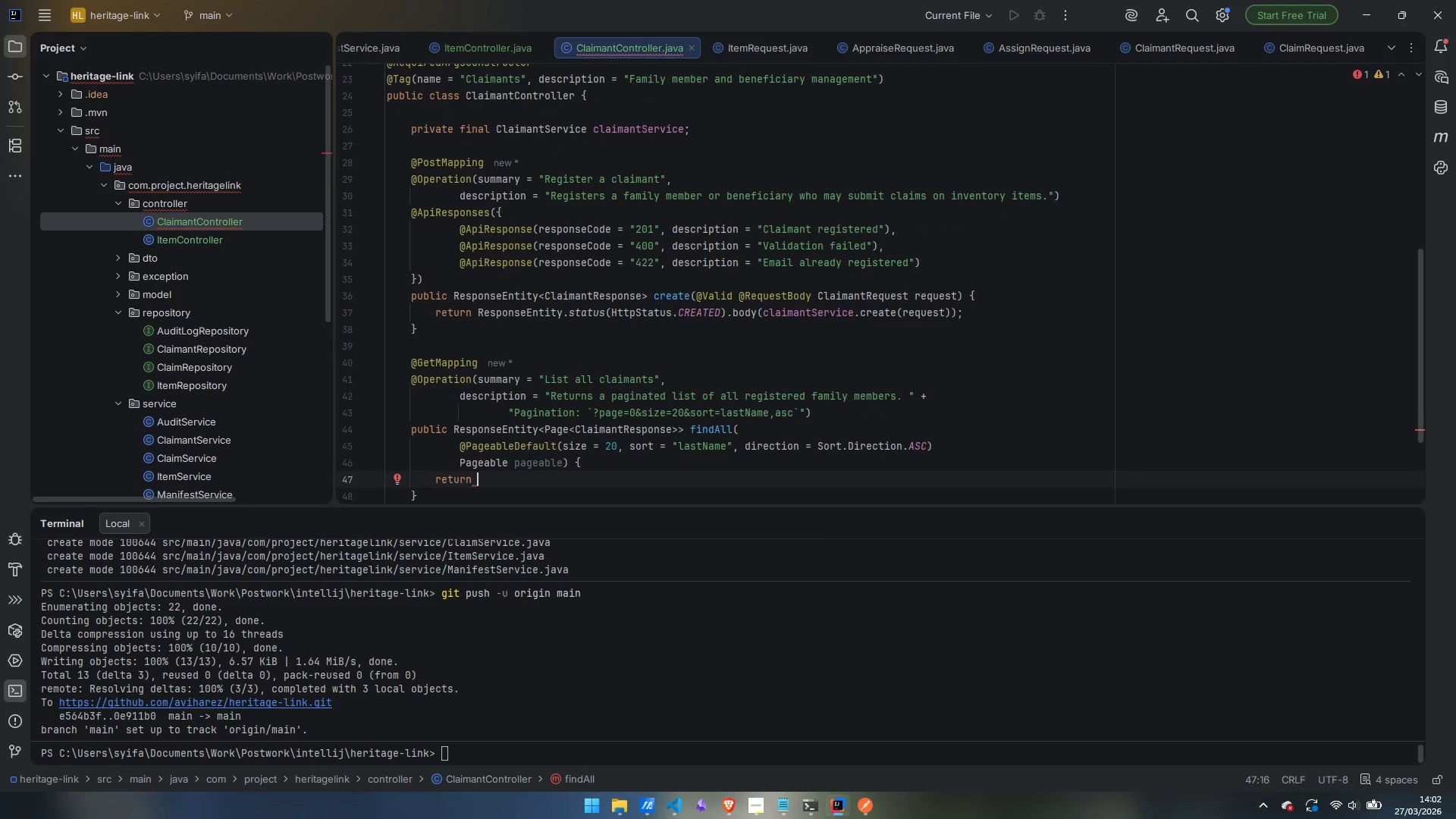 
type(Response)
 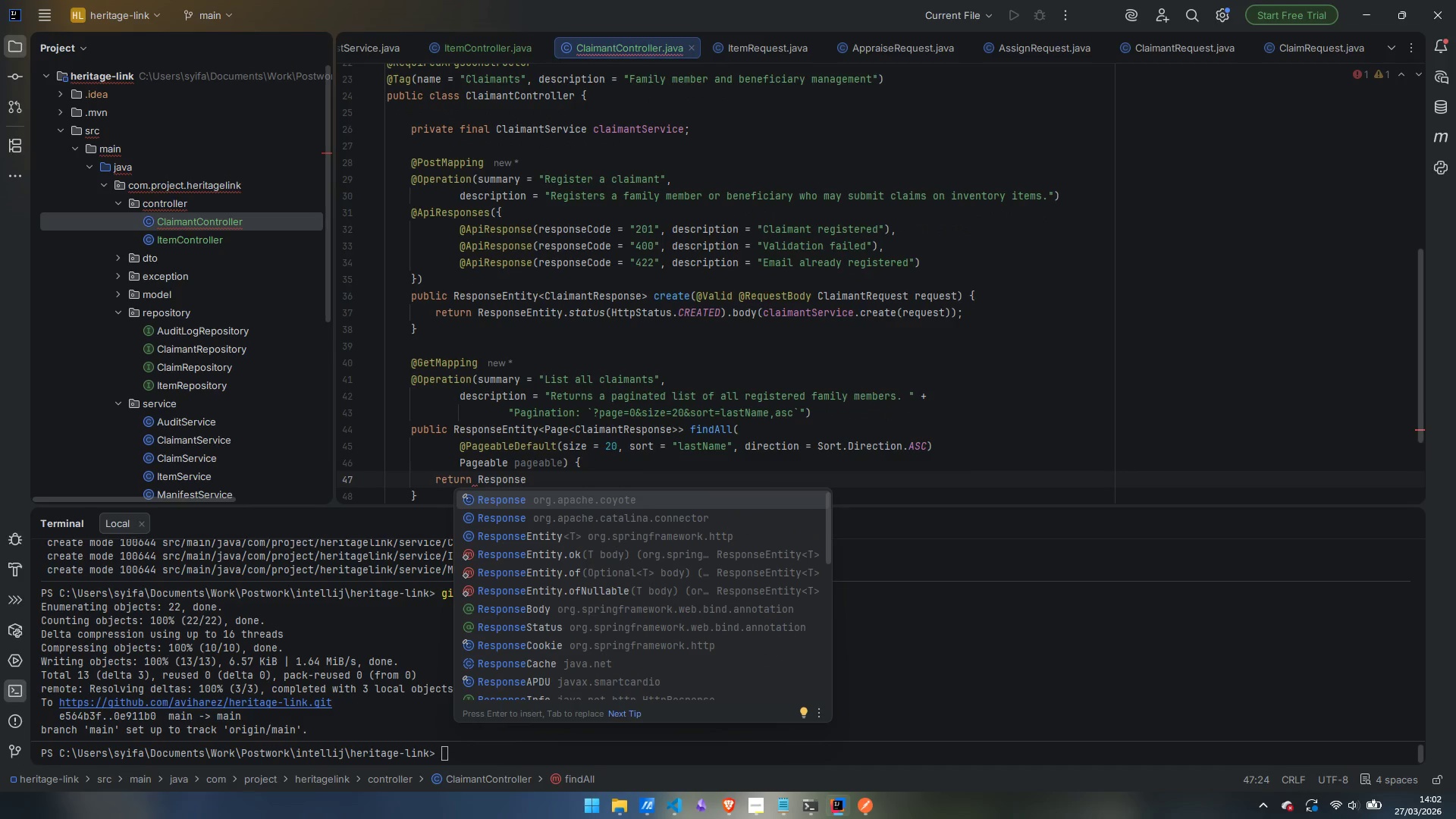 
key(ArrowDown)
 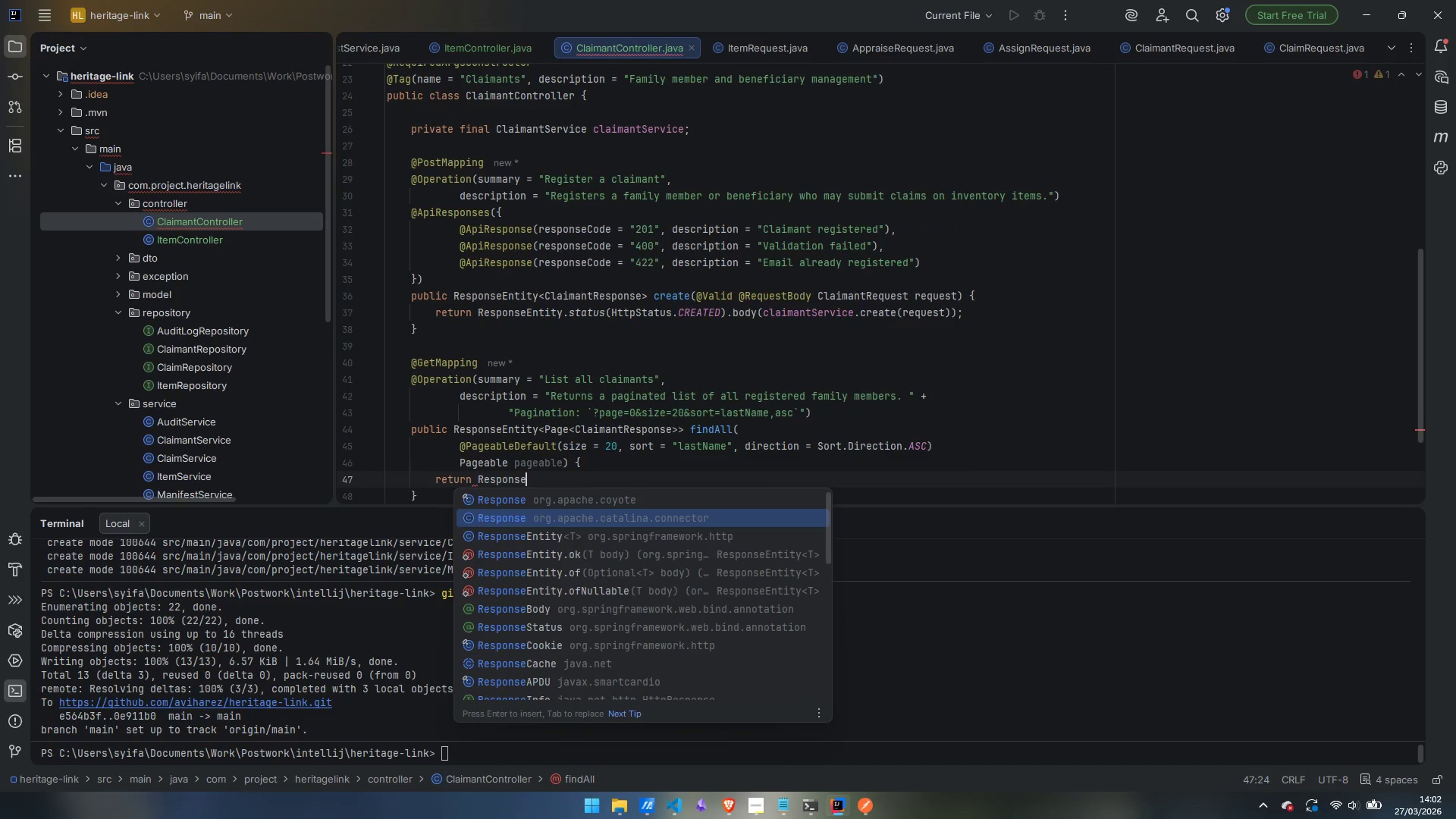 
key(ArrowDown)
 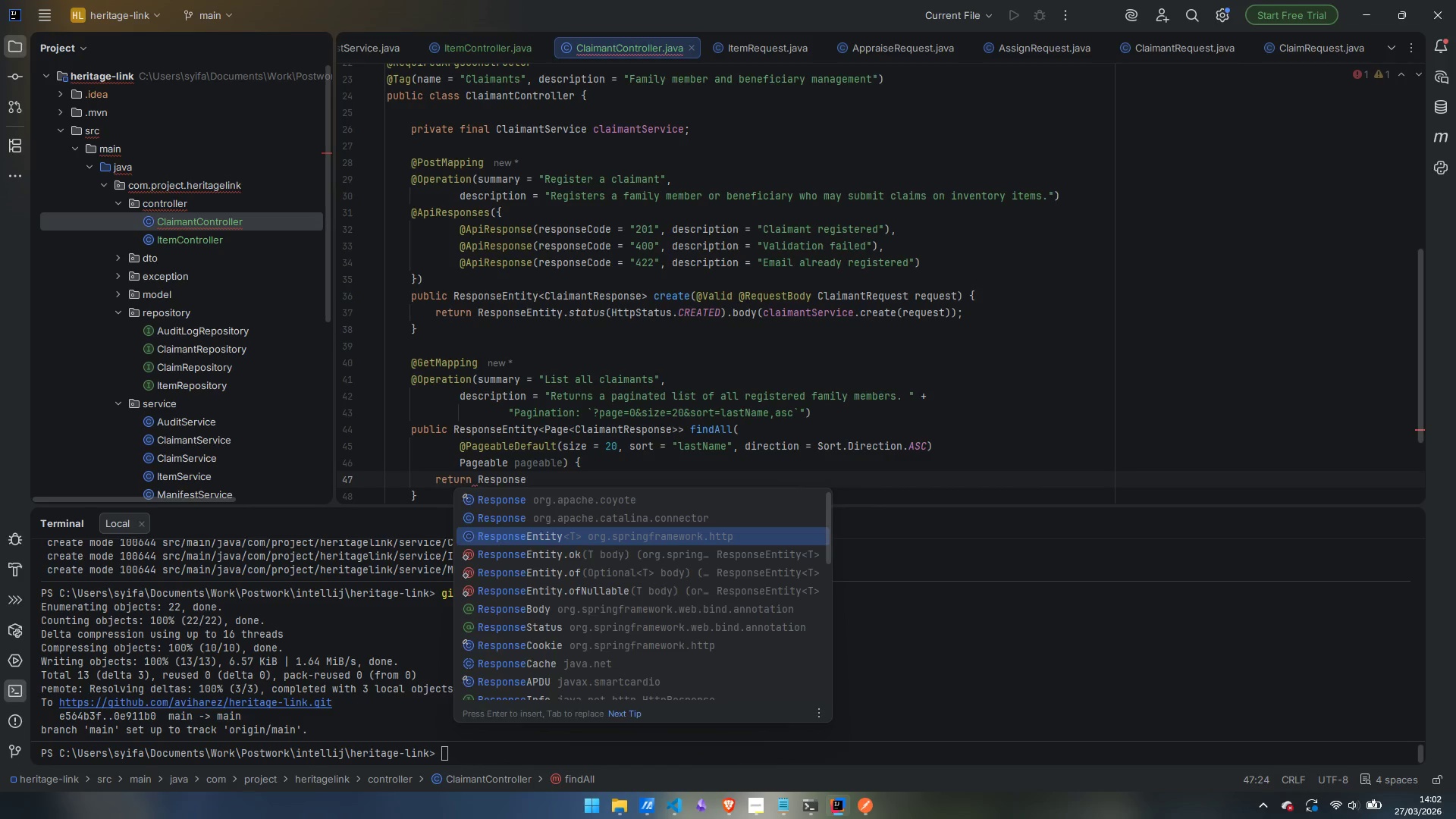 
key(Enter)
 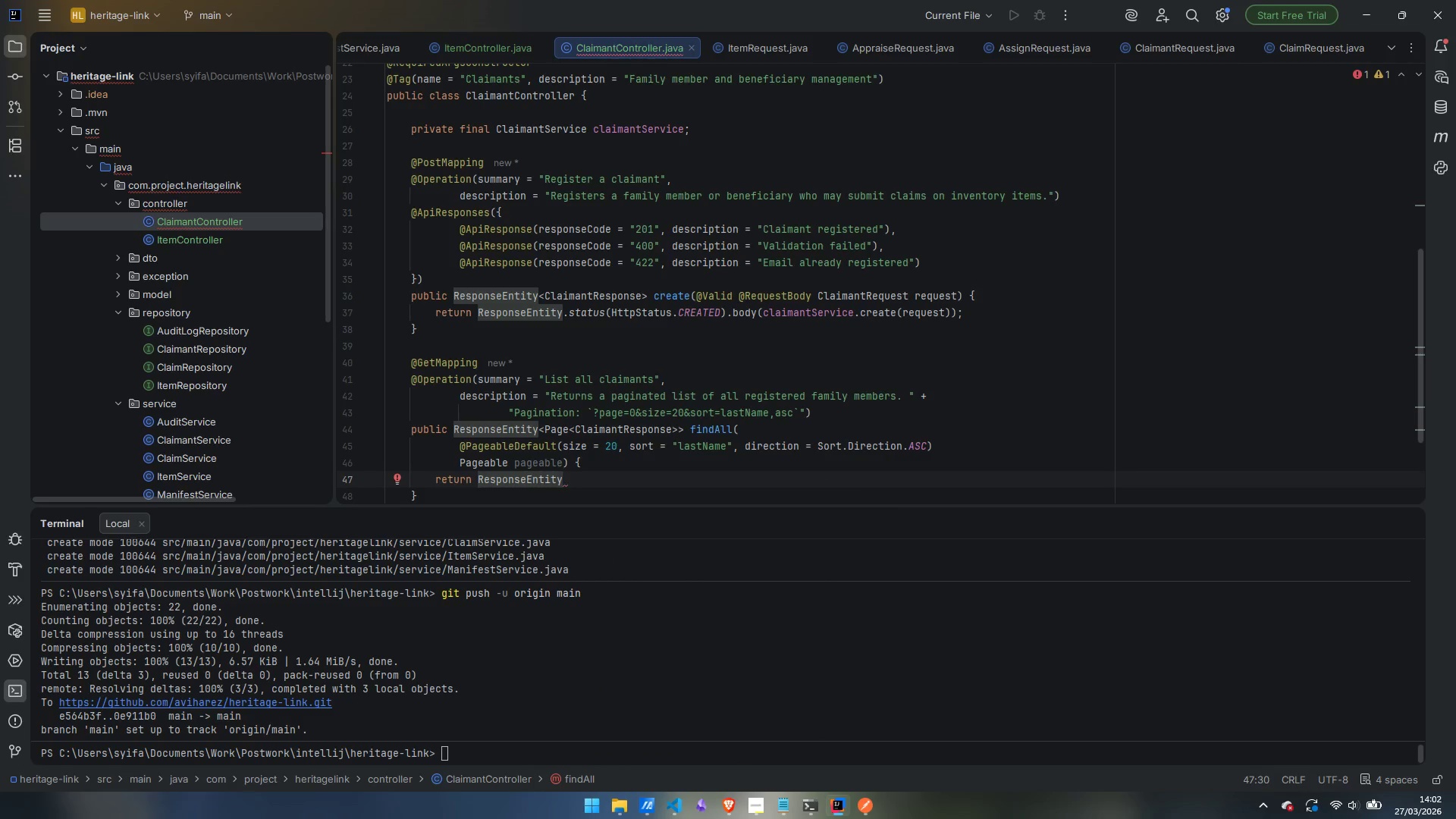 
type(.ok)
 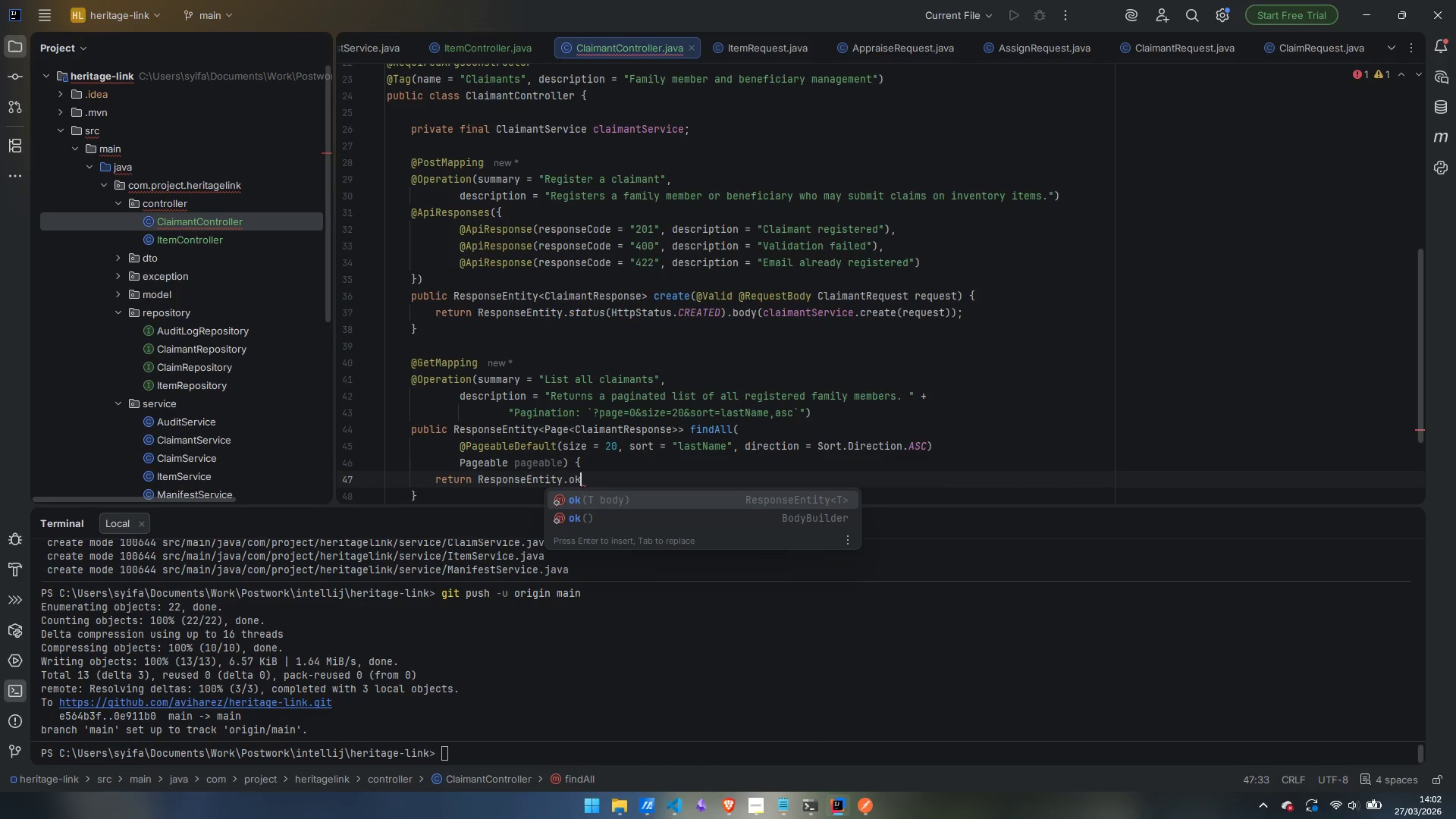 
key(Enter)
 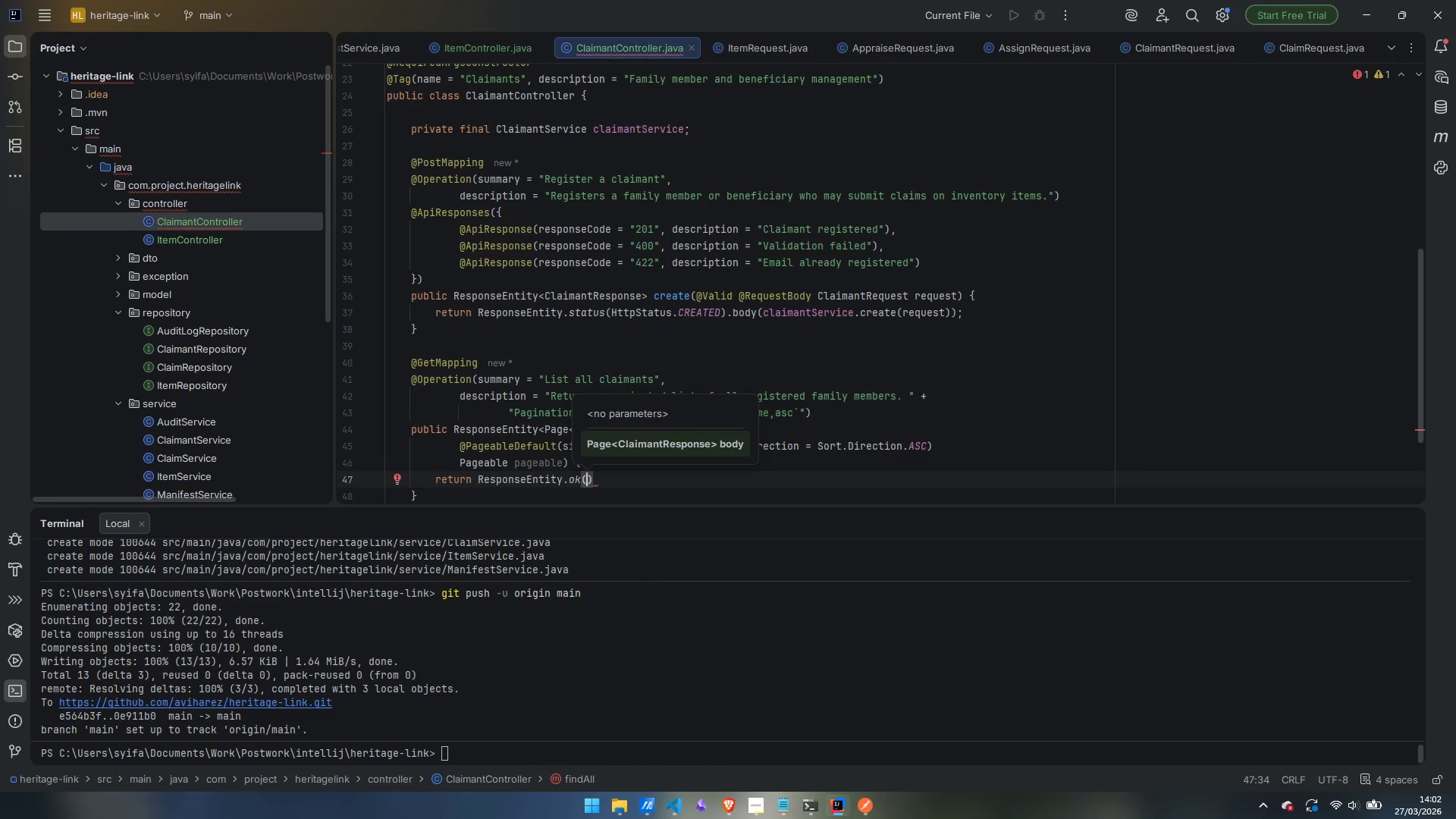 
type(claim)
 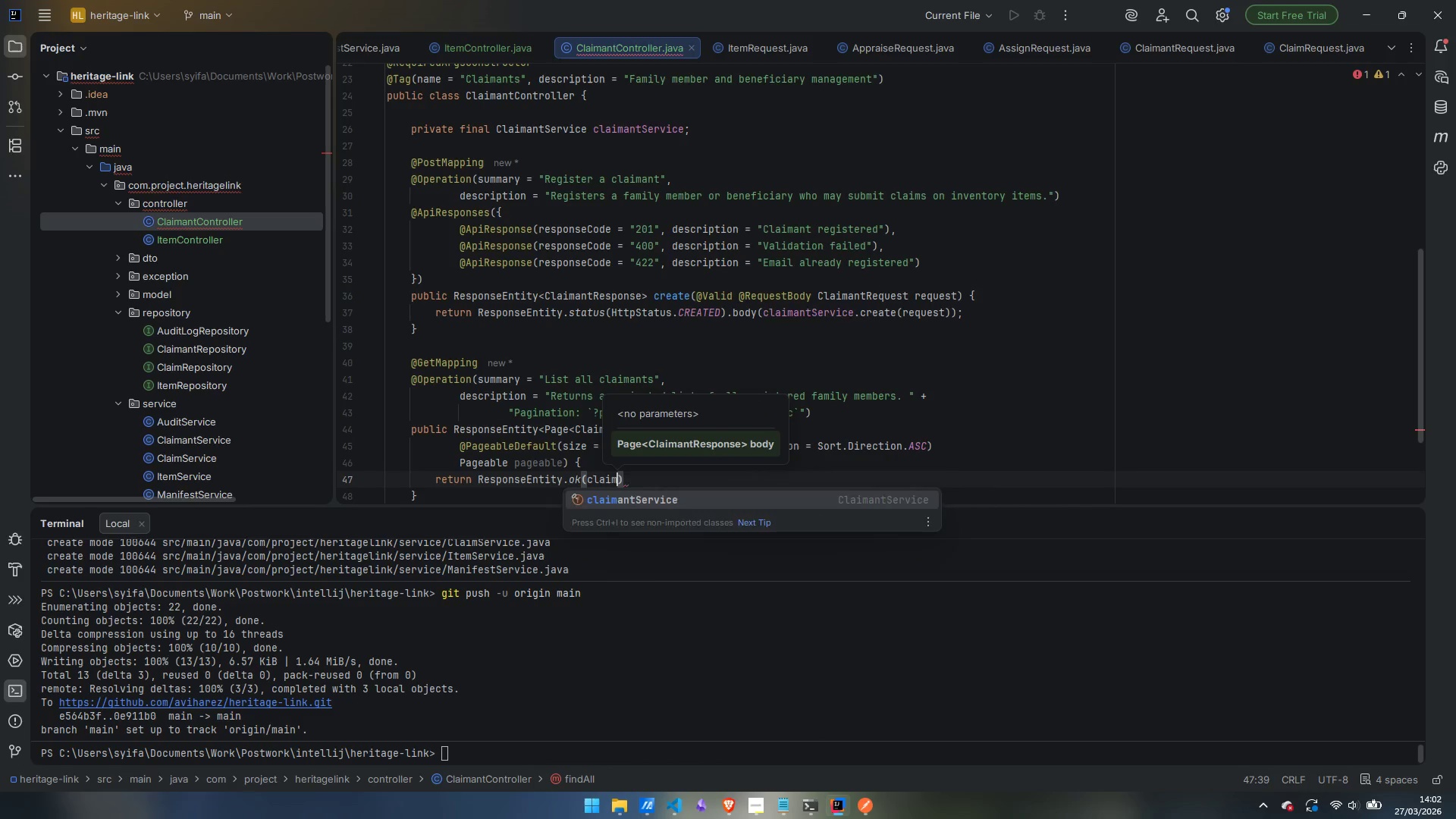 
key(Enter)
 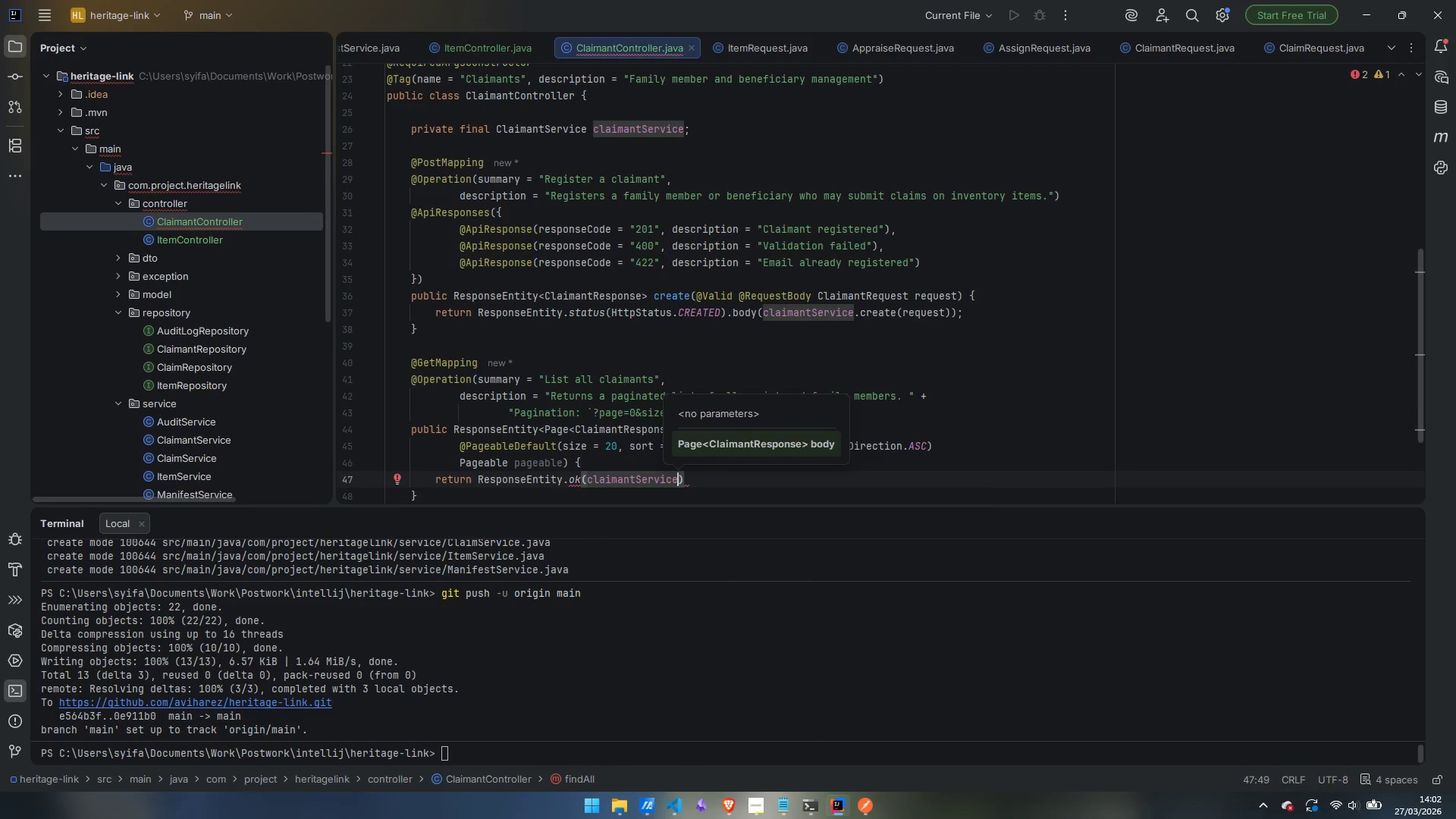 
type(.find)
 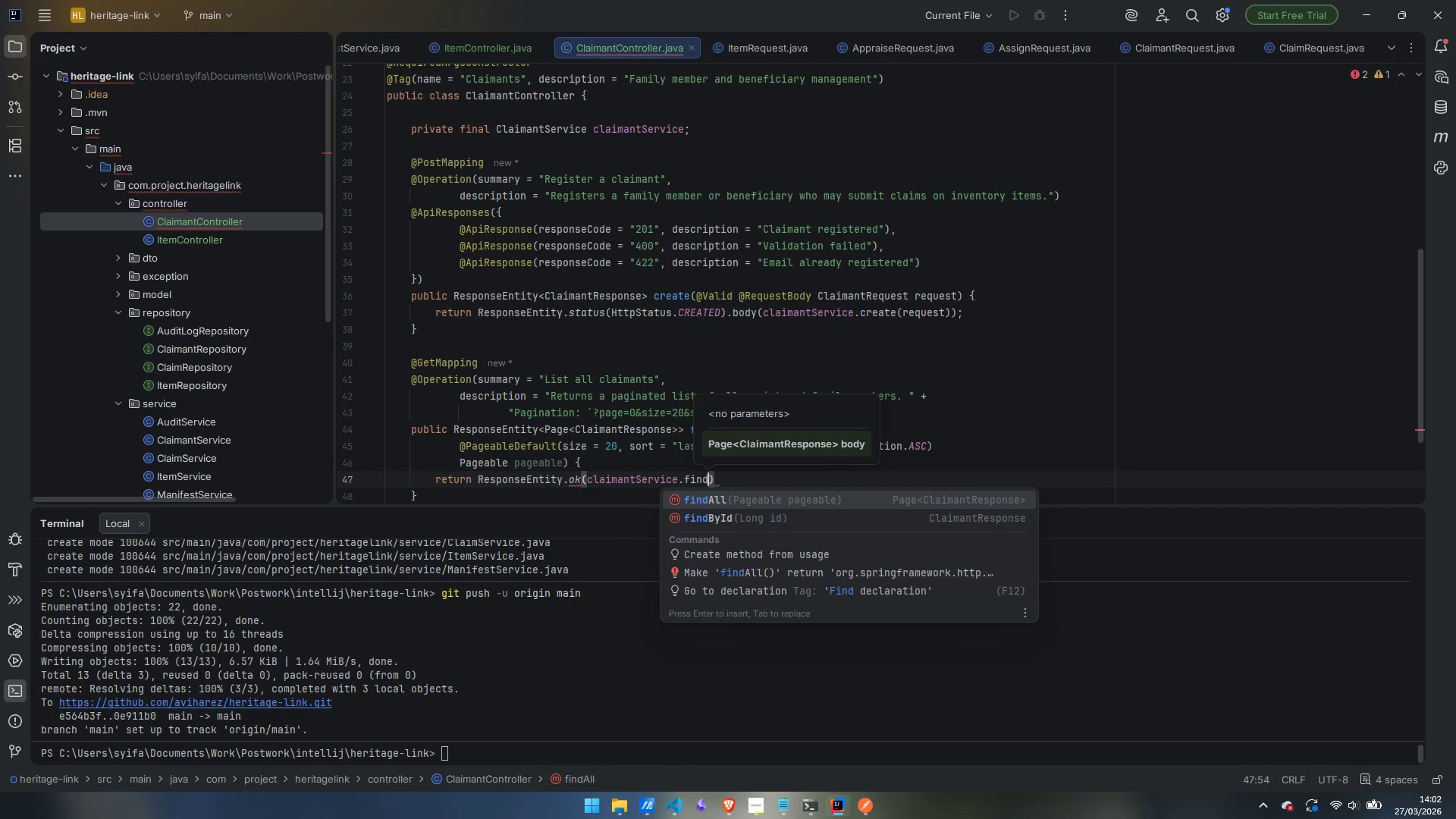 
key(Enter)
 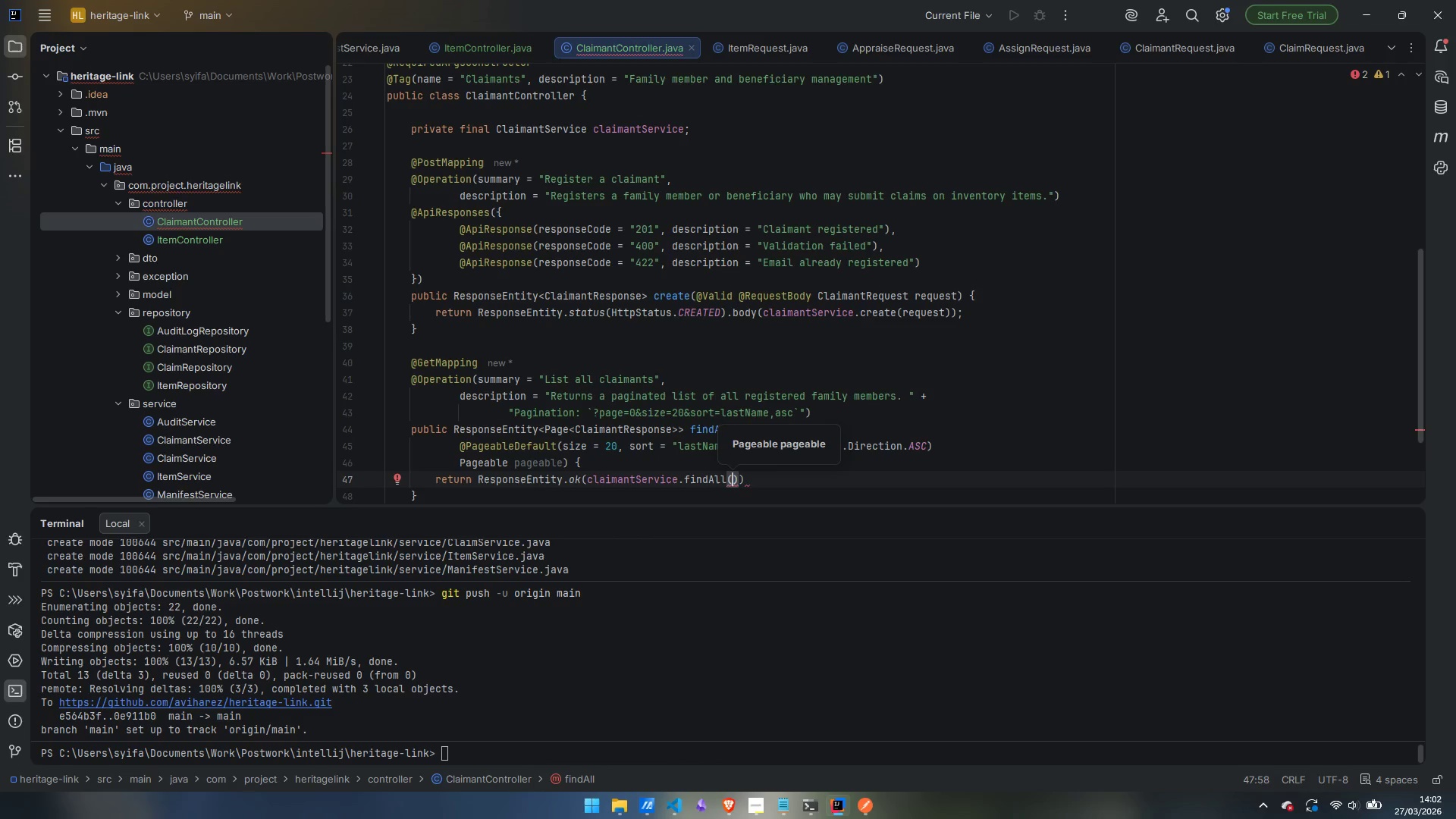 
type(pagea)
 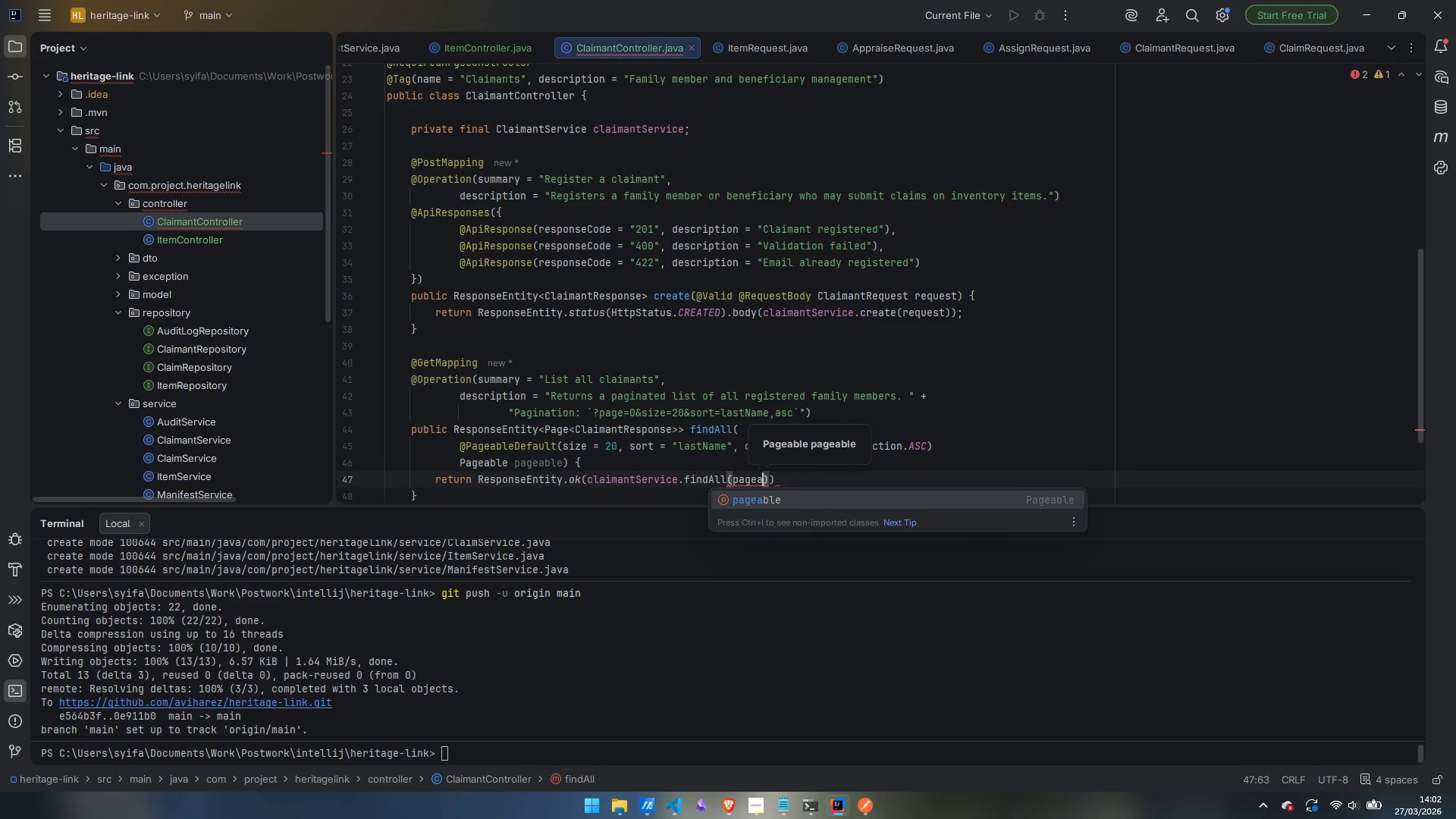 
key(Enter)
 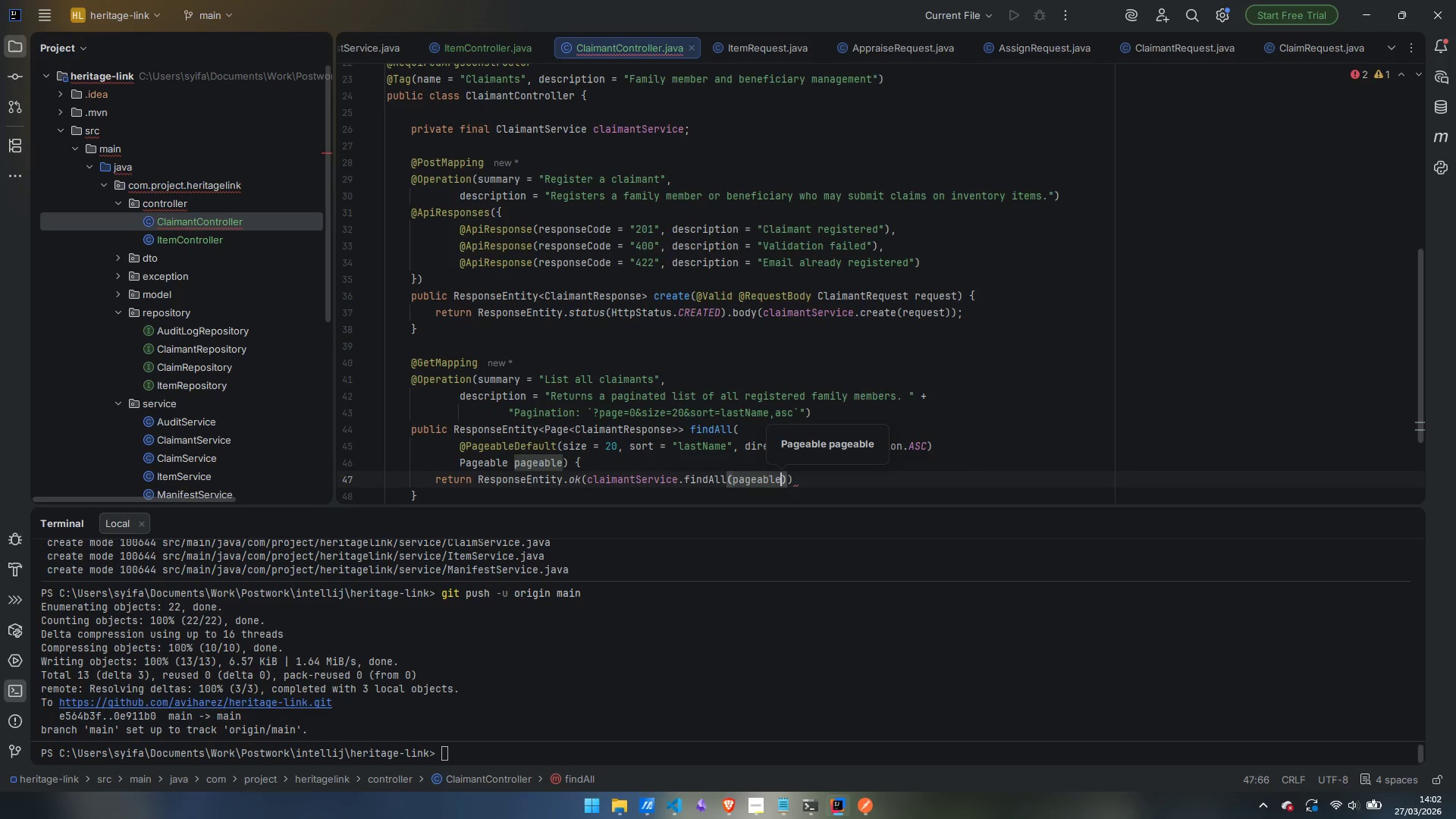 
key(ArrowRight)
 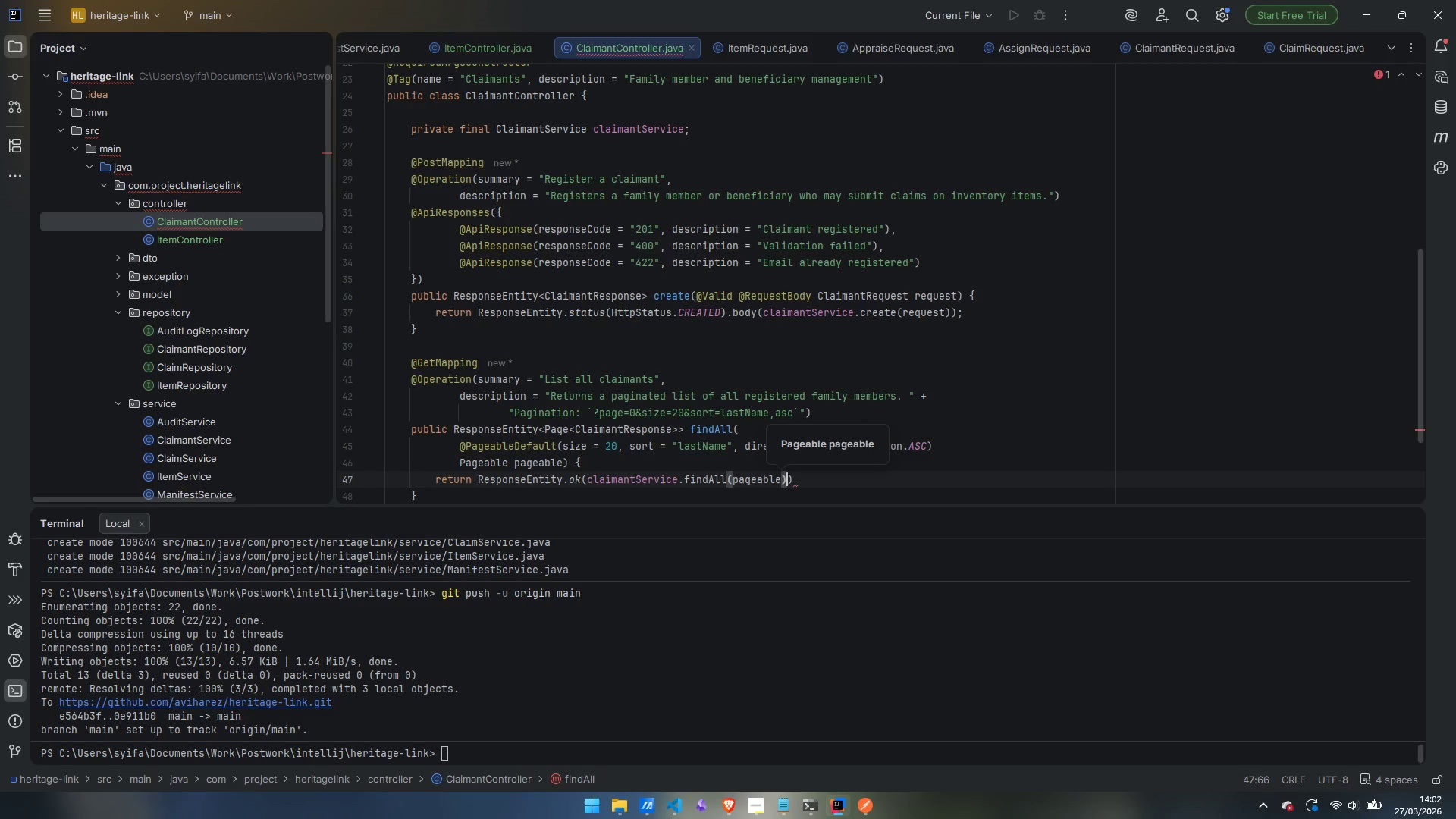 
key(ArrowRight)
 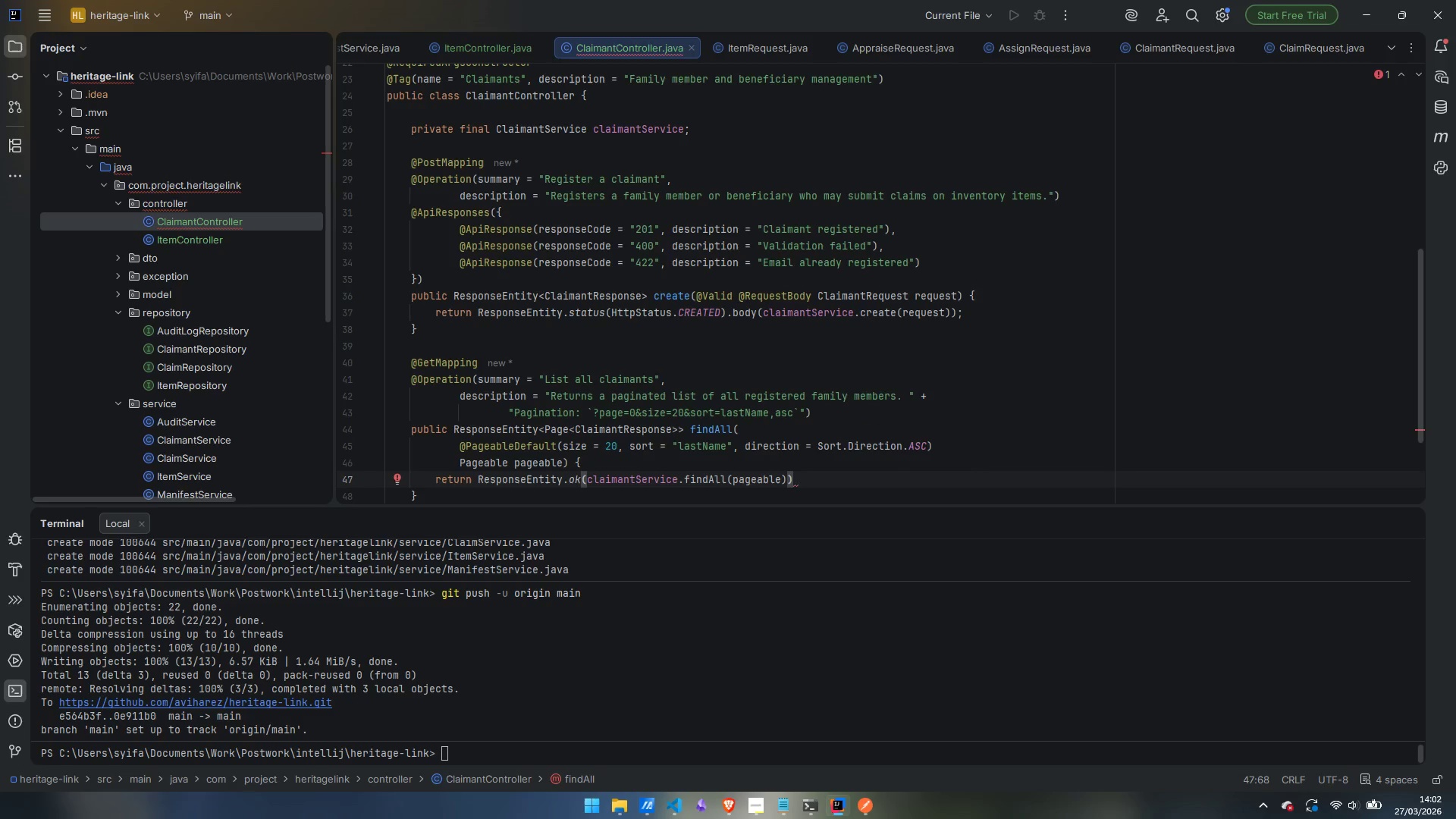 
key(Semicolon)
 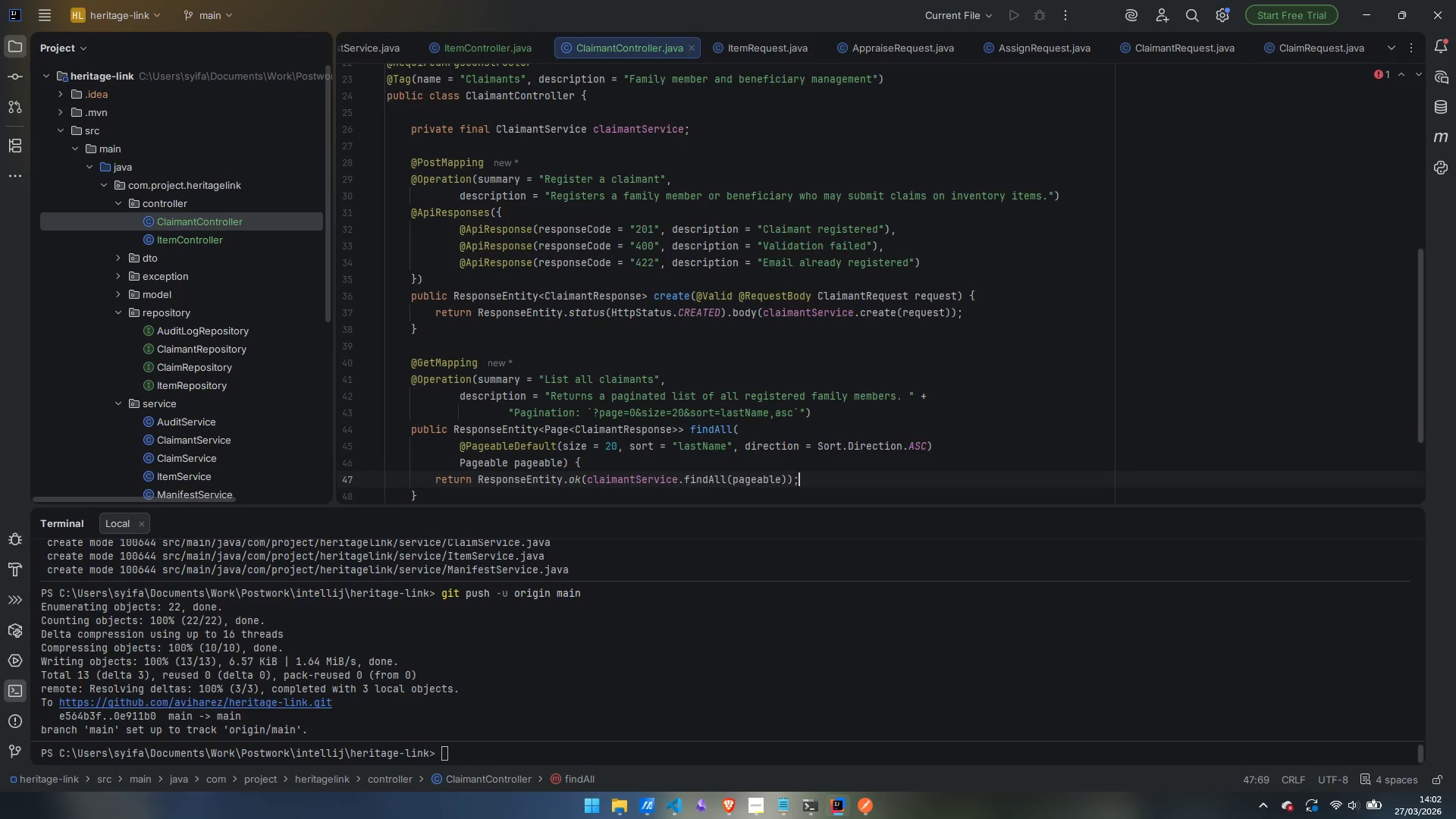 
key(ArrowDown)
 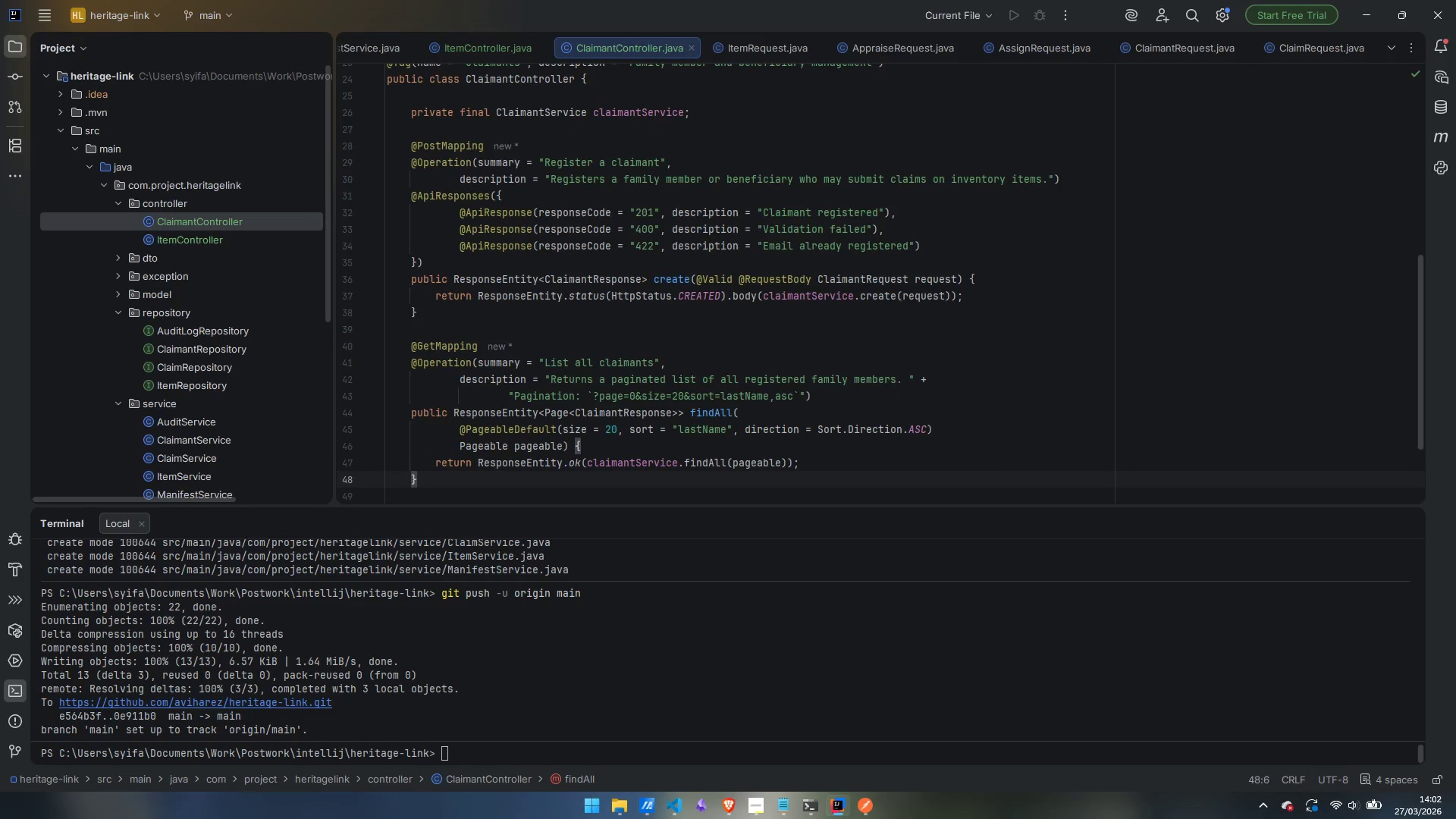 
key(Enter)
 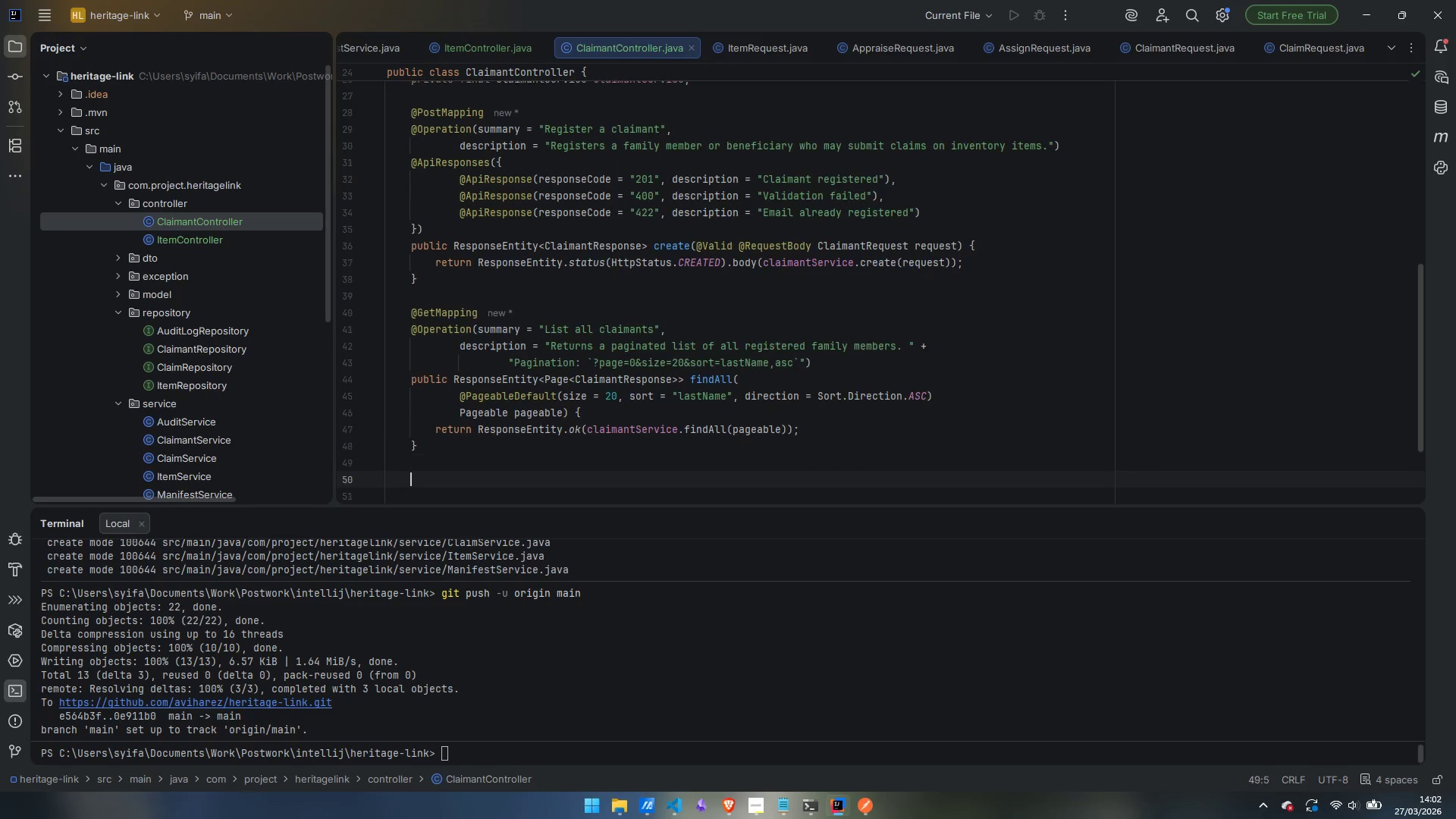 
key(Enter)
 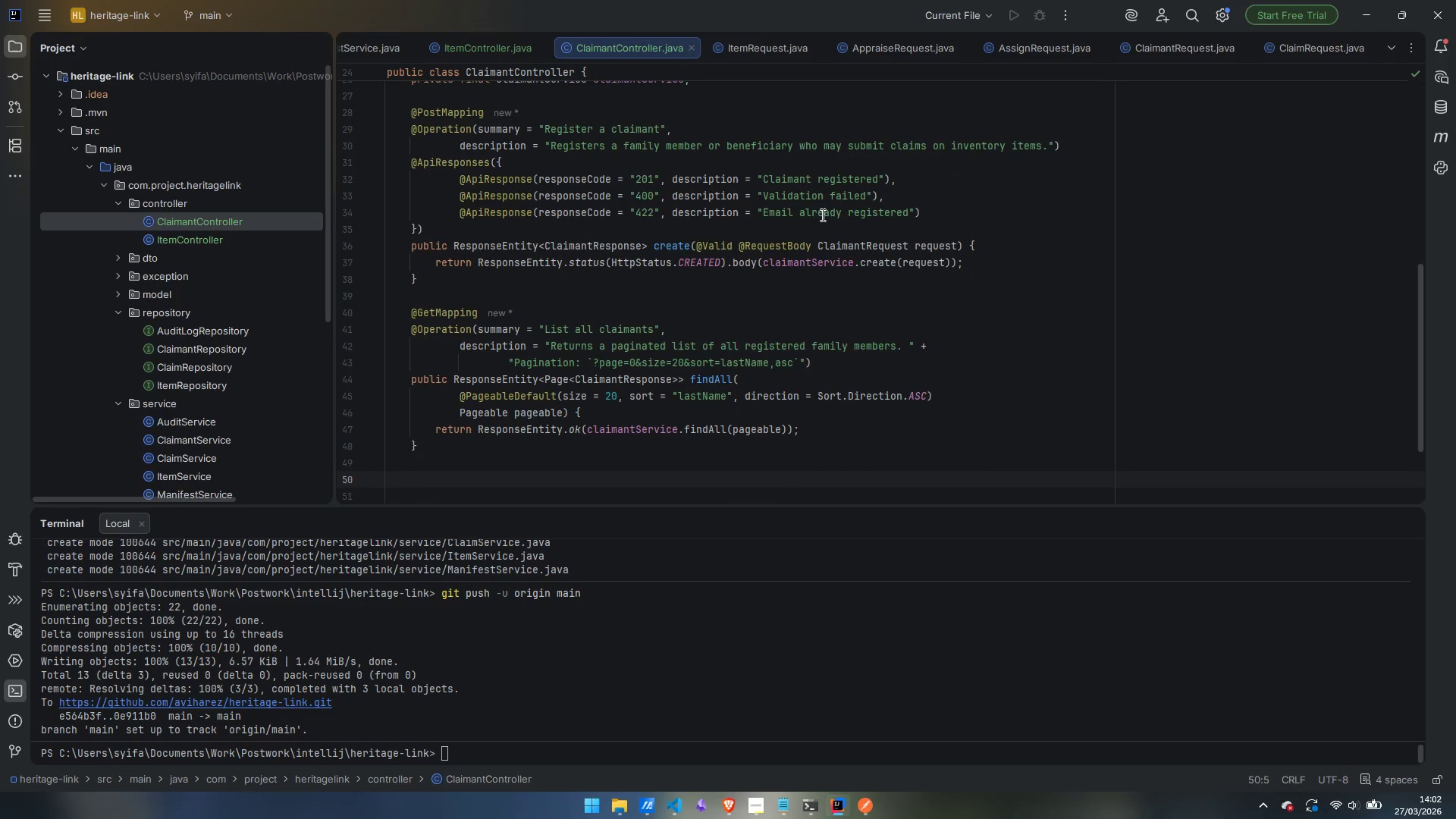 
scroll: coordinate [816, 240], scroll_direction: down, amount: 3.0
 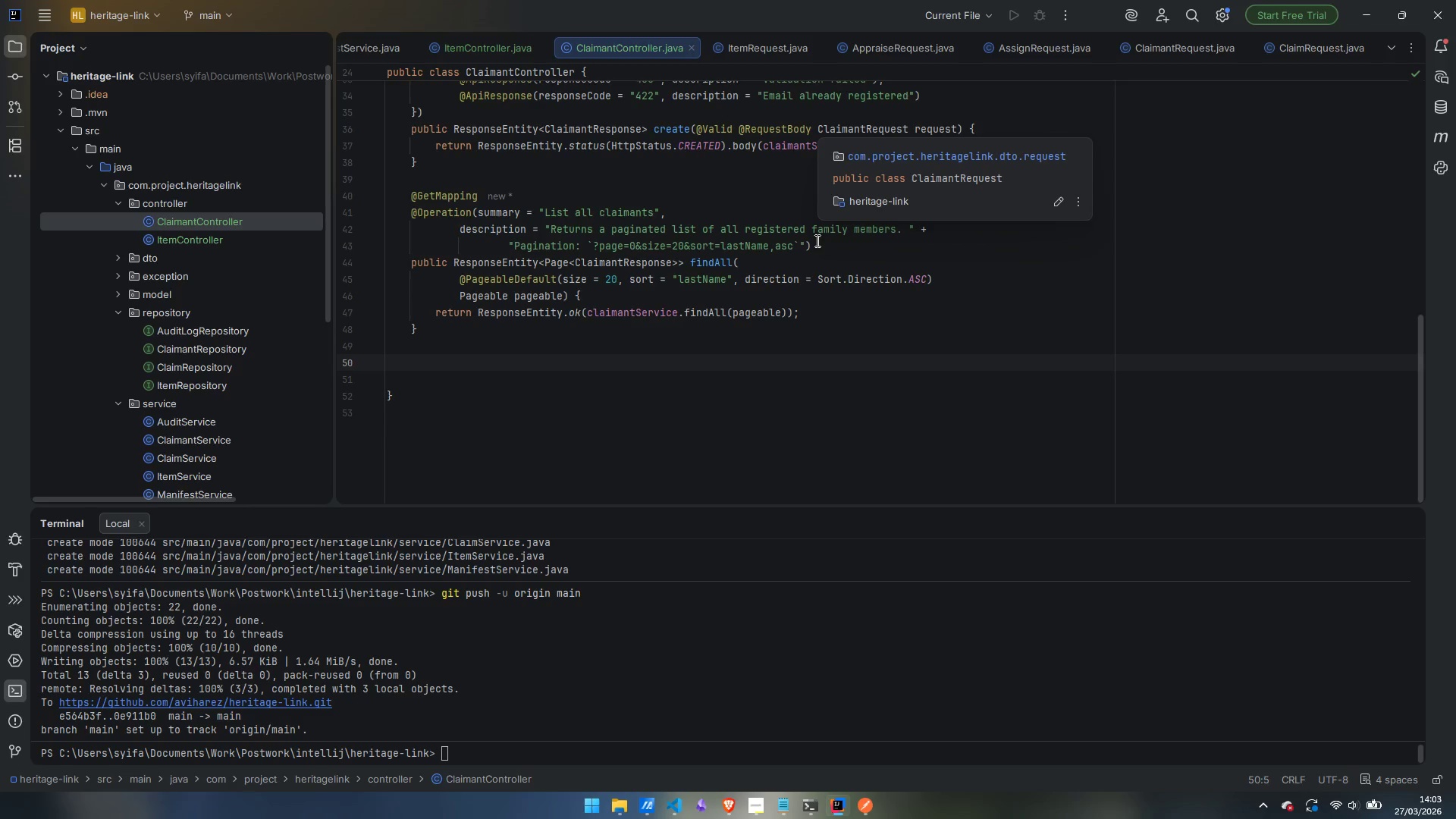 
wait(24.26)
 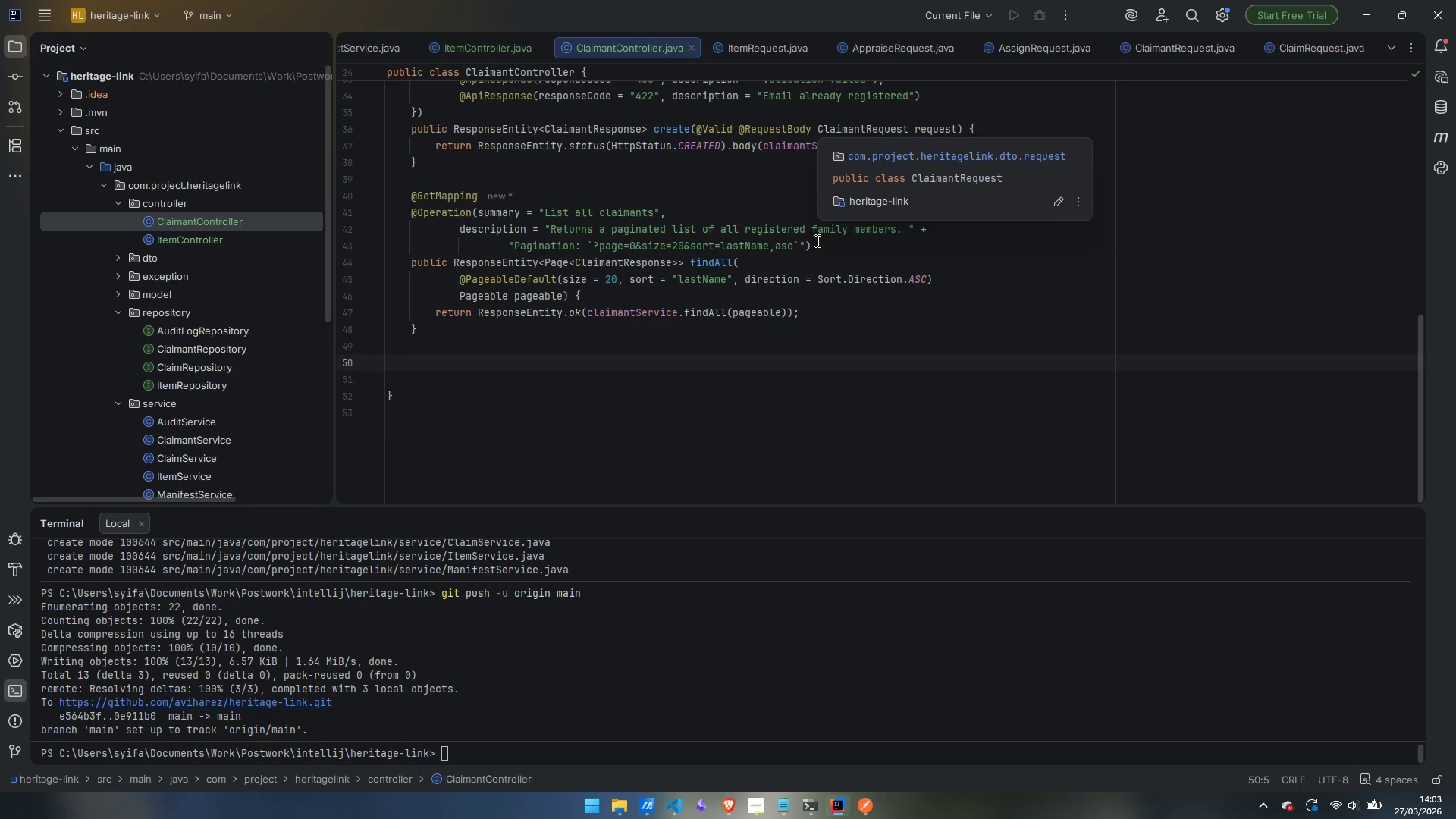 
type(@GetMa)
 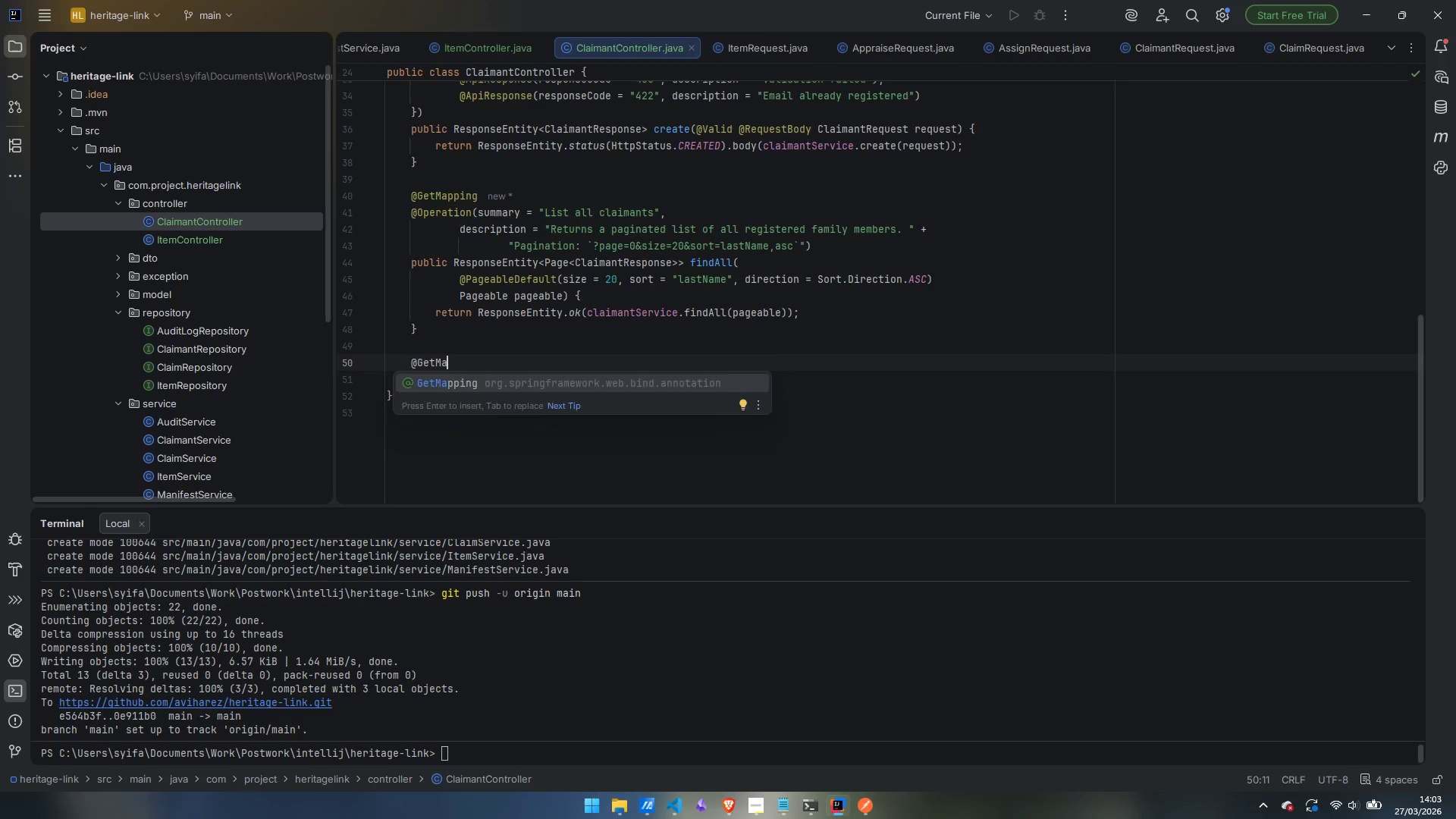 
key(Enter)
 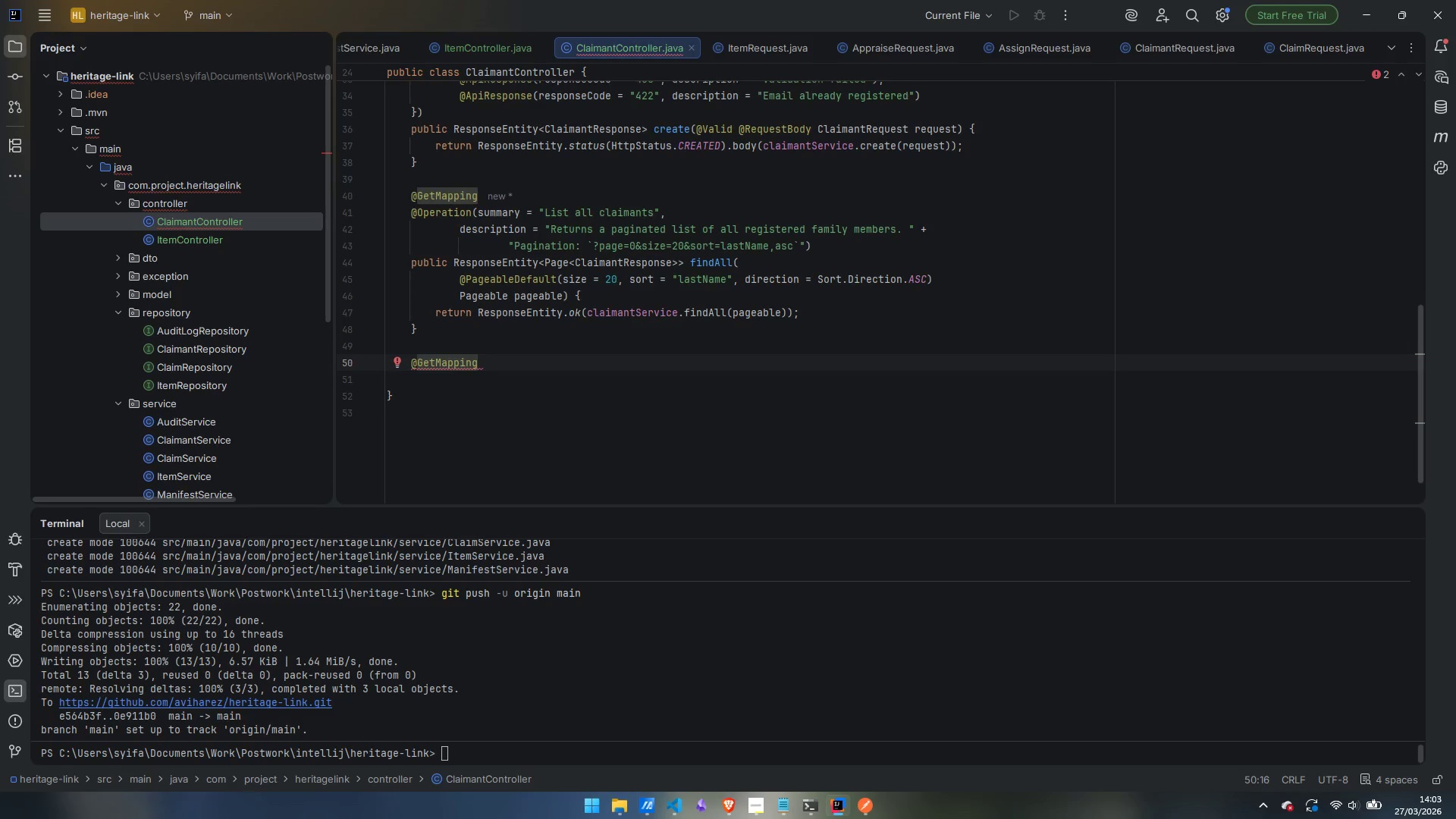 
key(Shift+9)
 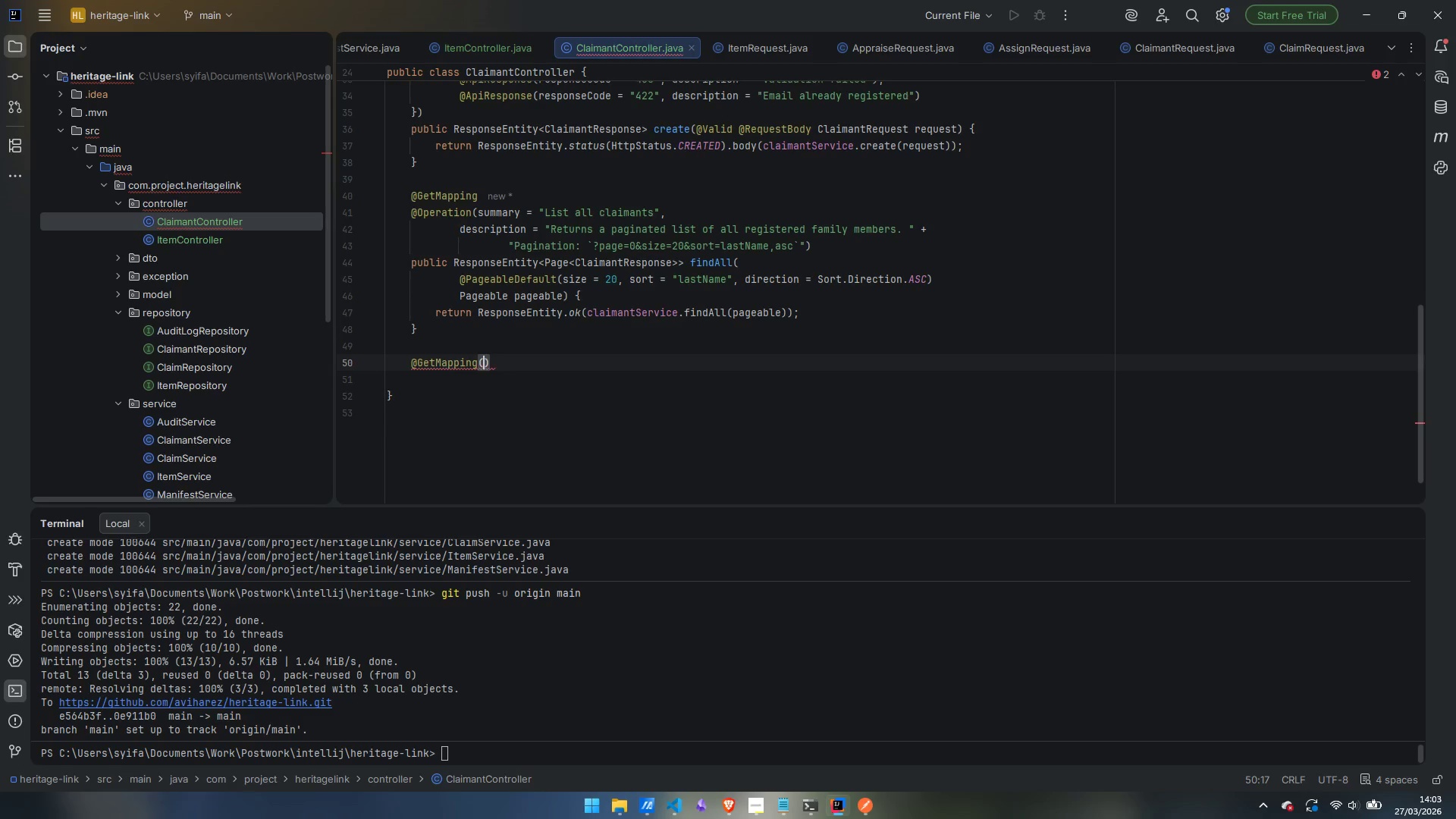 
key(Shift+Quote)
 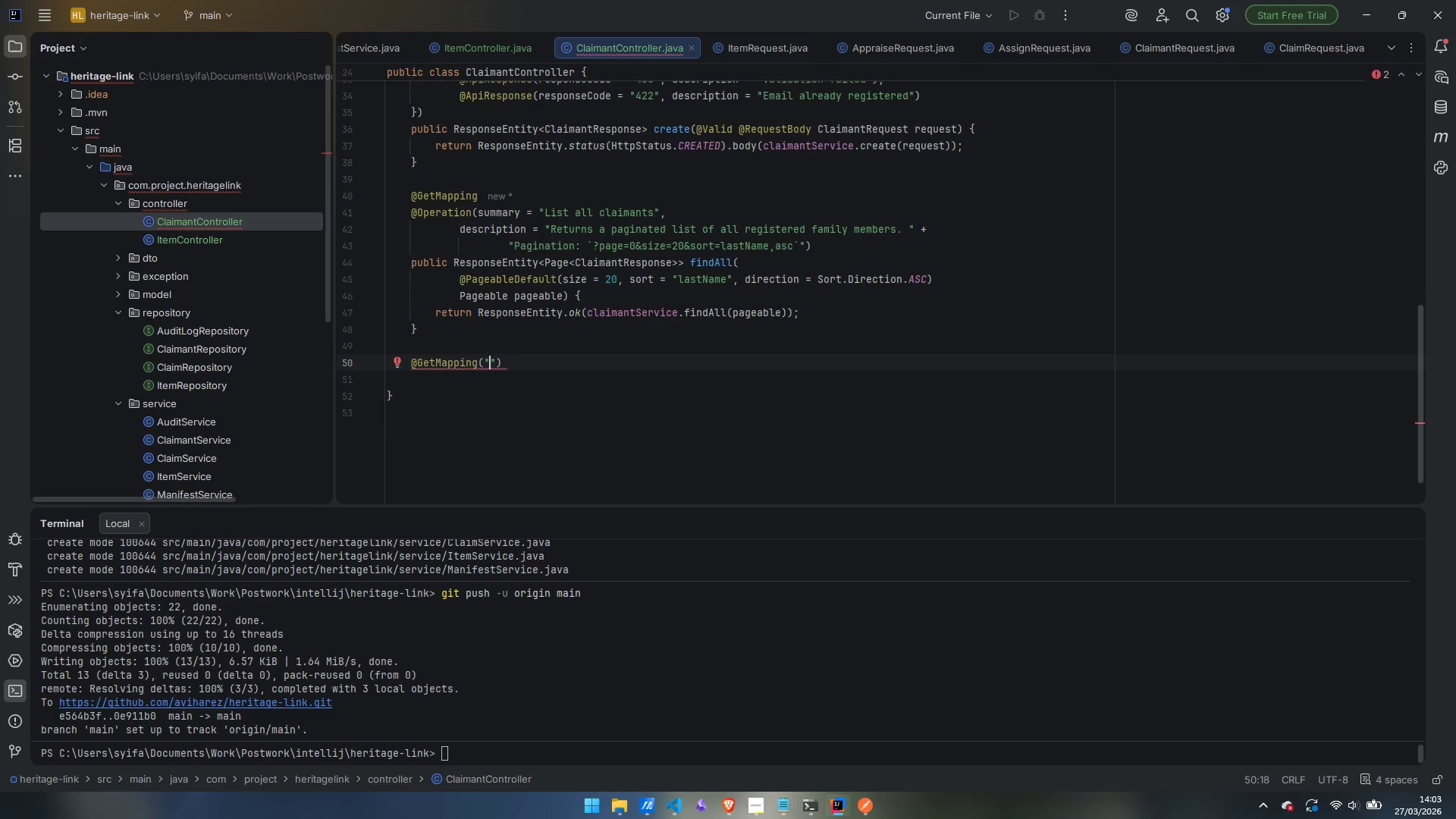 
key(Slash)
 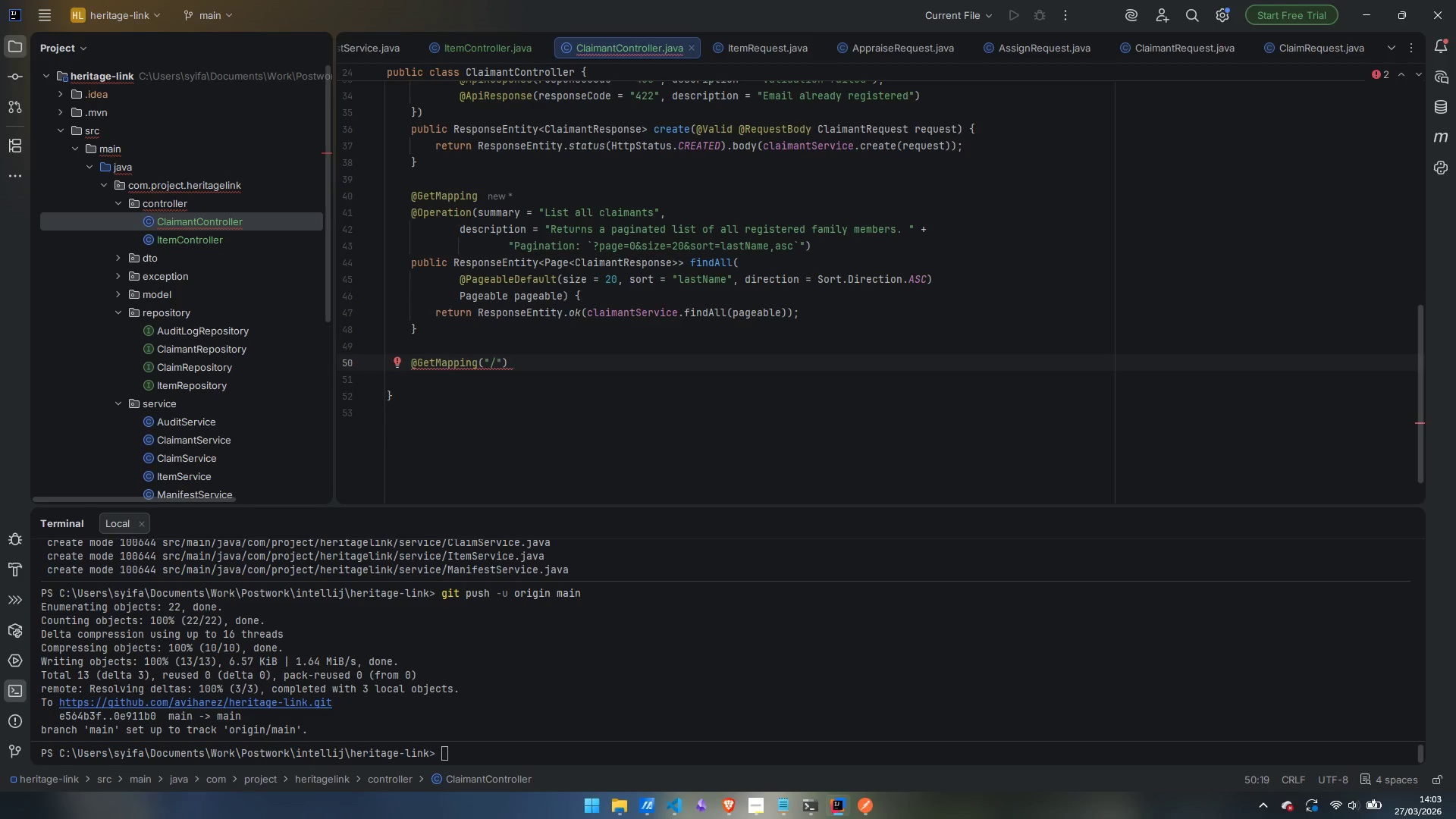 
key(Shift+P)
 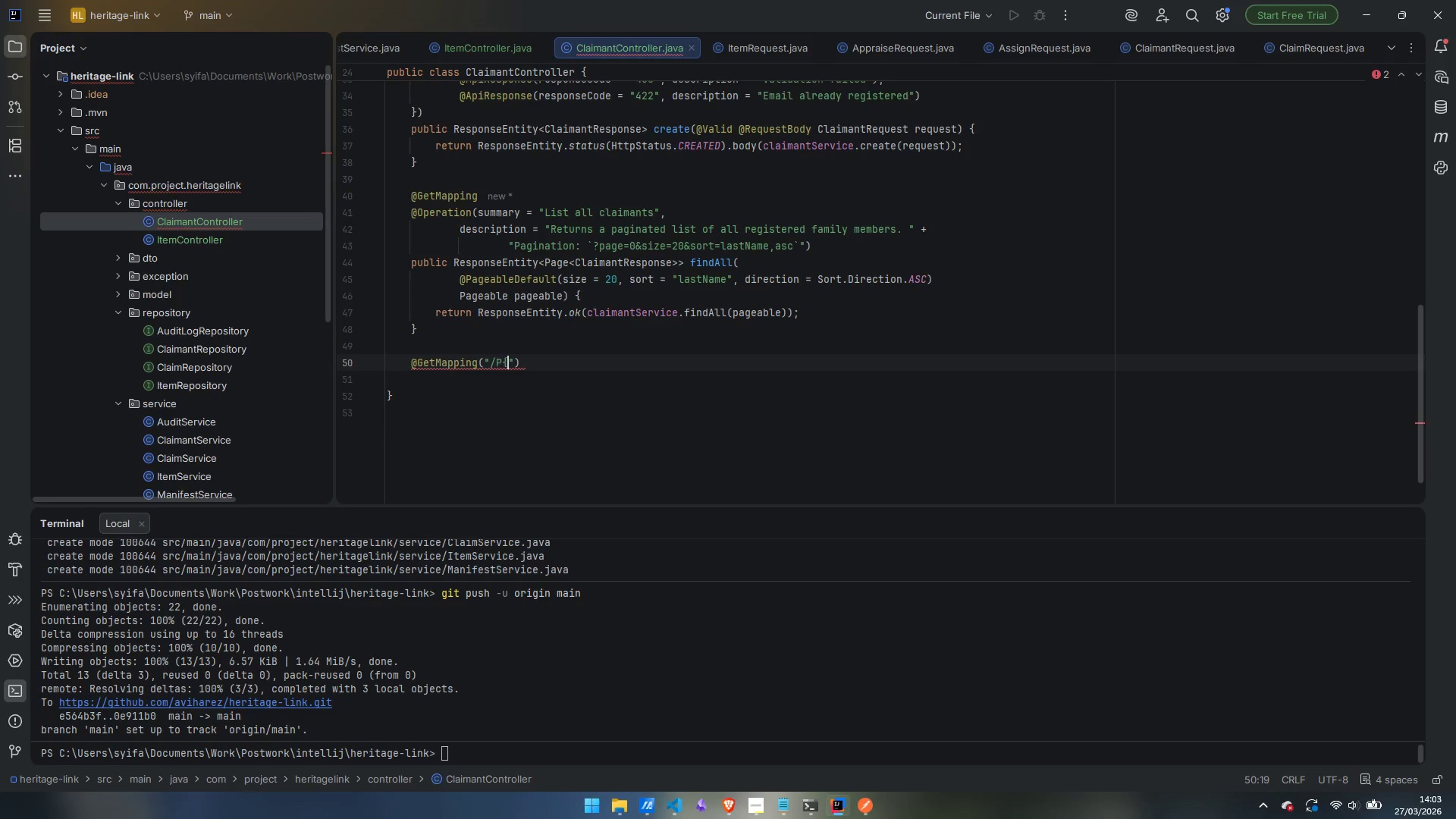 
key(Shift+BracketLeft)
 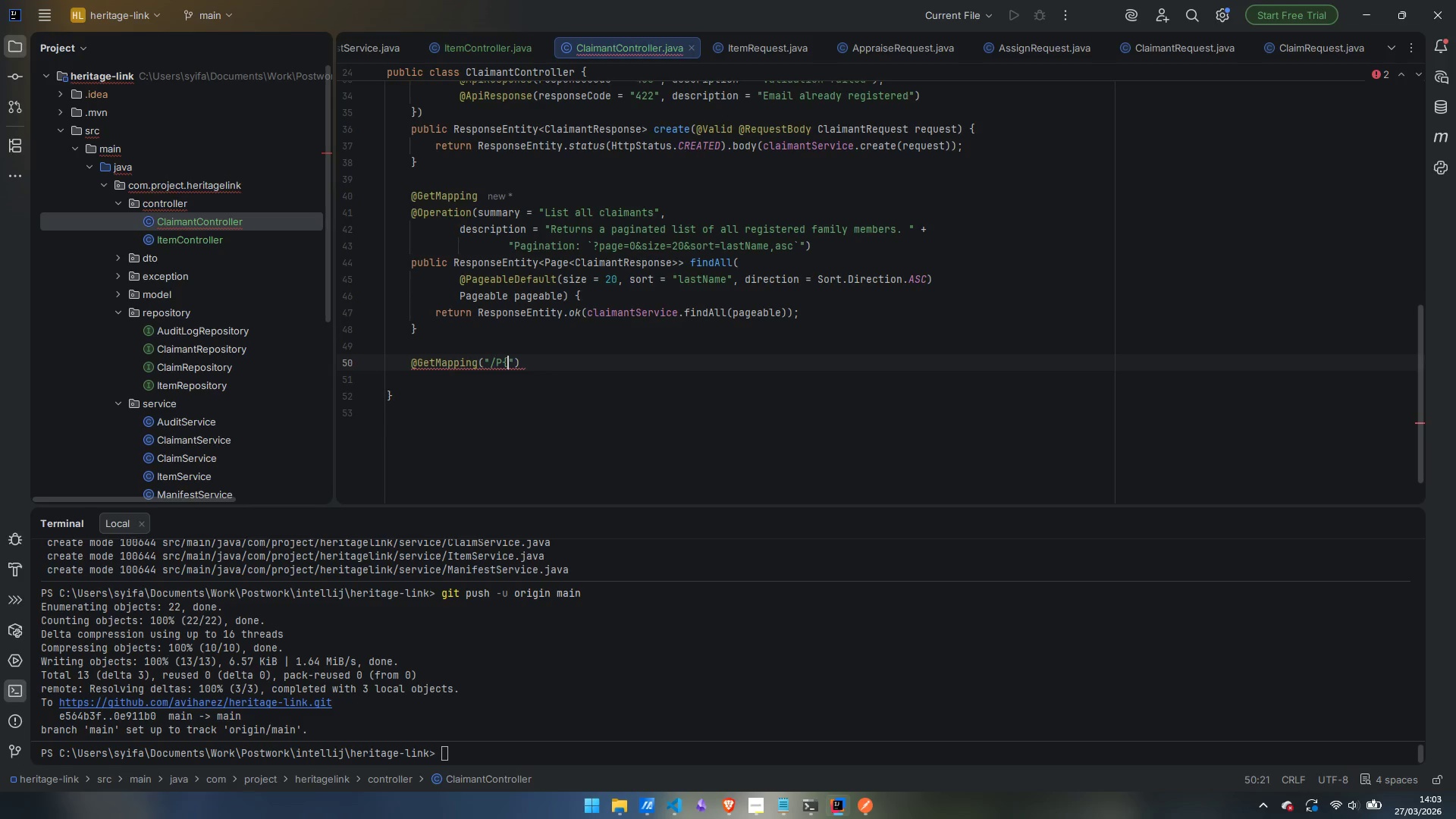 
key(Backspace)
 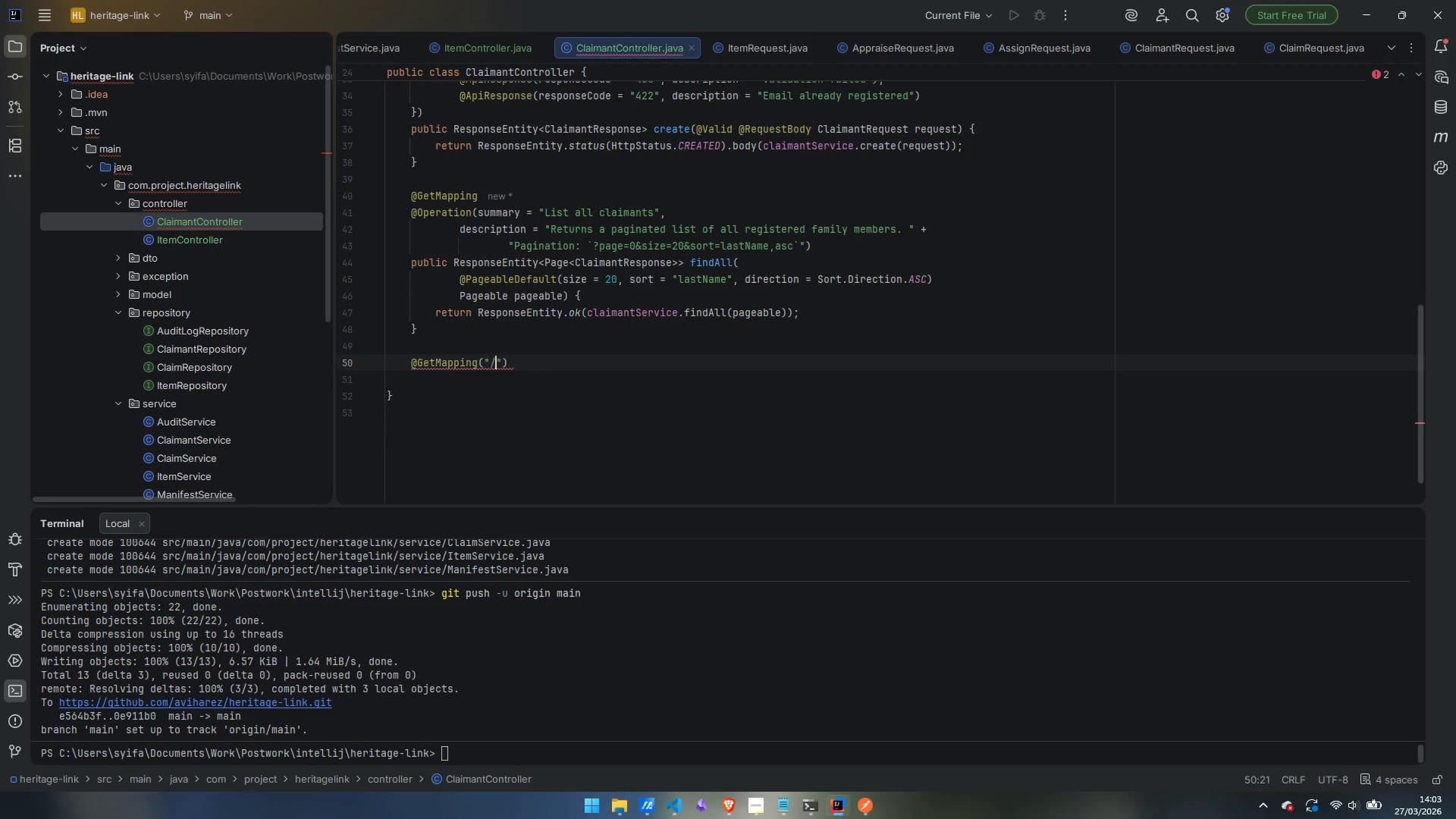 
key(Backspace)
 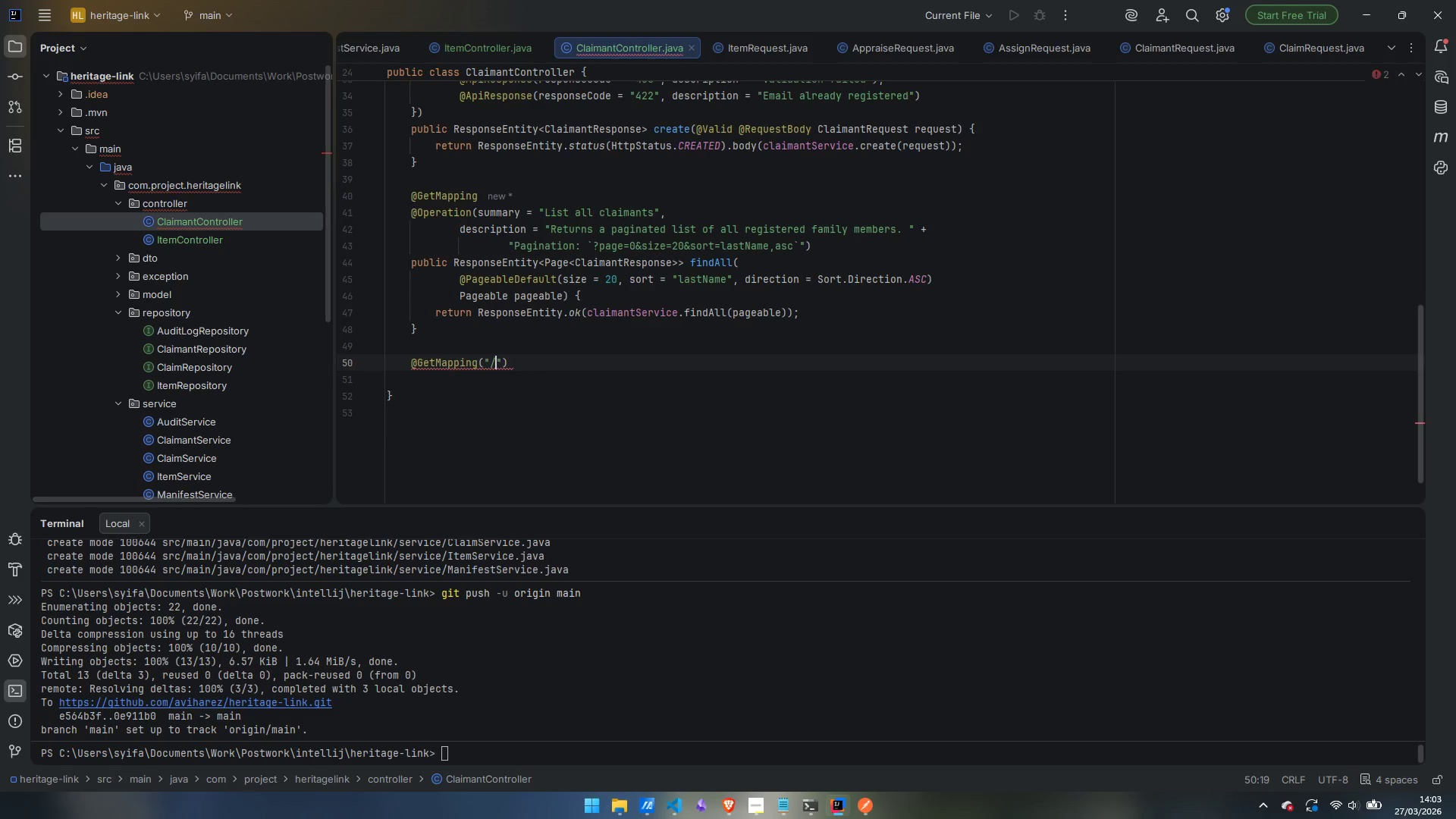 
key(Shift+BracketLeft)
 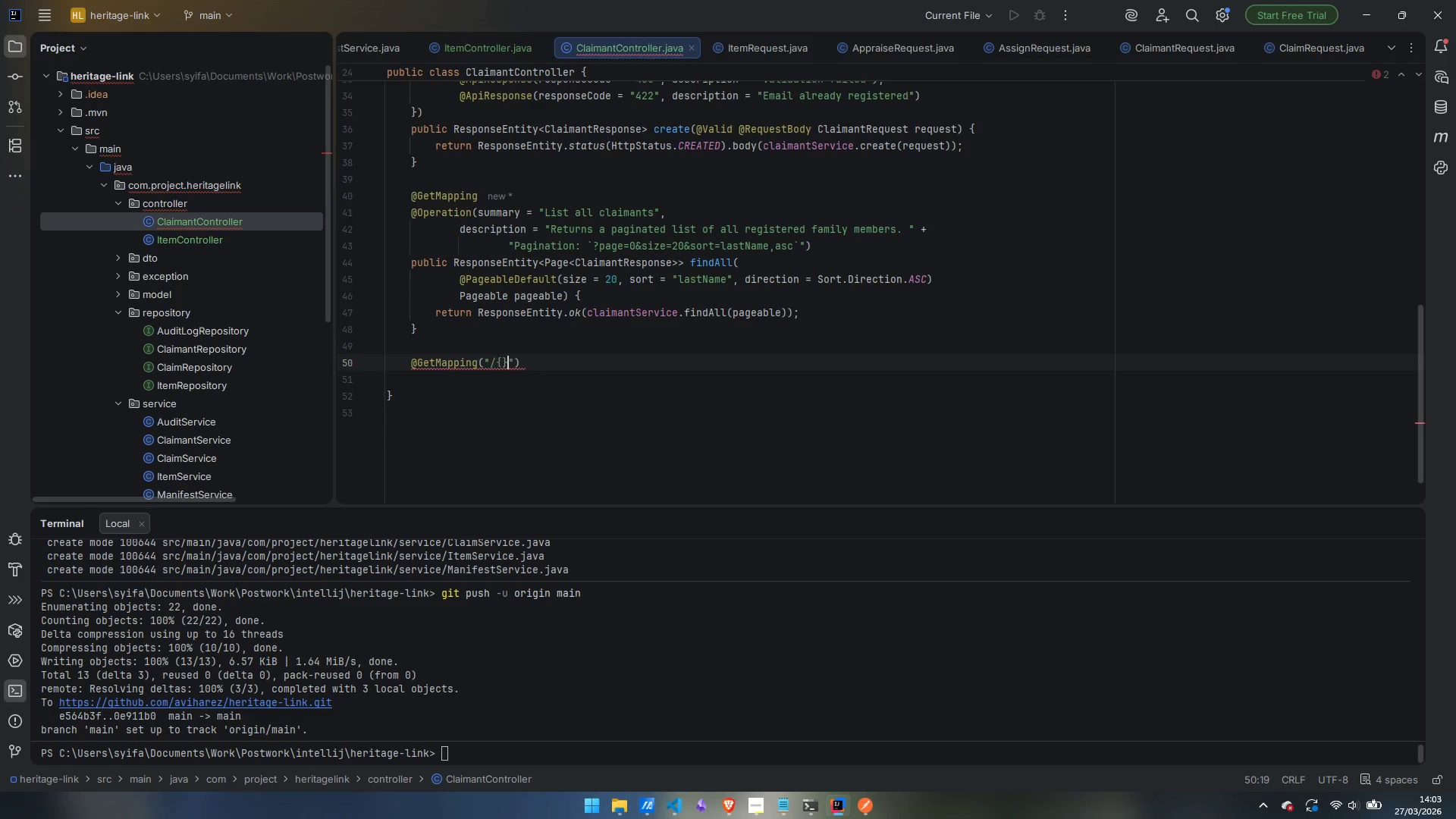 
key(Shift+BracketRight)
 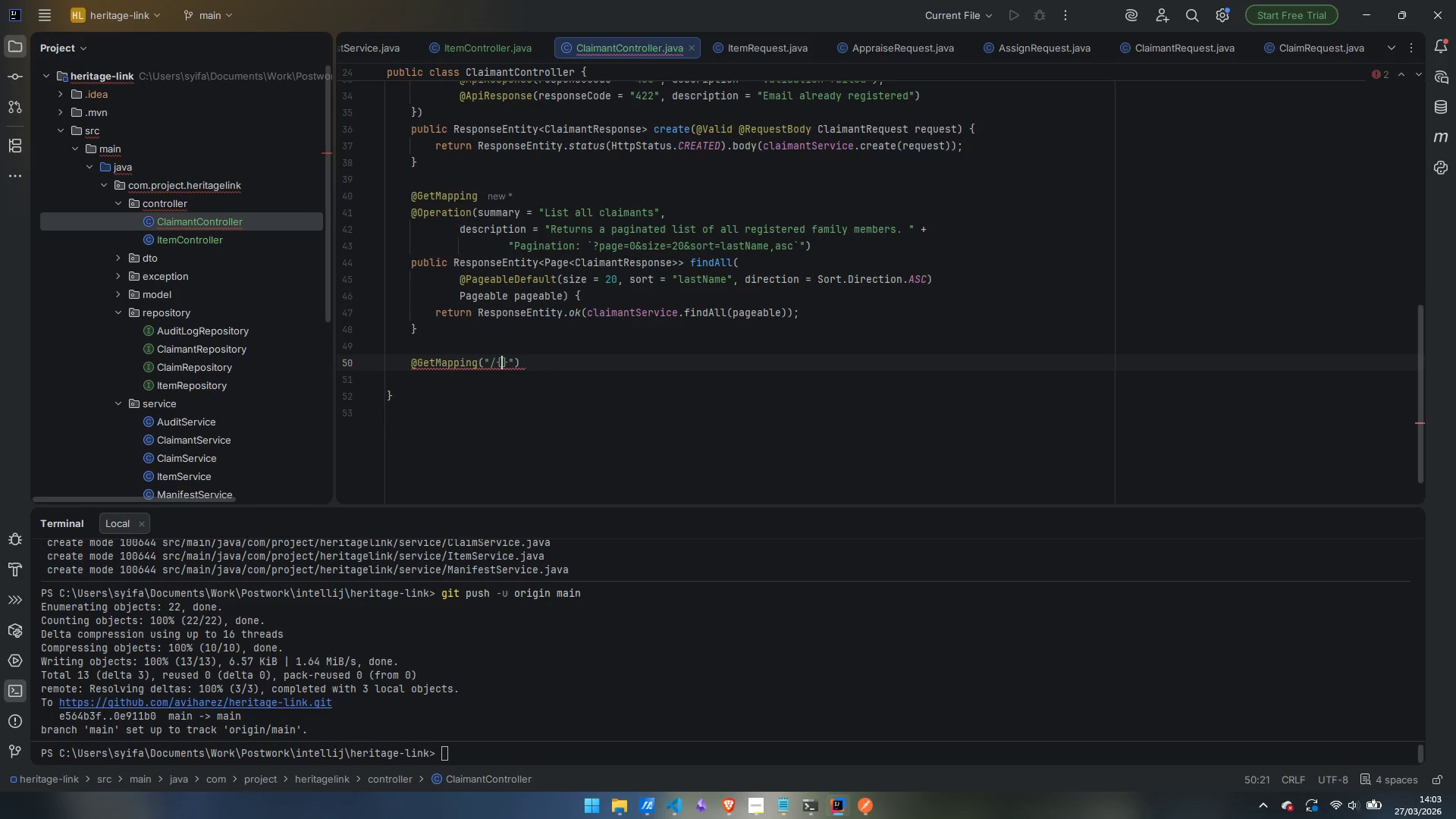 
key(ArrowLeft)
 